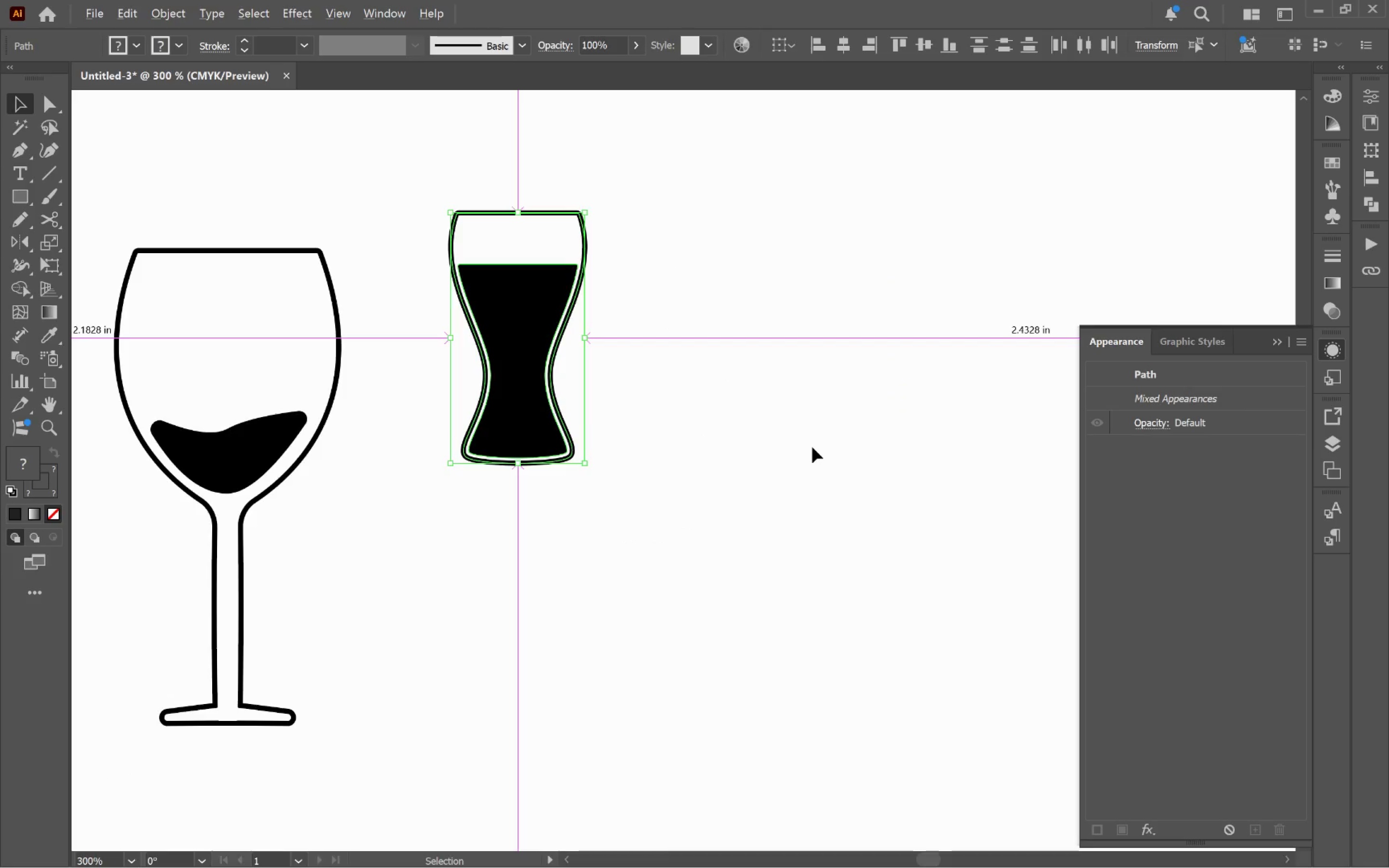 
left_click_drag(start_coordinate=[506, 484], to_coordinate=[790, 391])
 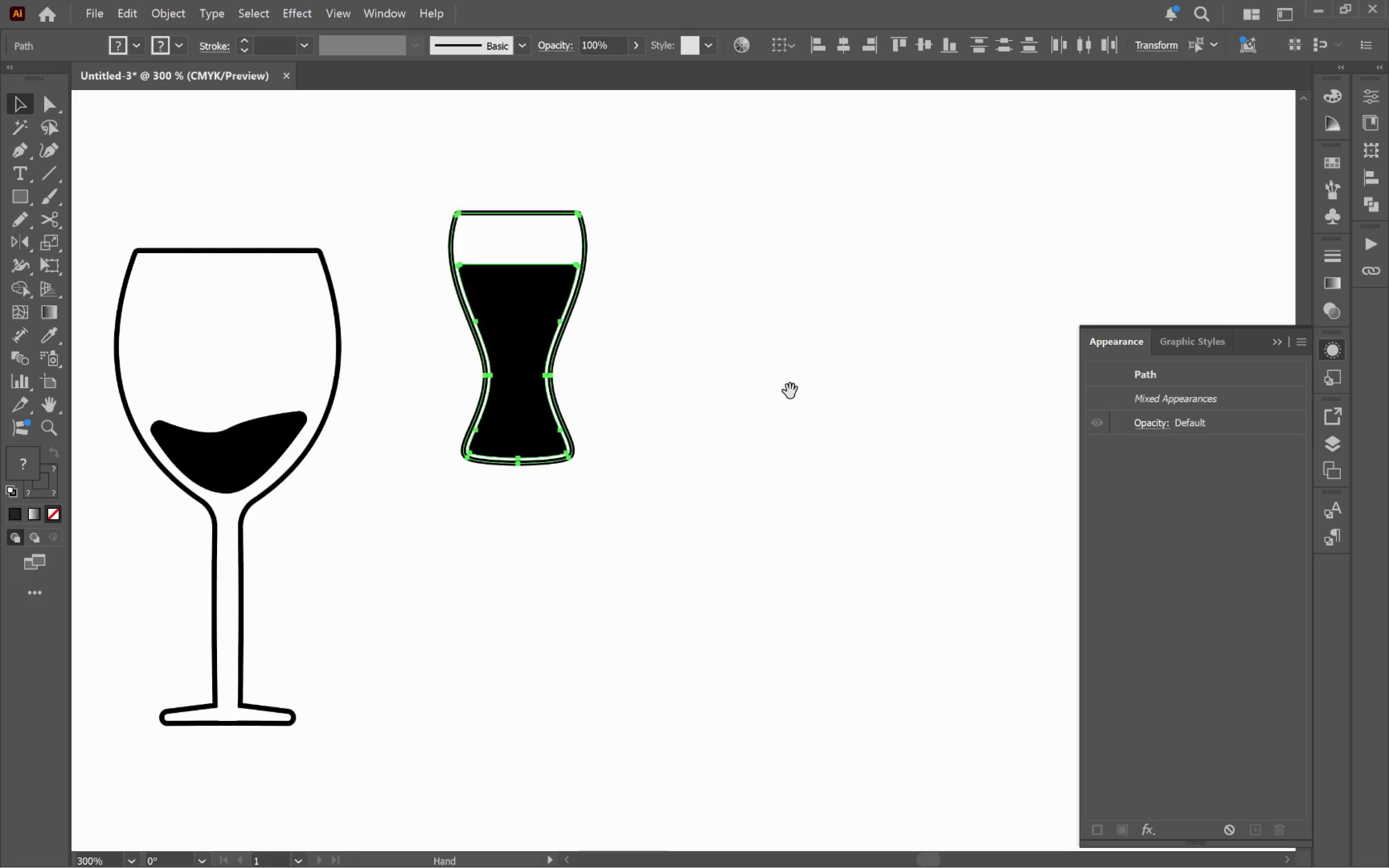 
key(Space)
 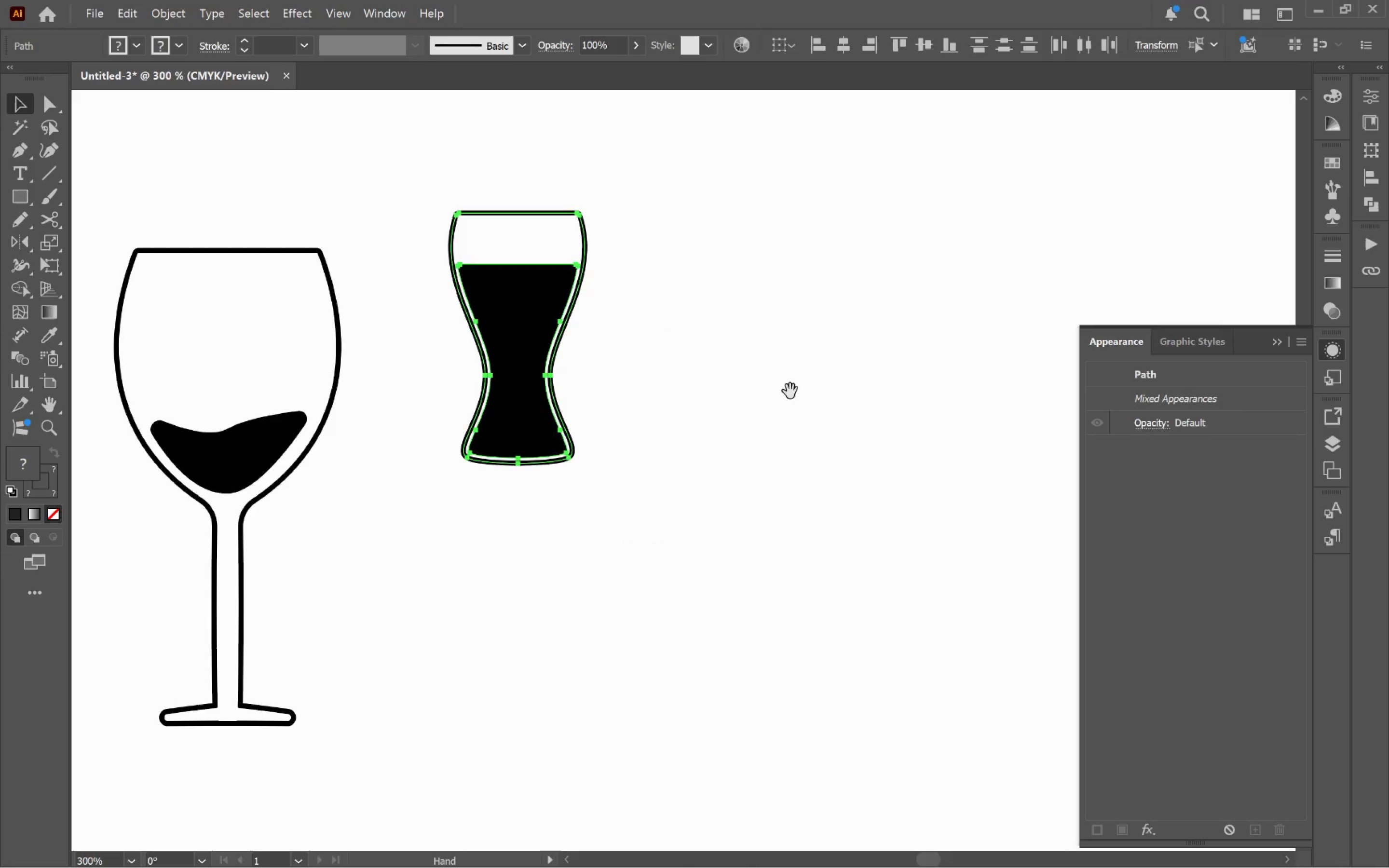 
key(Space)
 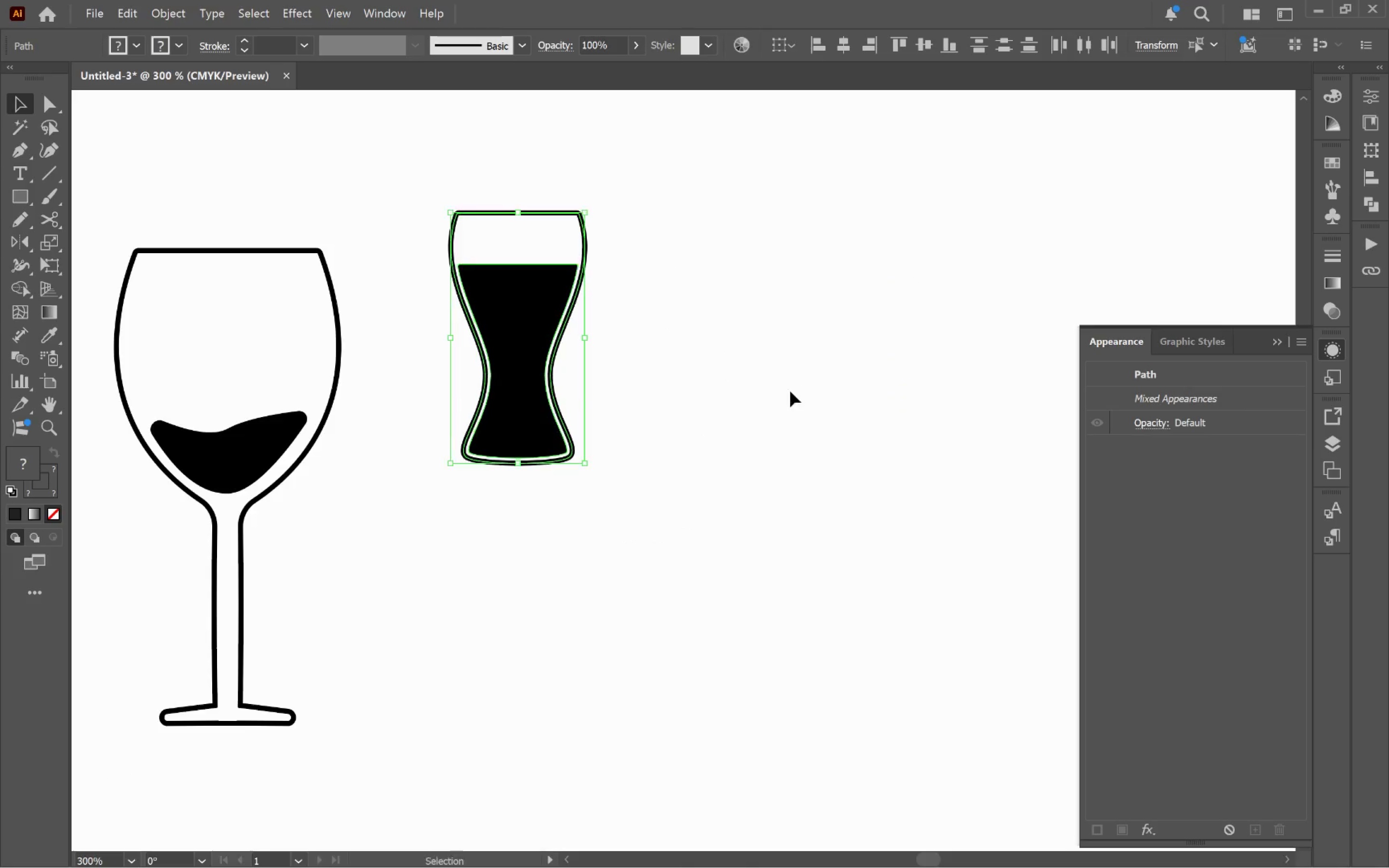 
key(Space)
 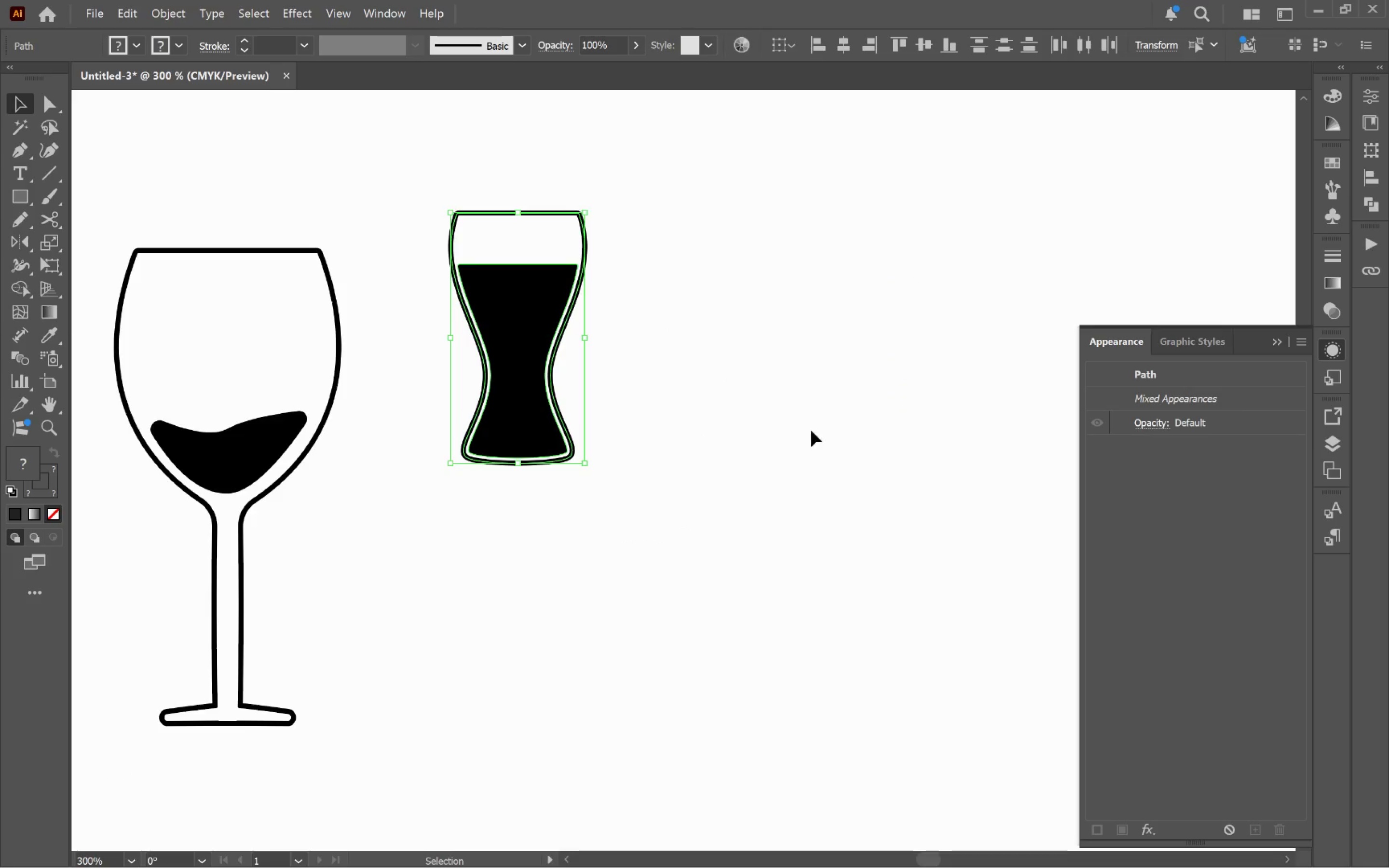 
hold_key(key=AltLeft, duration=0.46)
 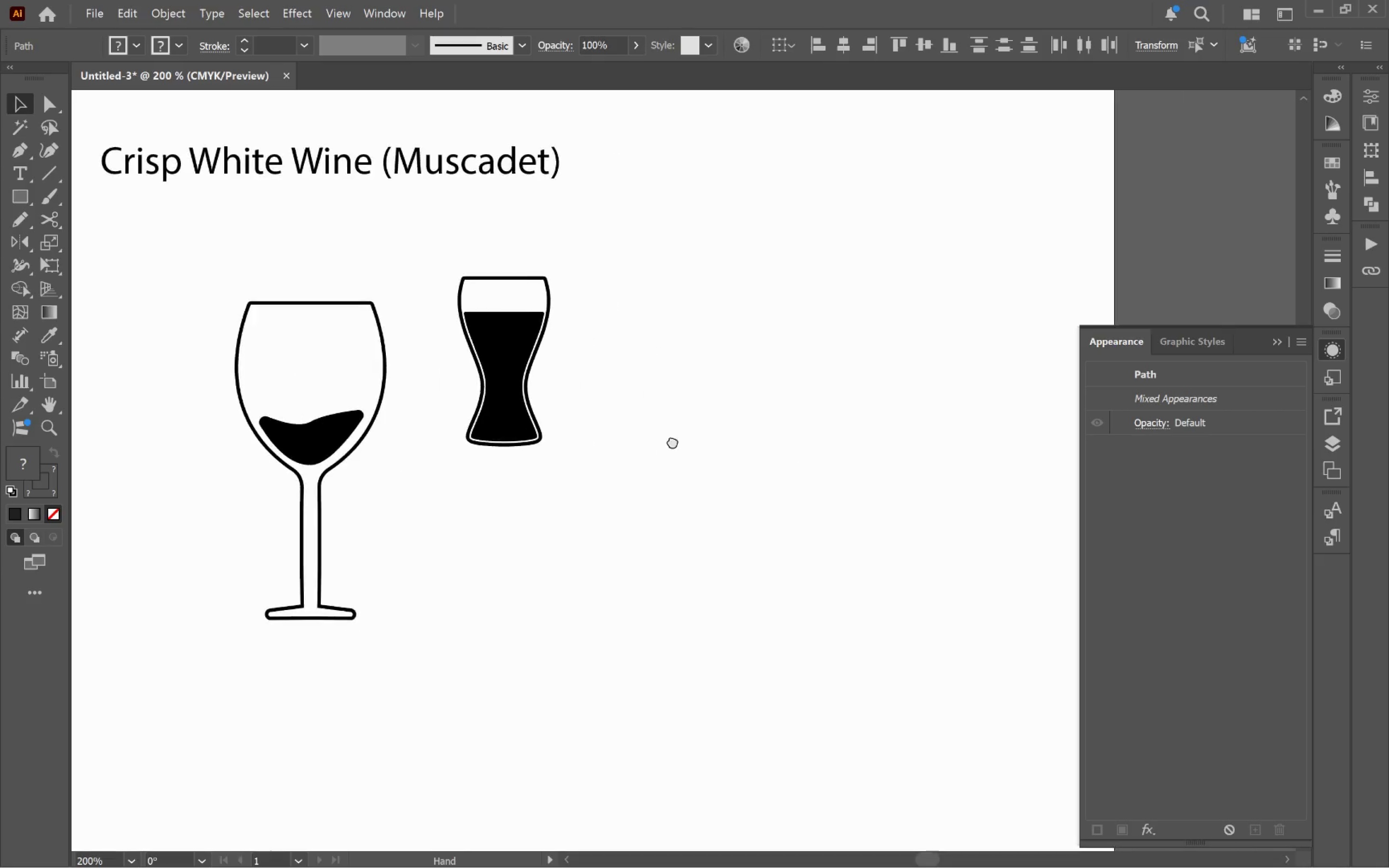 
hold_key(key=Space, duration=1.14)
 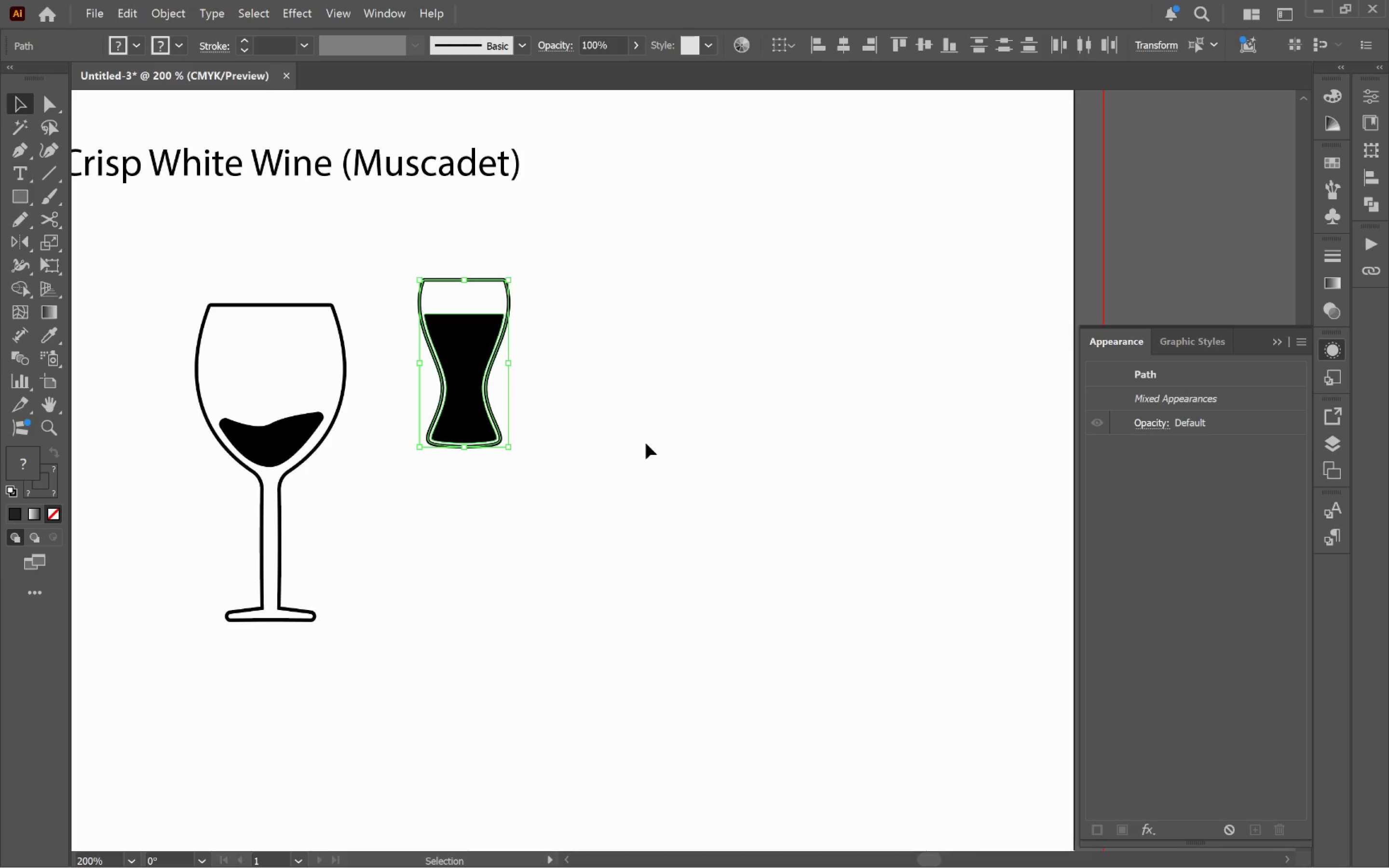 
scroll: coordinate [812, 447], scroll_direction: down, amount: 1.0
 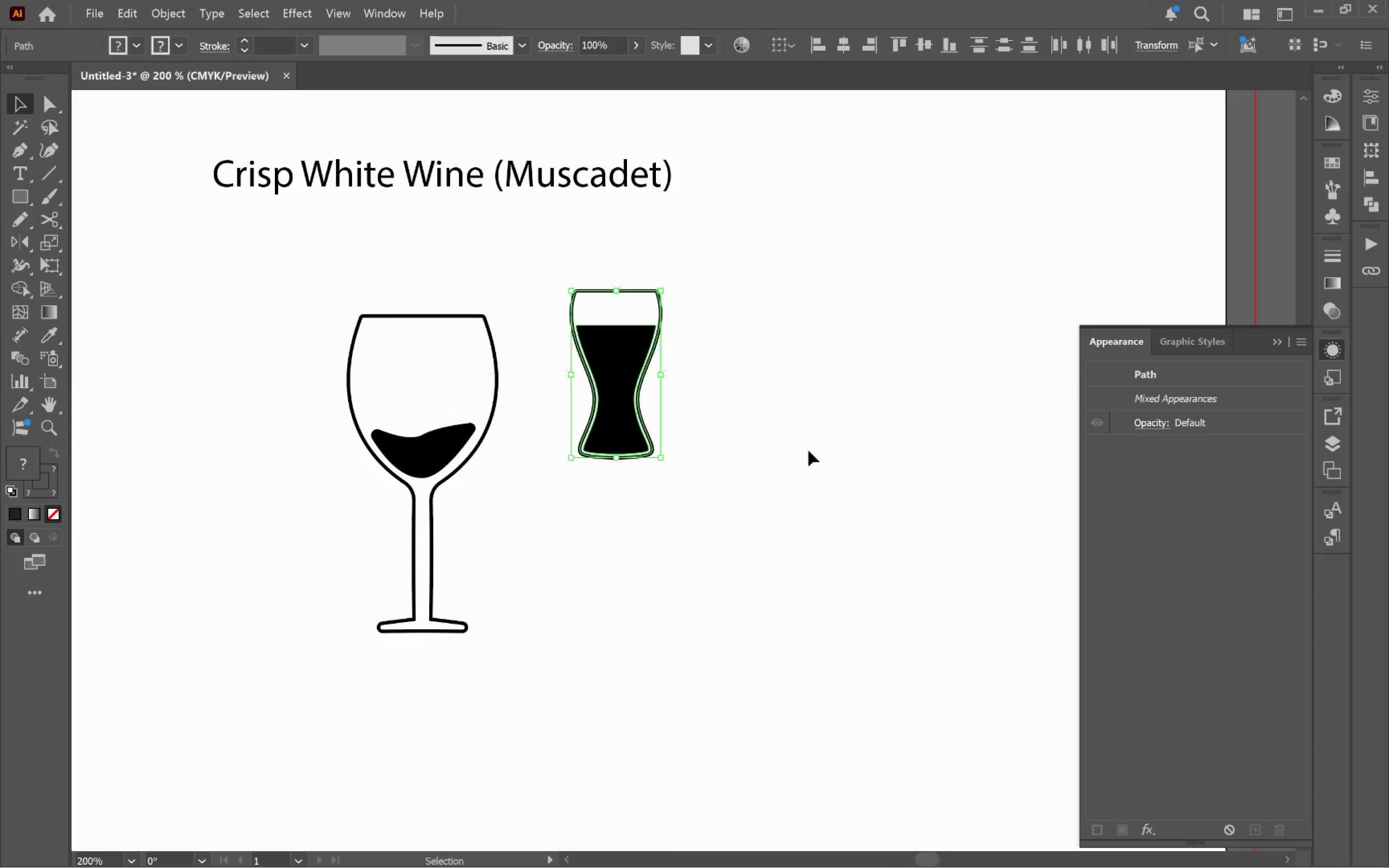 
left_click_drag(start_coordinate=[798, 454], to_coordinate=[646, 443])
 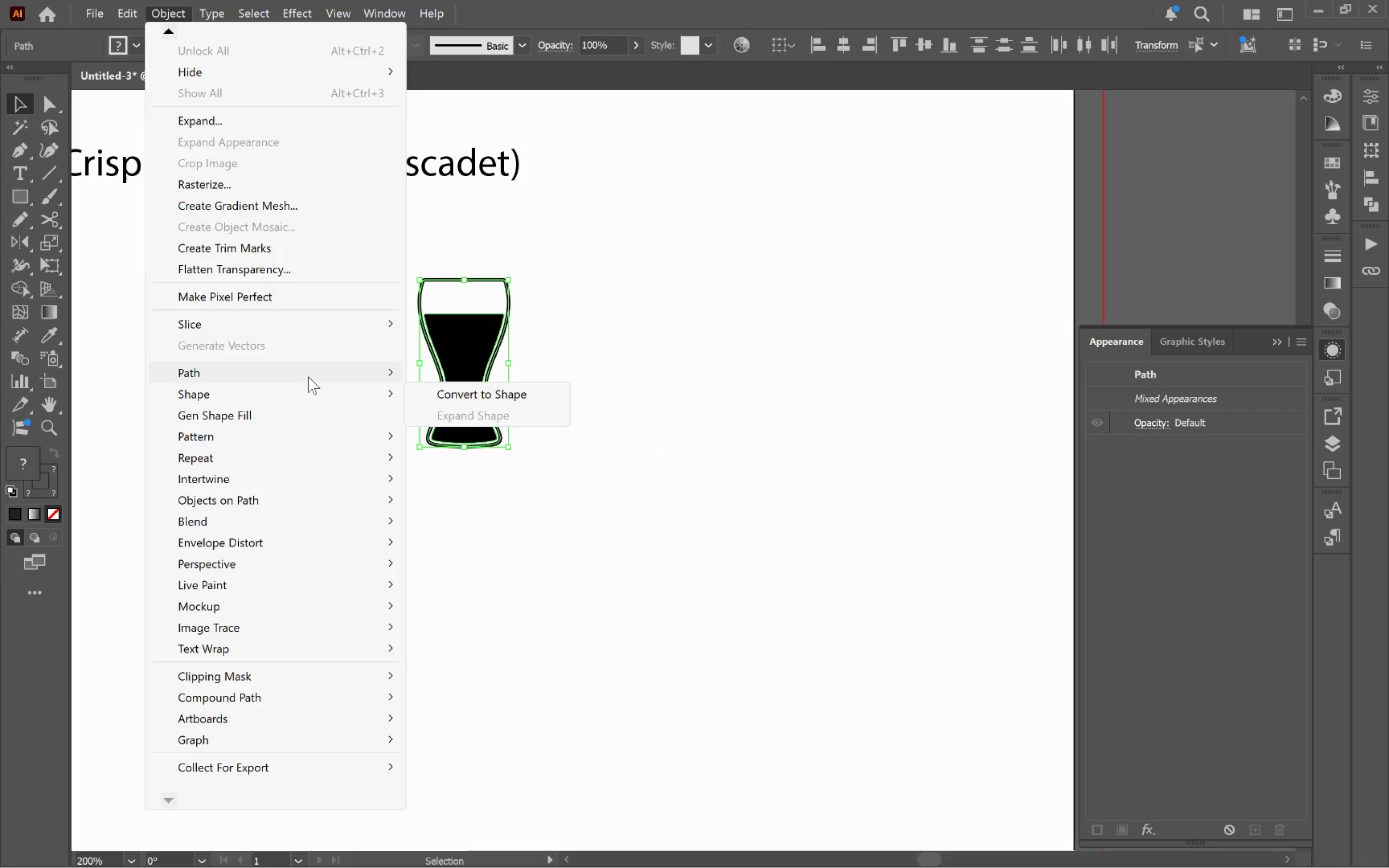 
left_click([256, 117])
 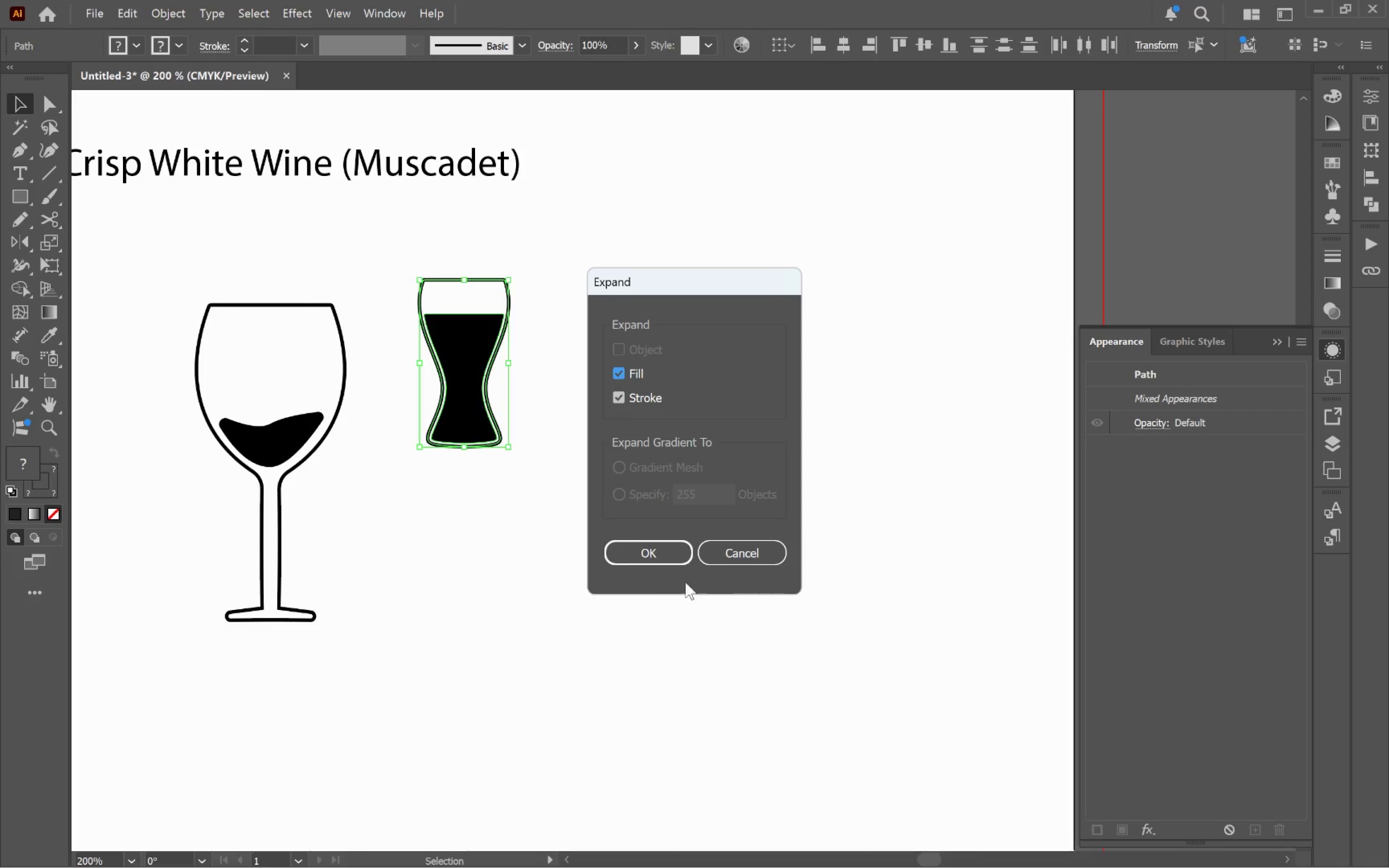 
left_click([657, 558])
 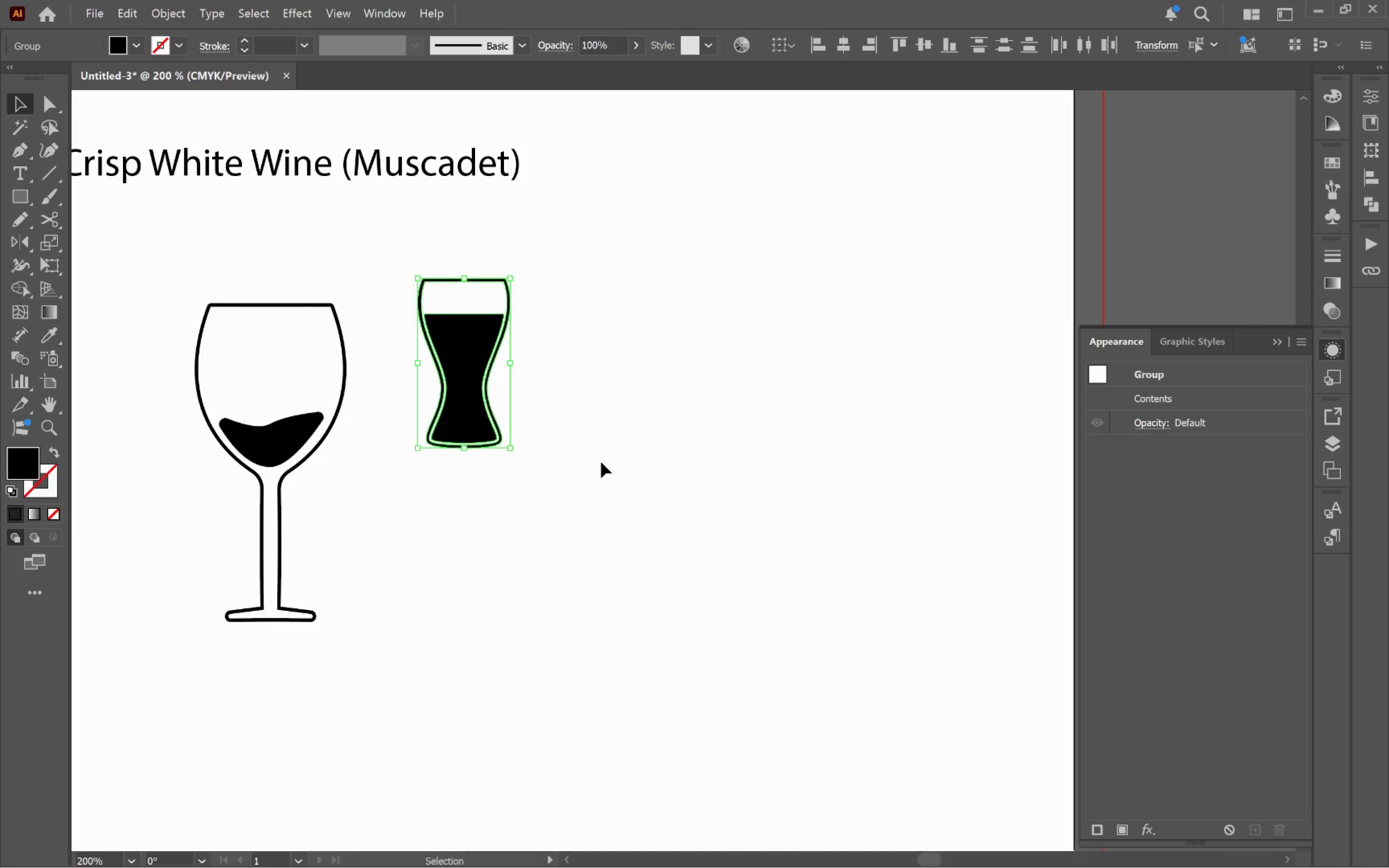 
left_click([601, 462])
 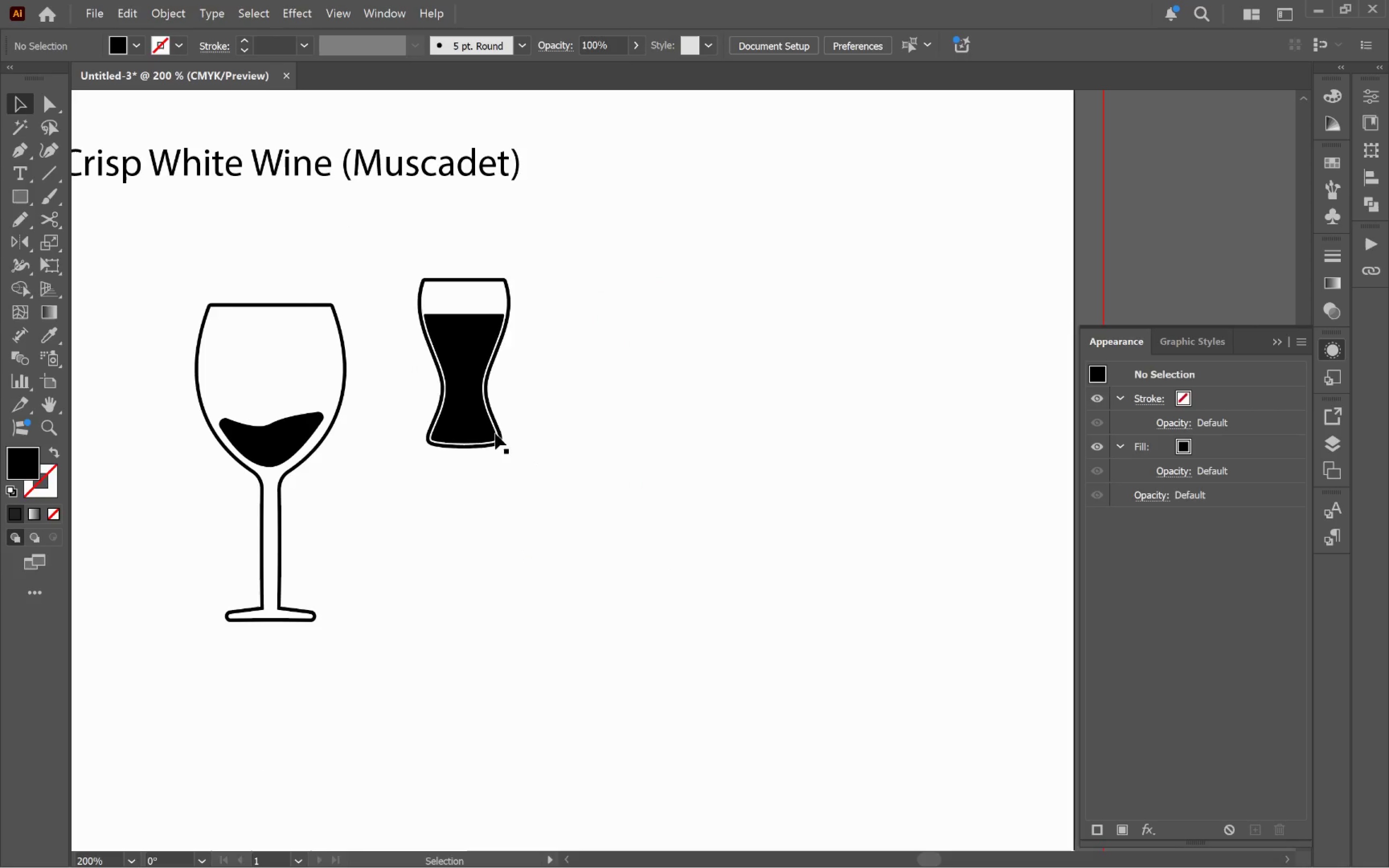 
left_click([465, 419])
 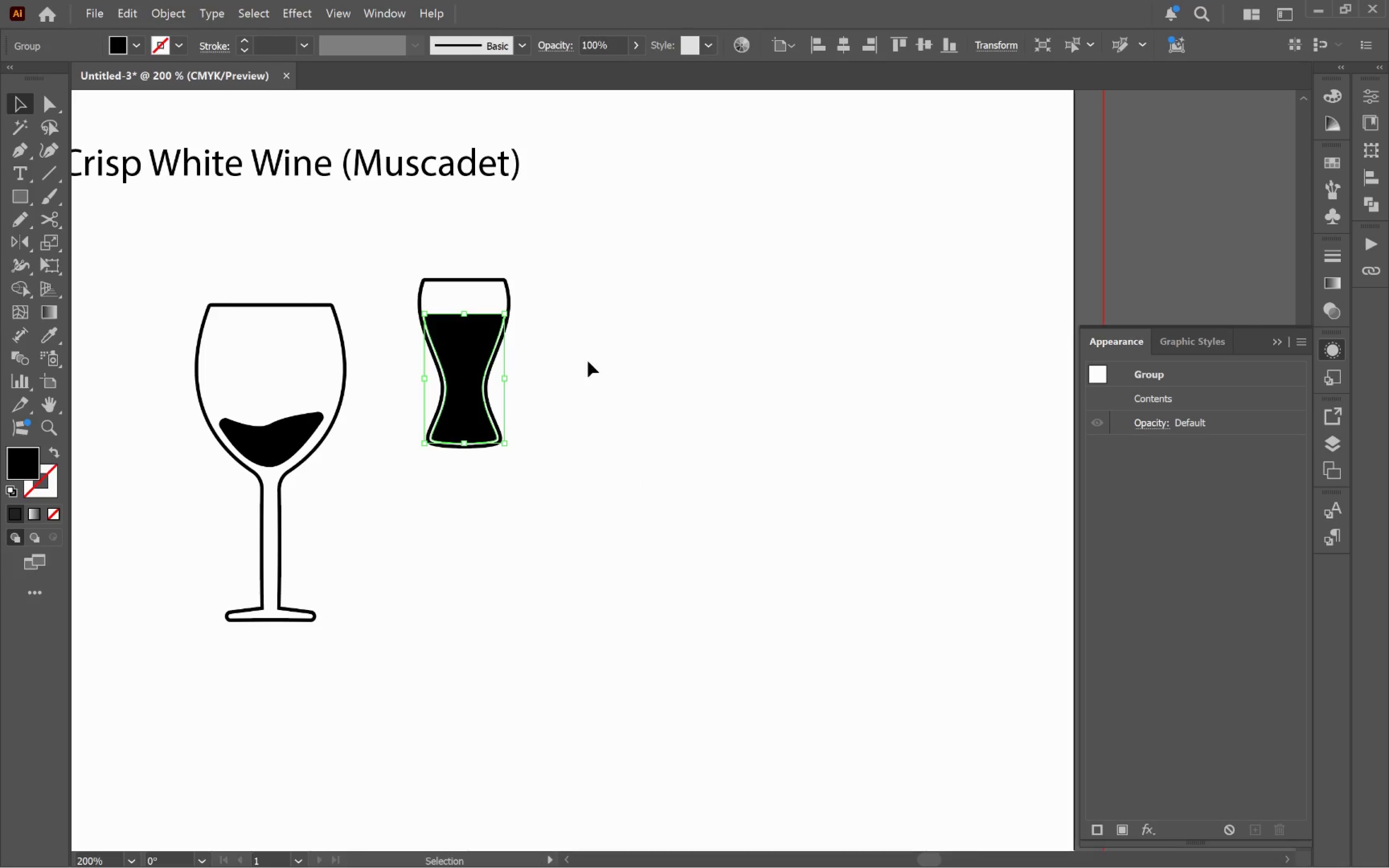 
left_click_drag(start_coordinate=[587, 347], to_coordinate=[389, 477])
 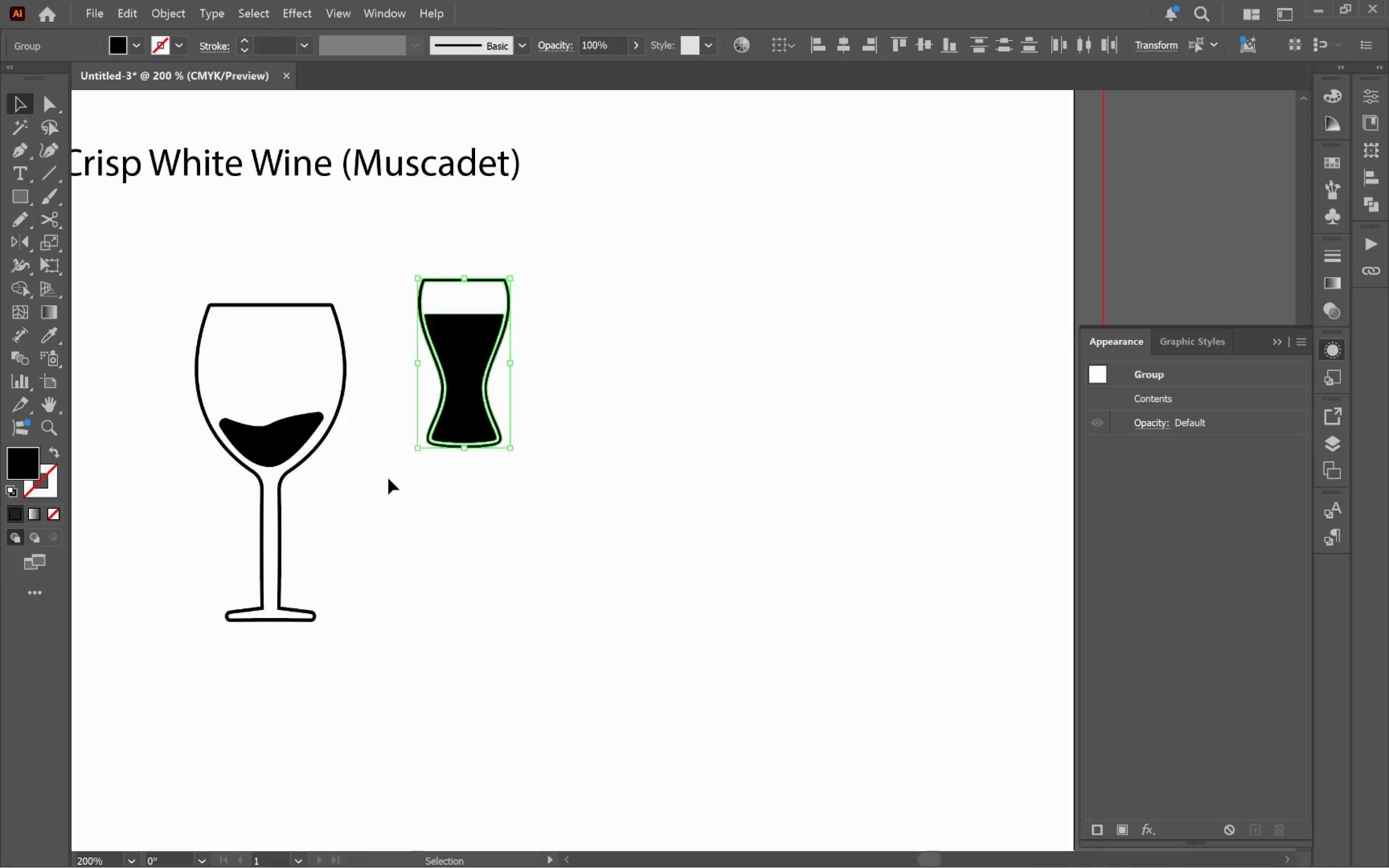 
key(Control+G)
 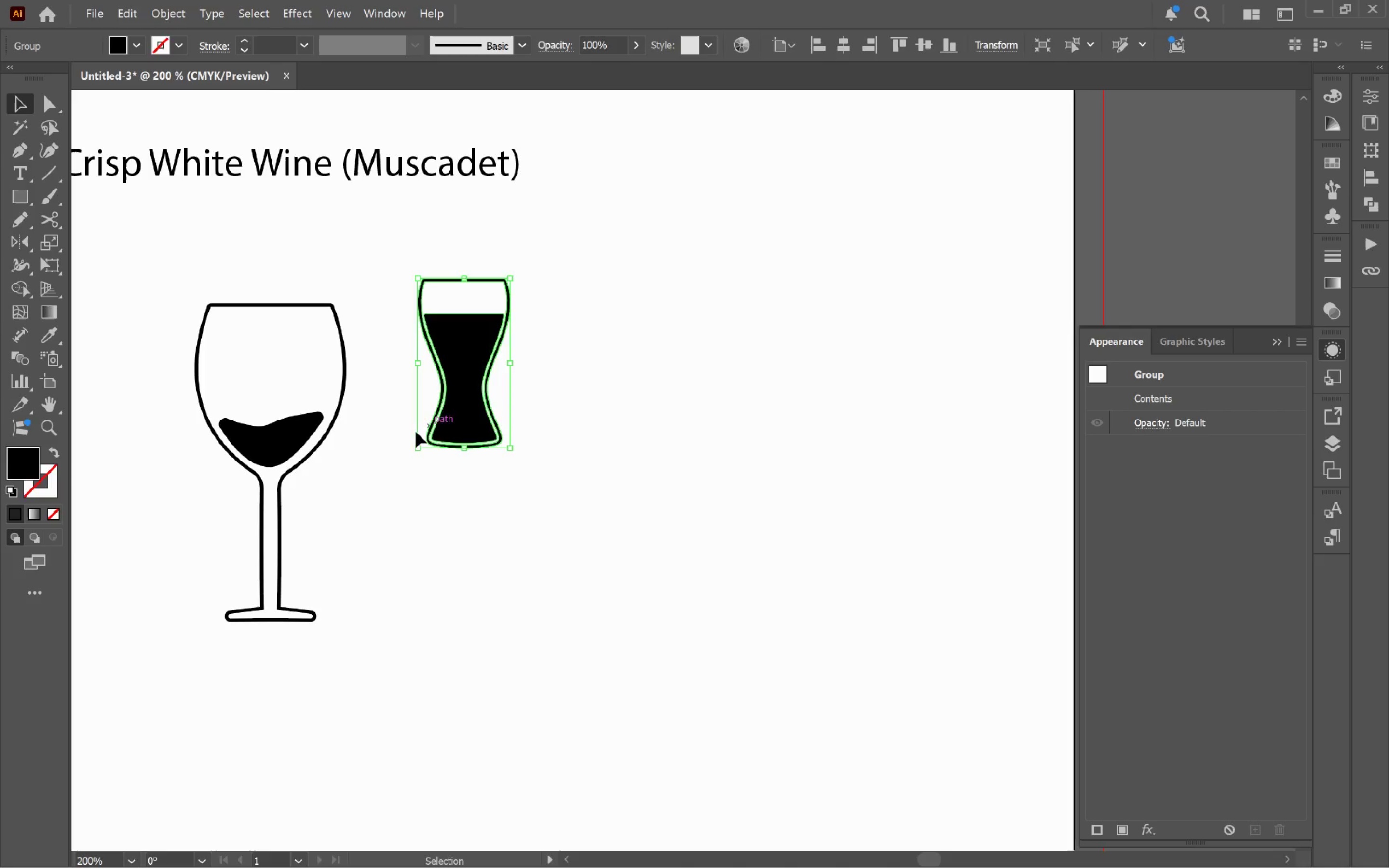 
left_click_drag(start_coordinate=[356, 506], to_coordinate=[257, 436])
 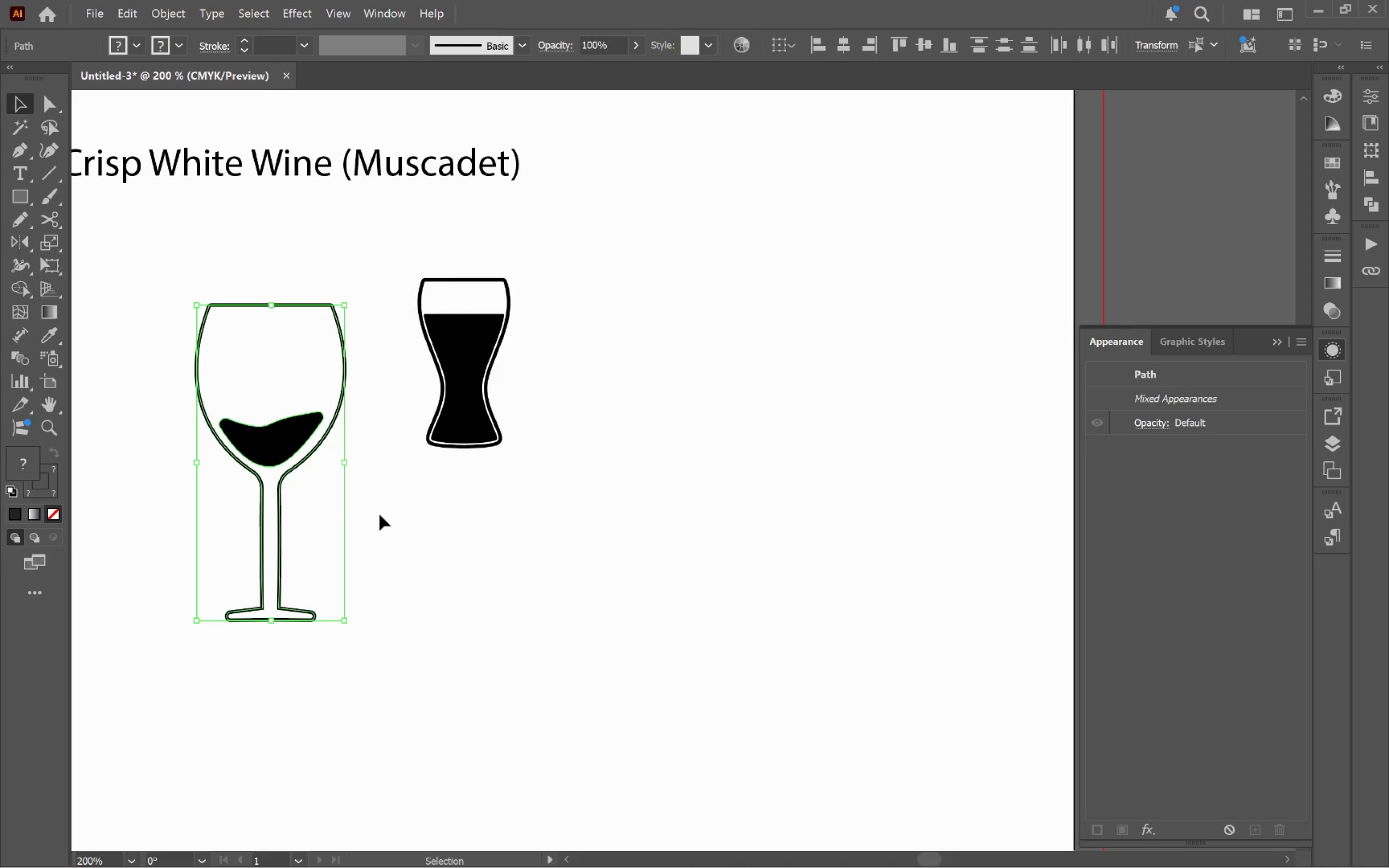 
left_click([395, 511])
 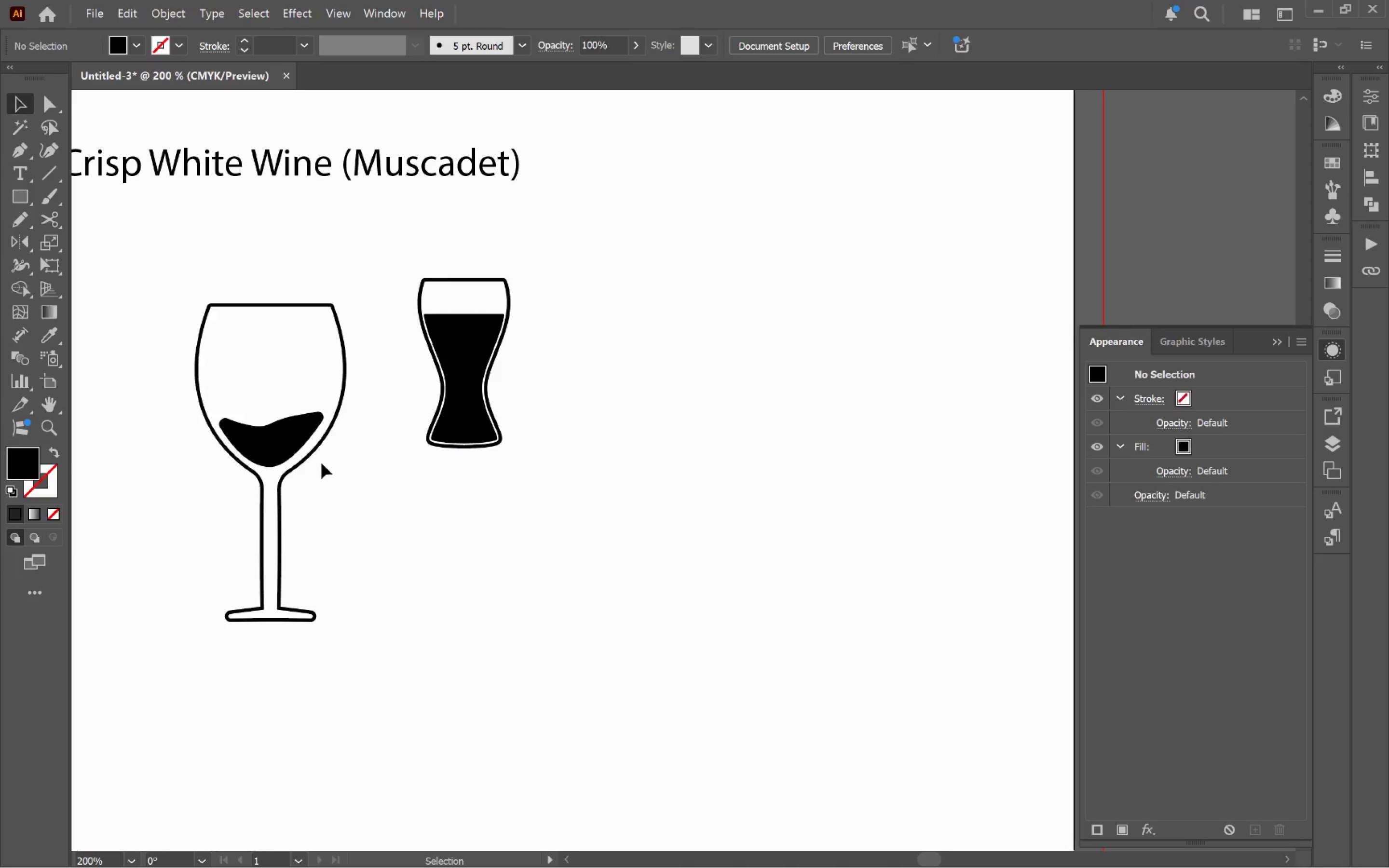 
left_click([316, 451])
 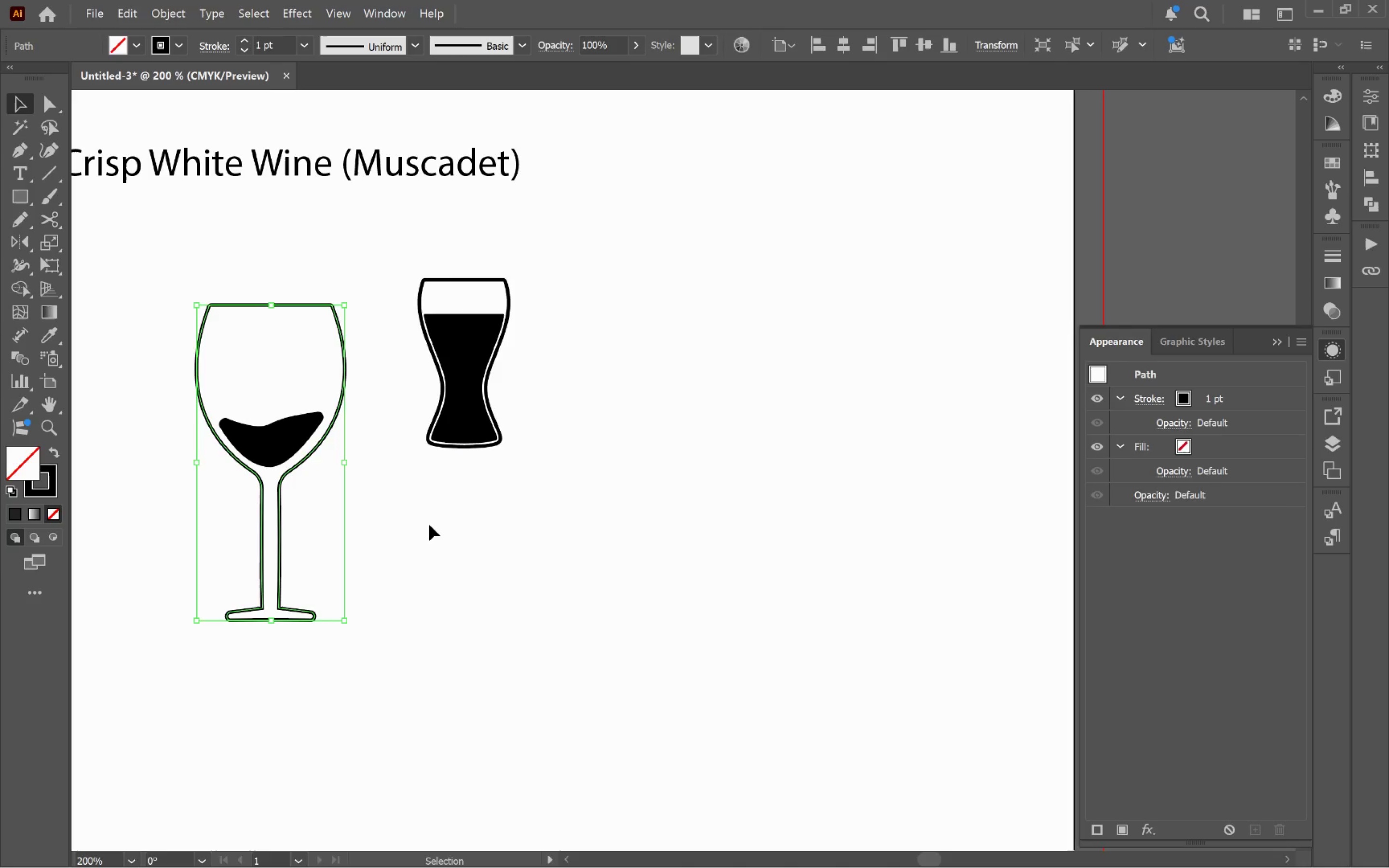 
left_click_drag(start_coordinate=[424, 553], to_coordinate=[245, 431])
 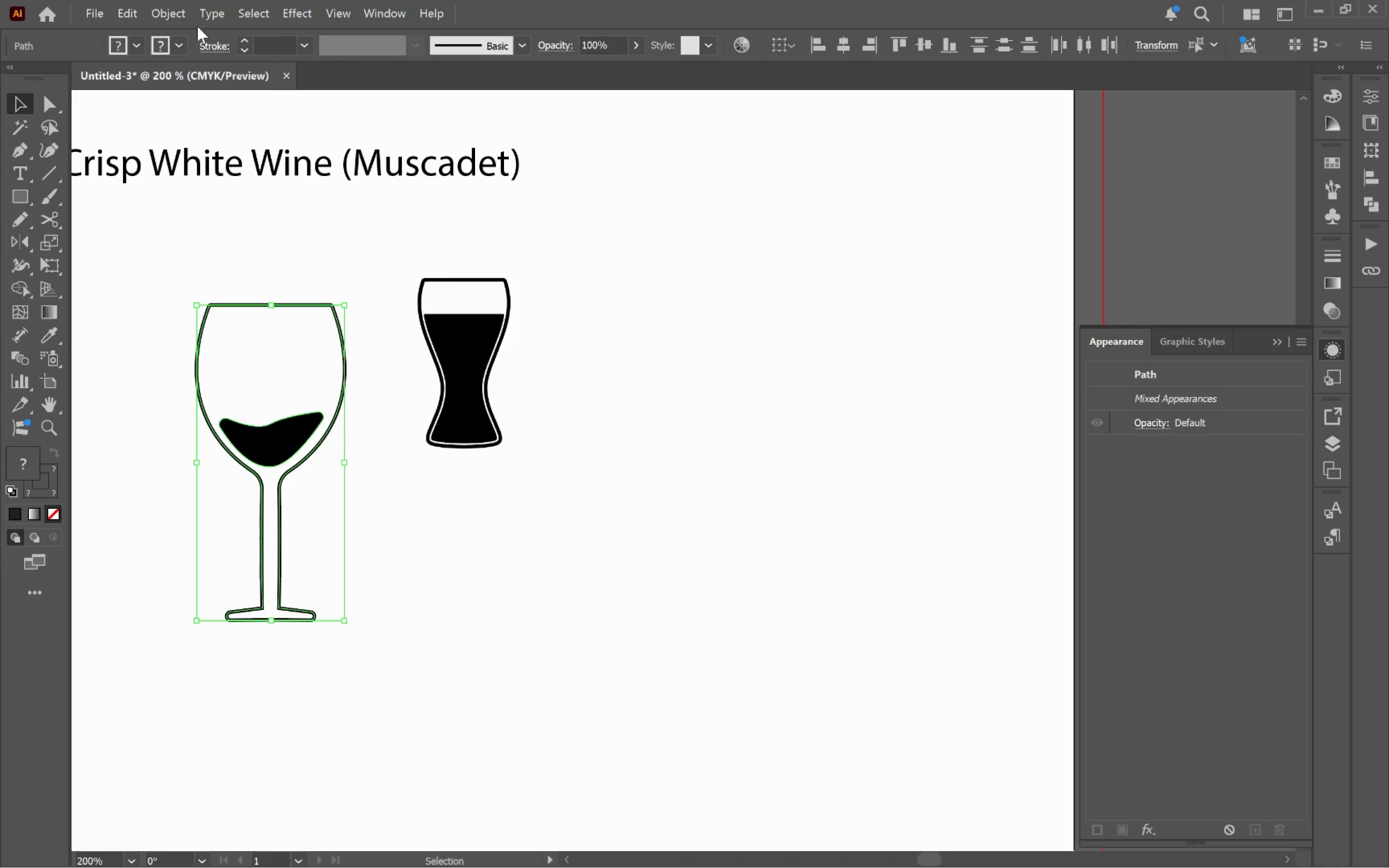 
left_click([169, 22])
 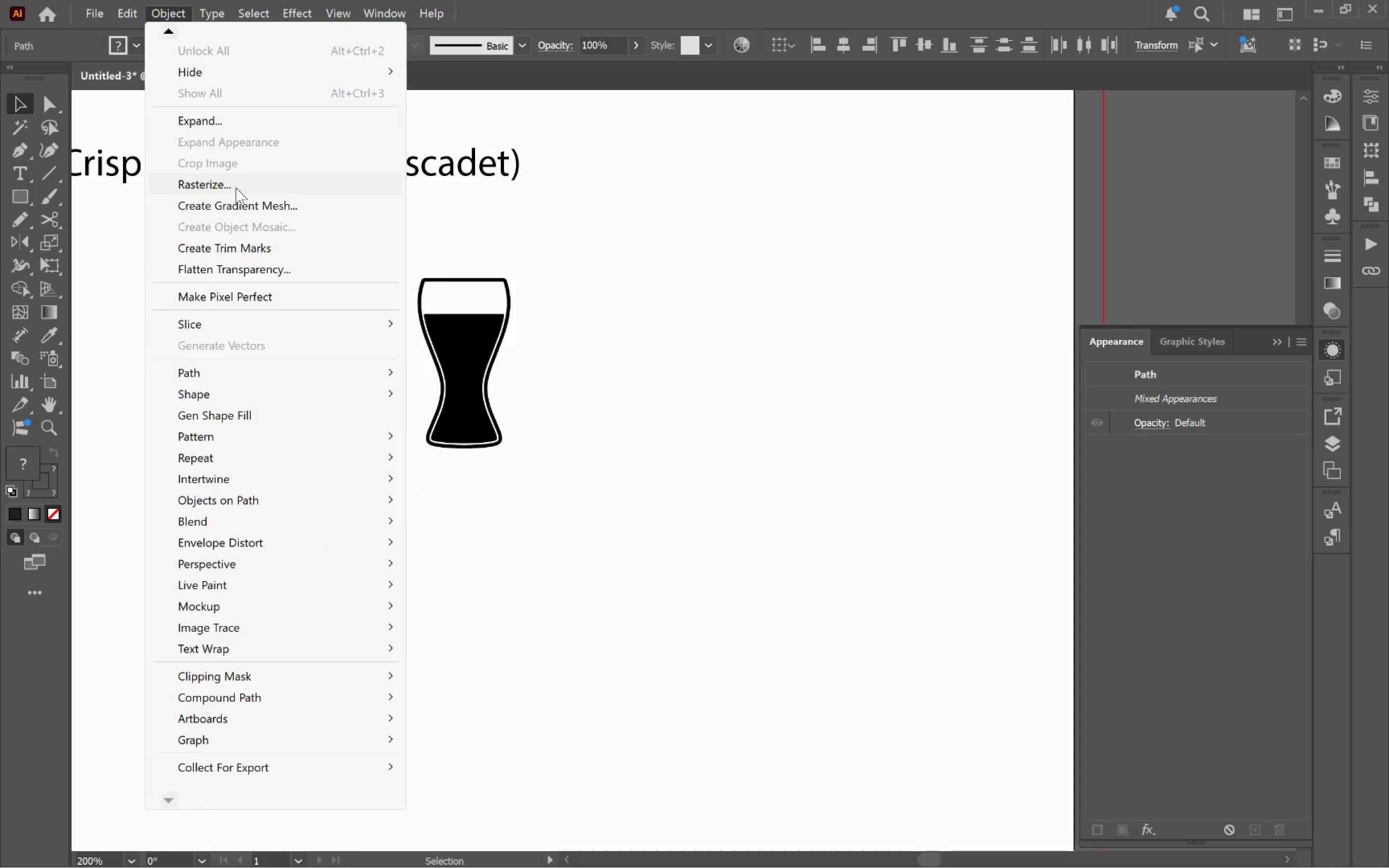 
left_click([262, 113])
 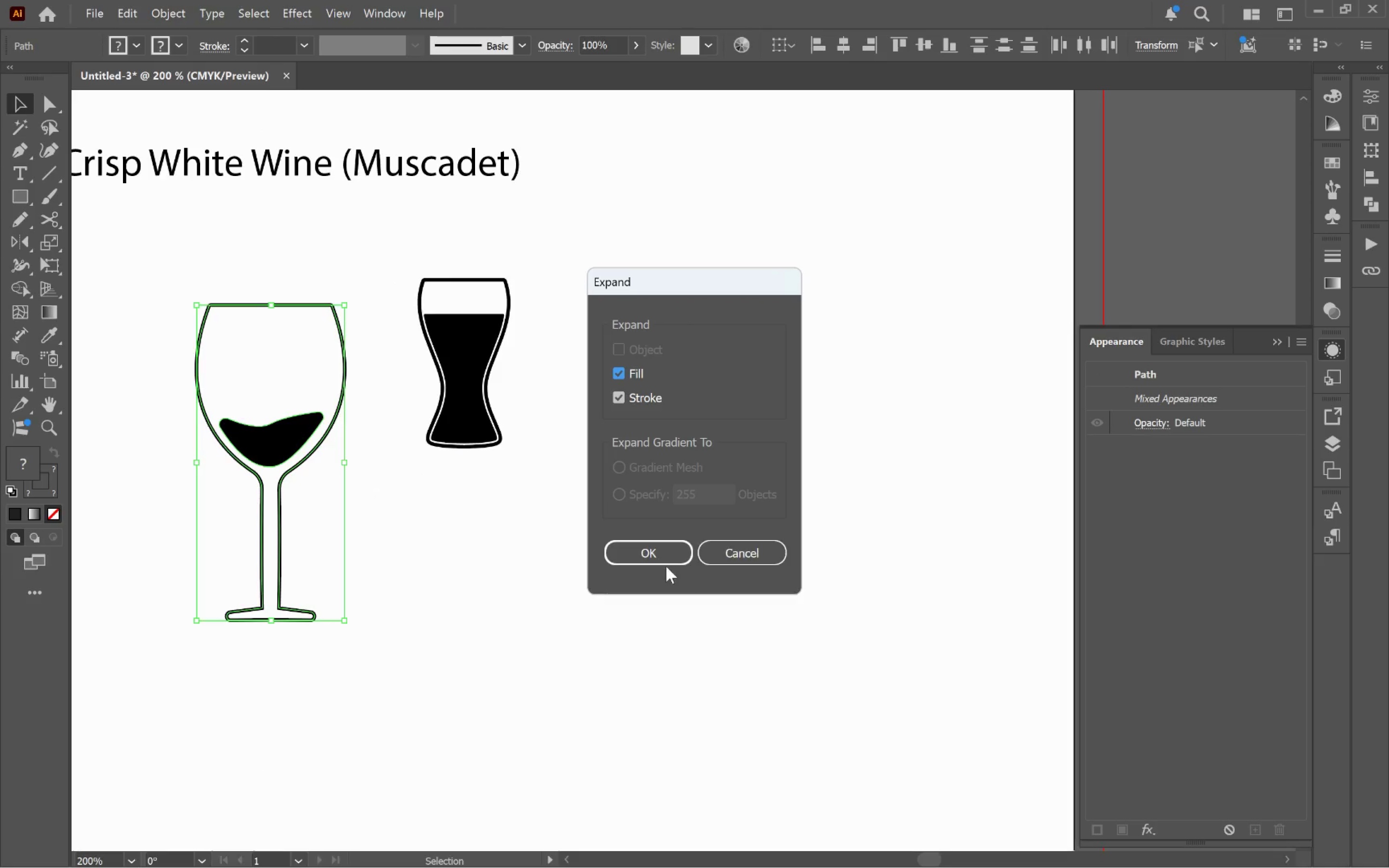 
left_click([660, 550])
 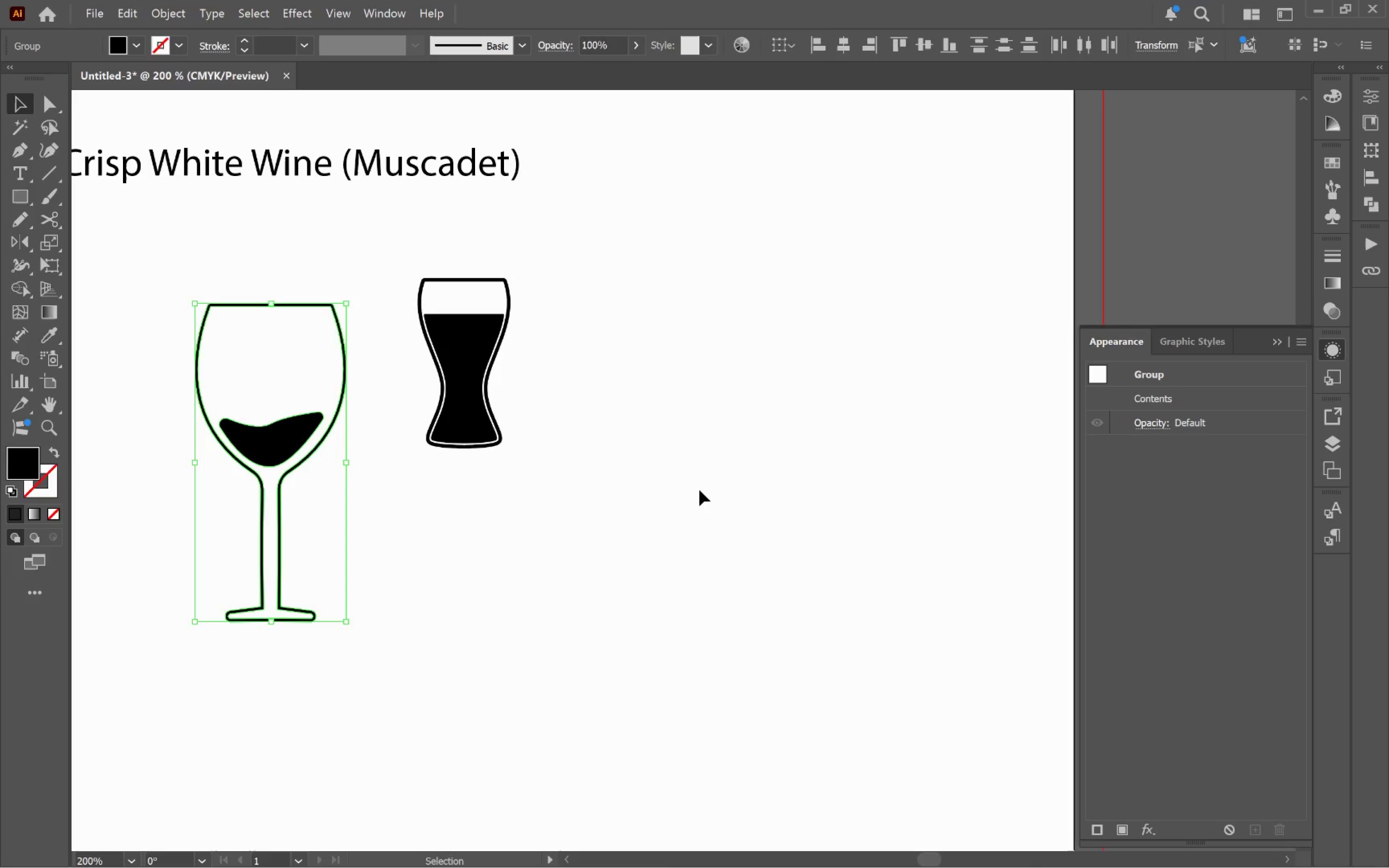 
hold_key(key=ControlLeft, duration=1.11)
 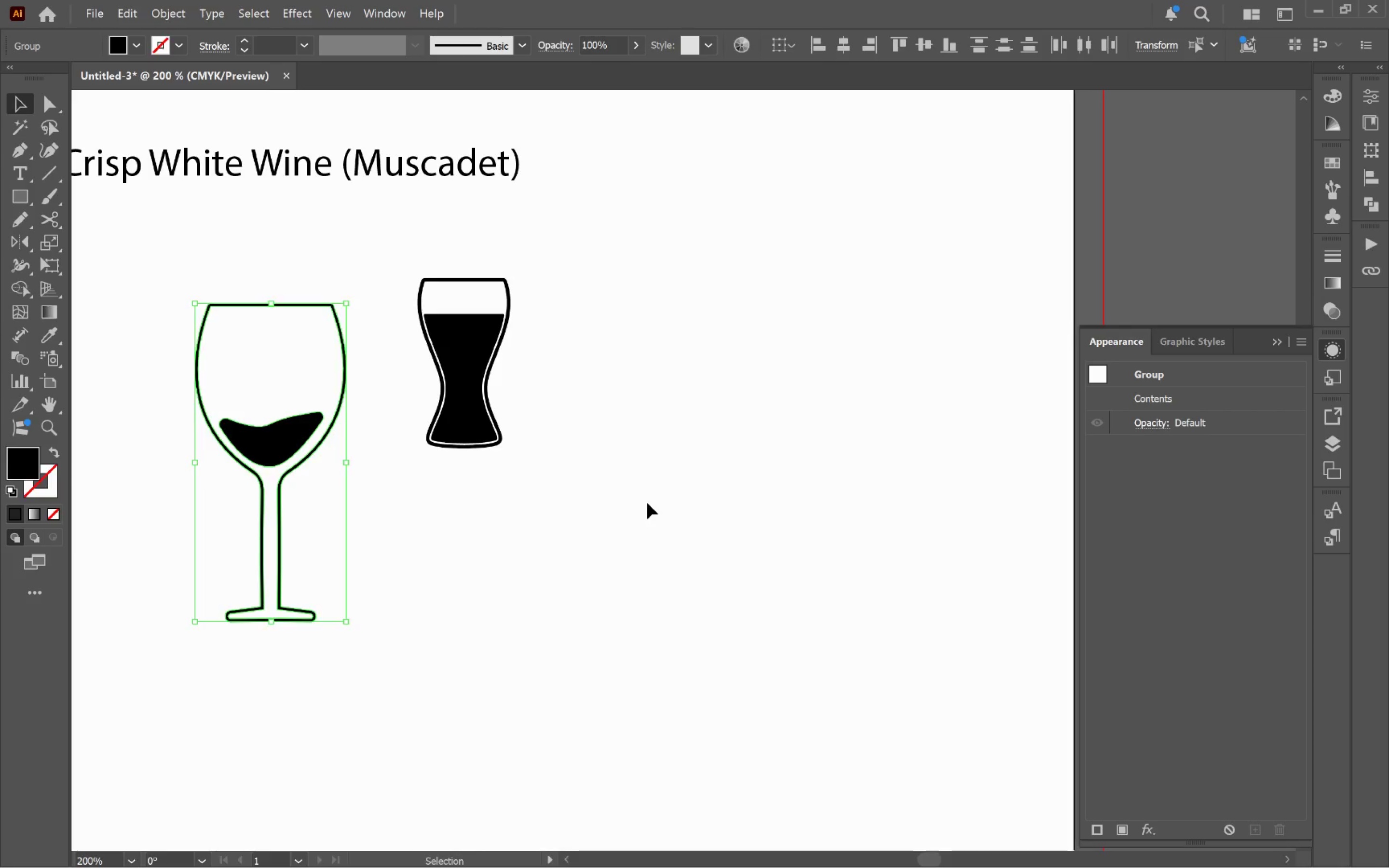 
key(Control+G)
 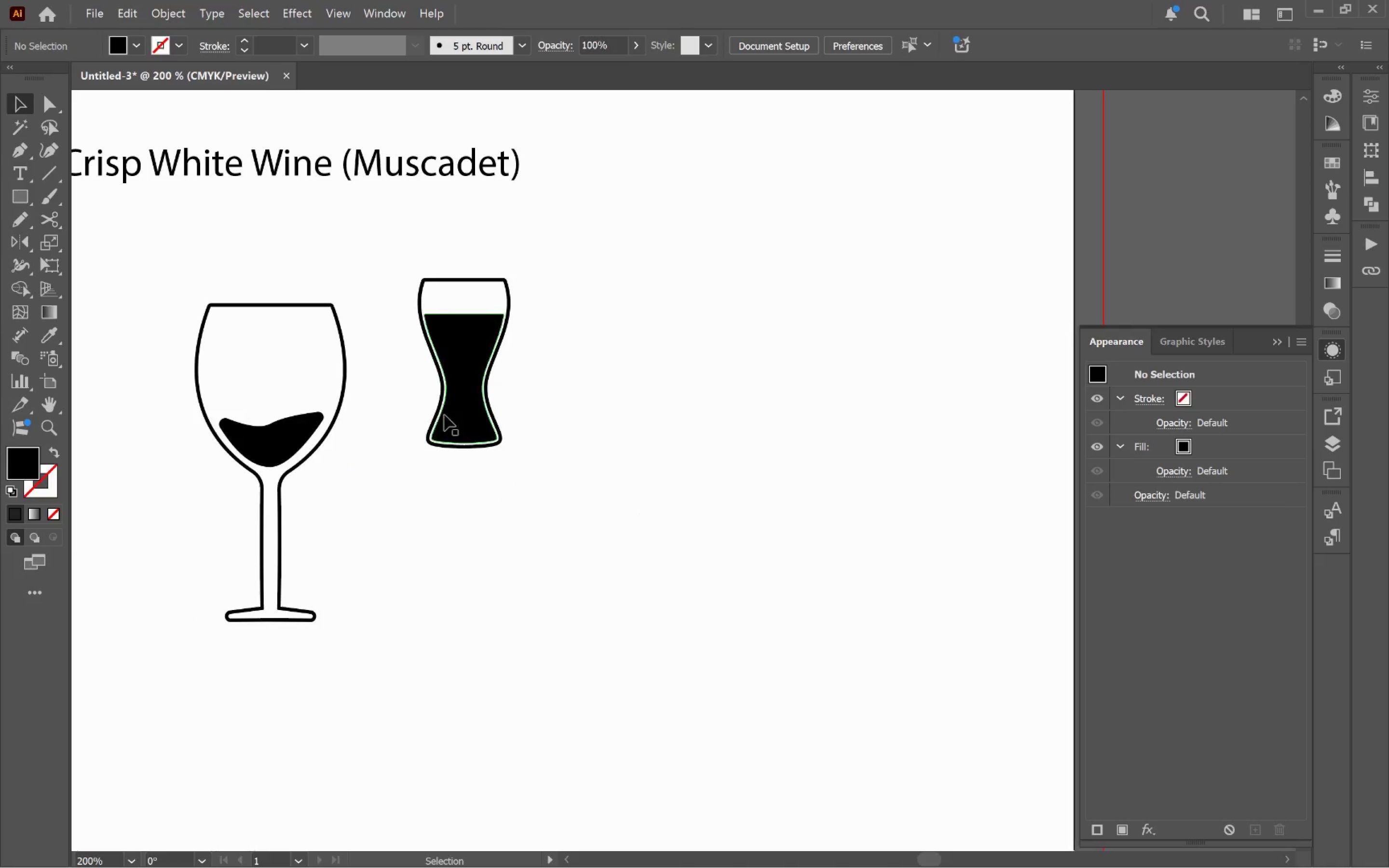 
left_click_drag(start_coordinate=[461, 410], to_coordinate=[409, 594])
 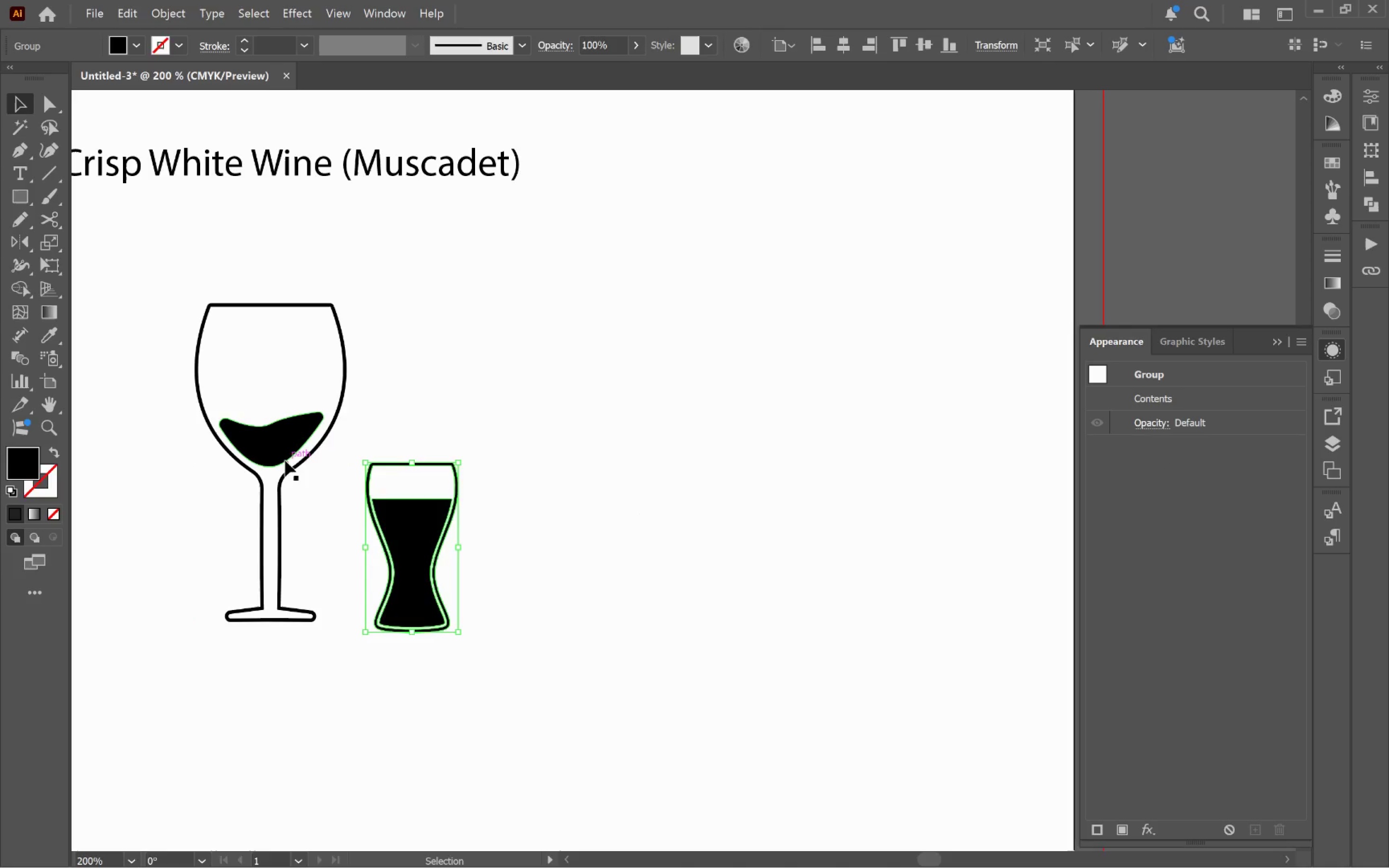 
left_click([284, 458])
 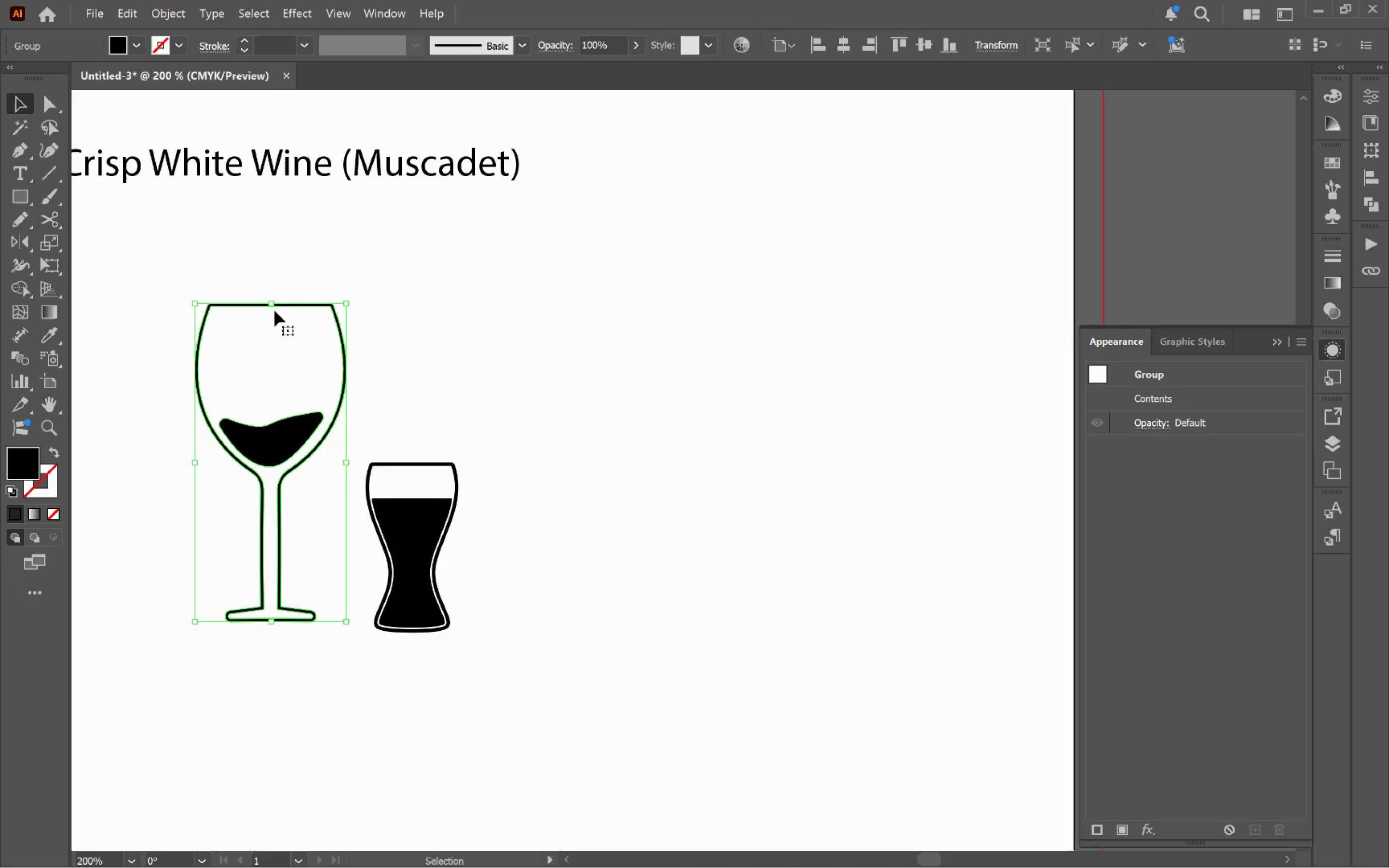 
left_click_drag(start_coordinate=[272, 307], to_coordinate=[345, 463])
 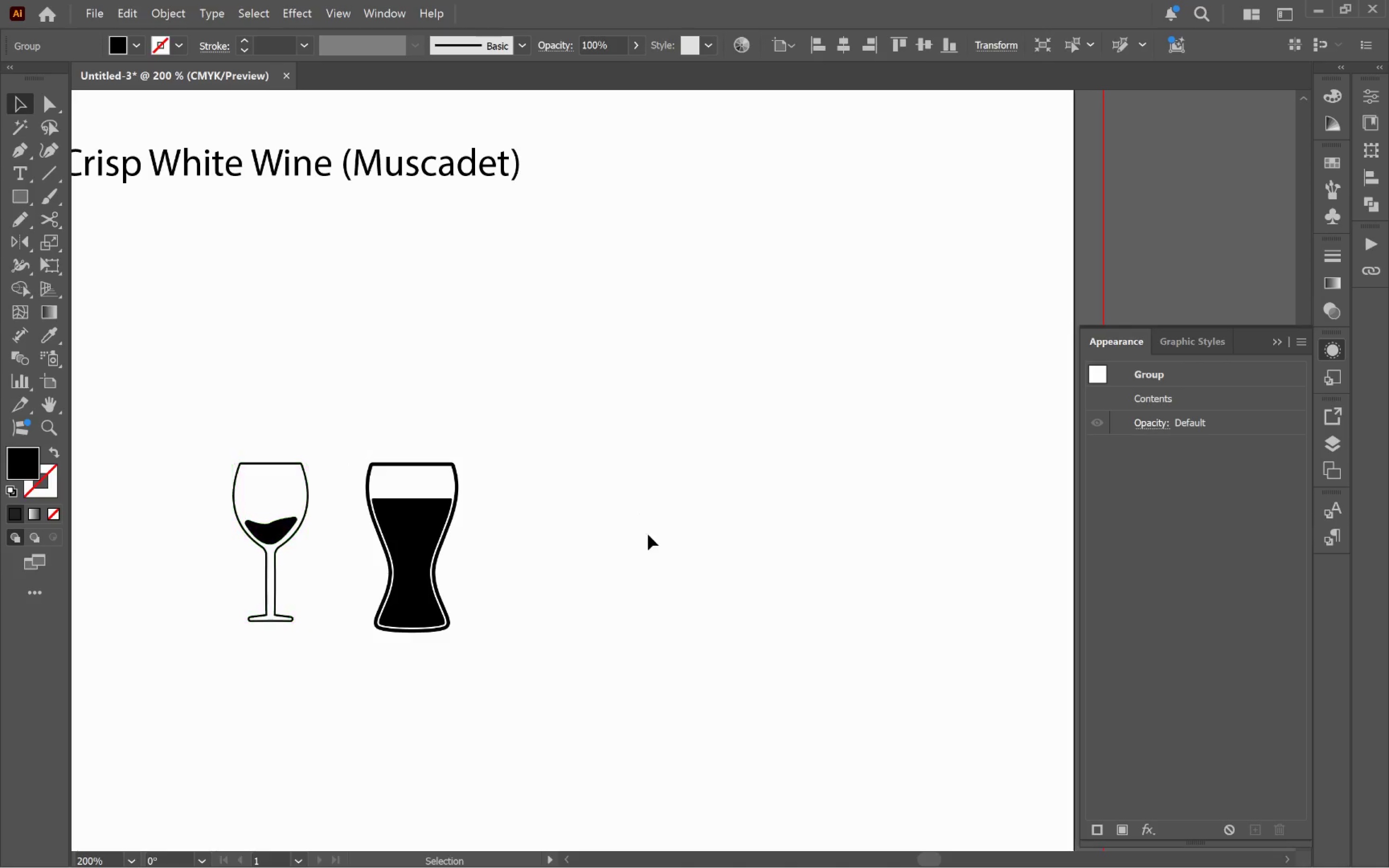 
hold_key(key=ShiftLeft, duration=2.08)
 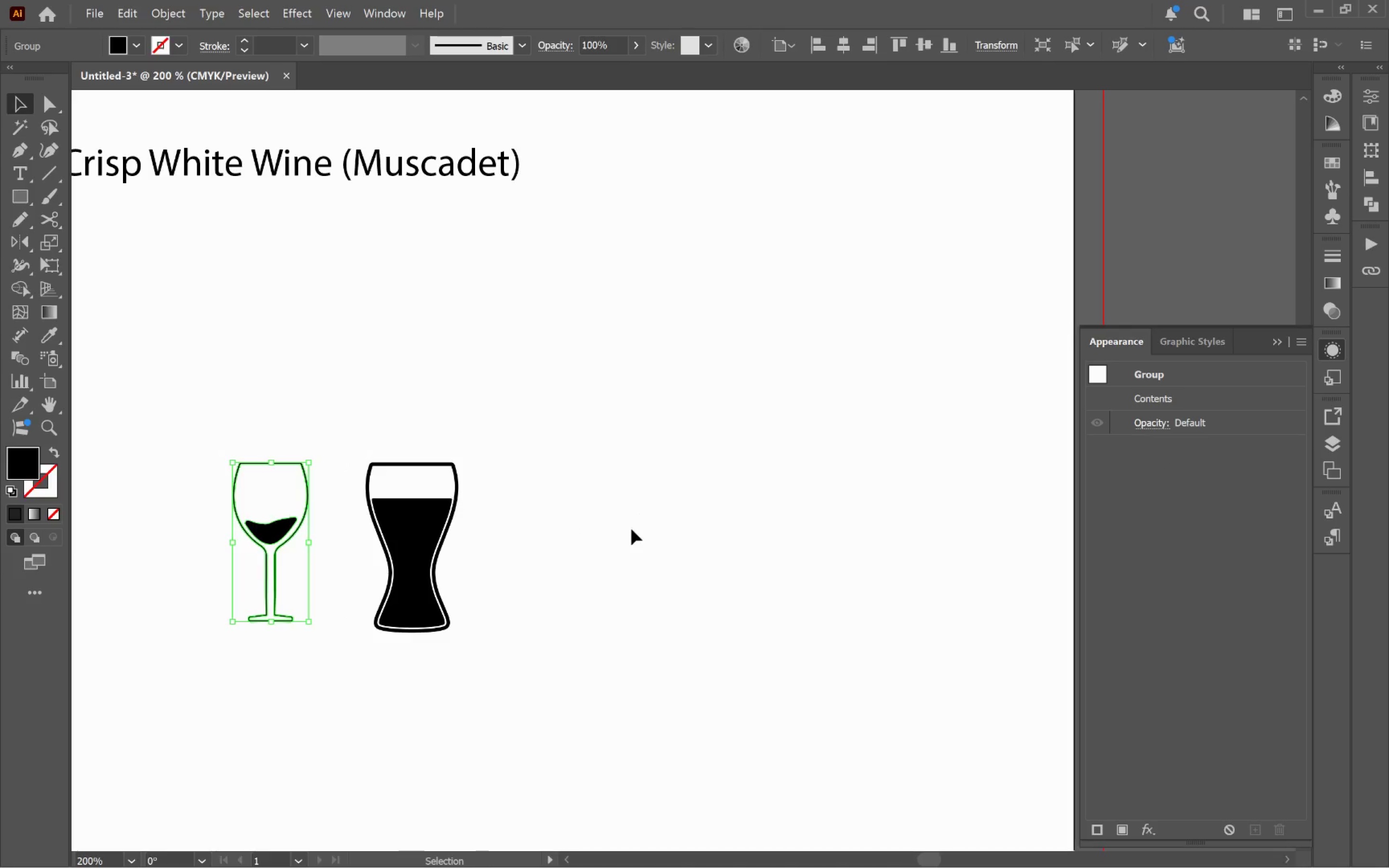 
left_click_drag(start_coordinate=[644, 532], to_coordinate=[647, 534])
 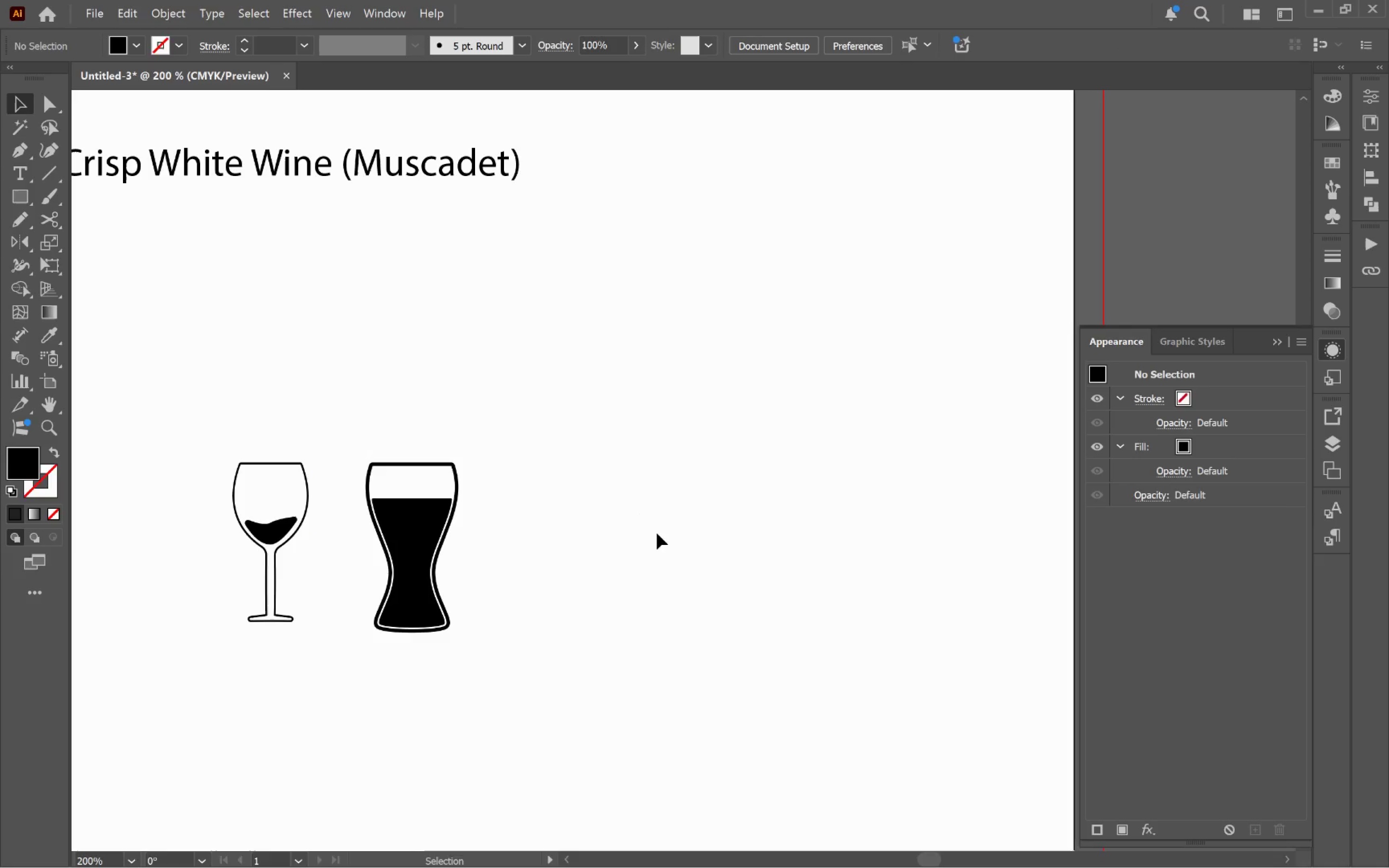 
hold_key(key=Space, duration=1.43)
 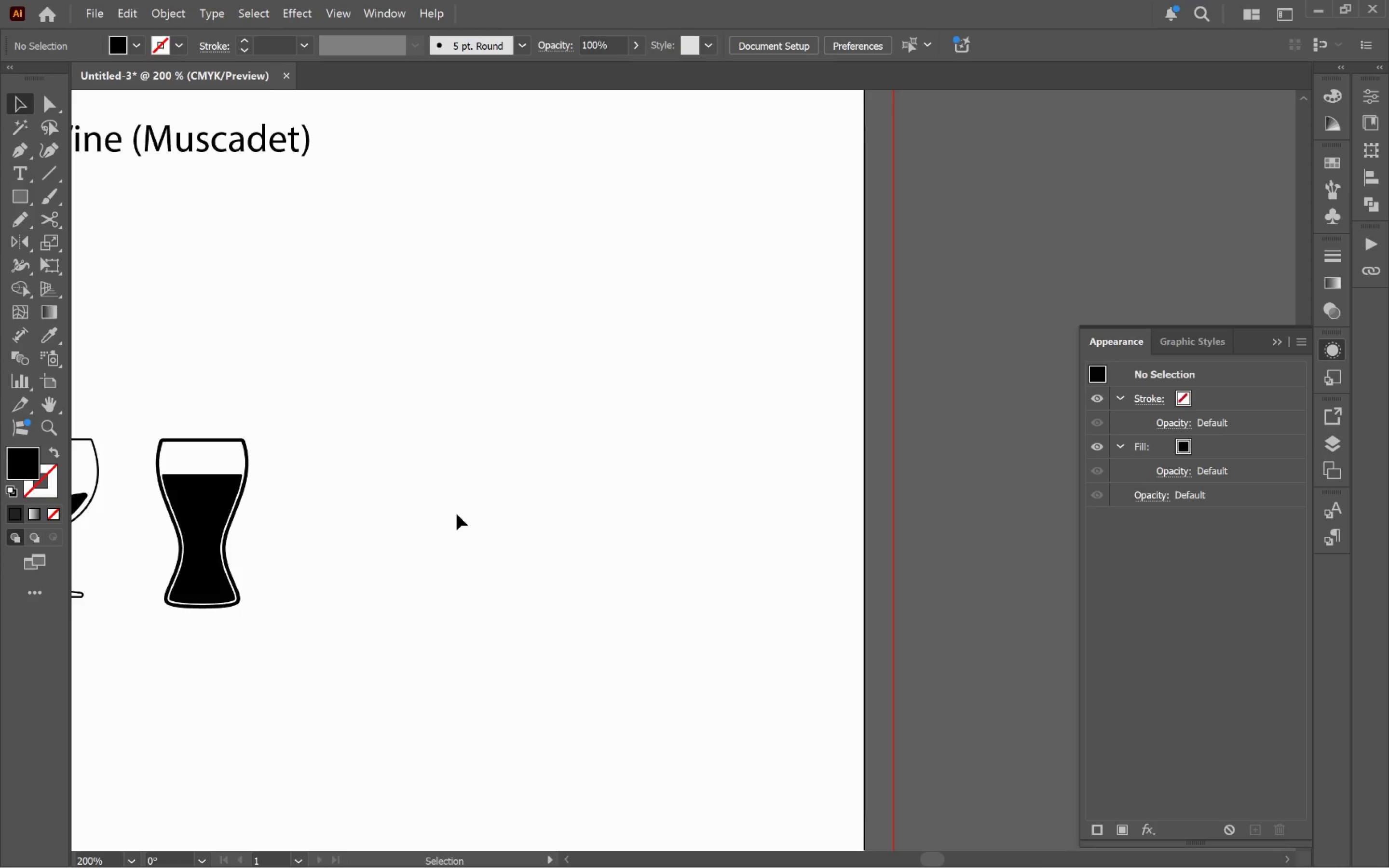 
left_click_drag(start_coordinate=[667, 538], to_coordinate=[457, 514])
 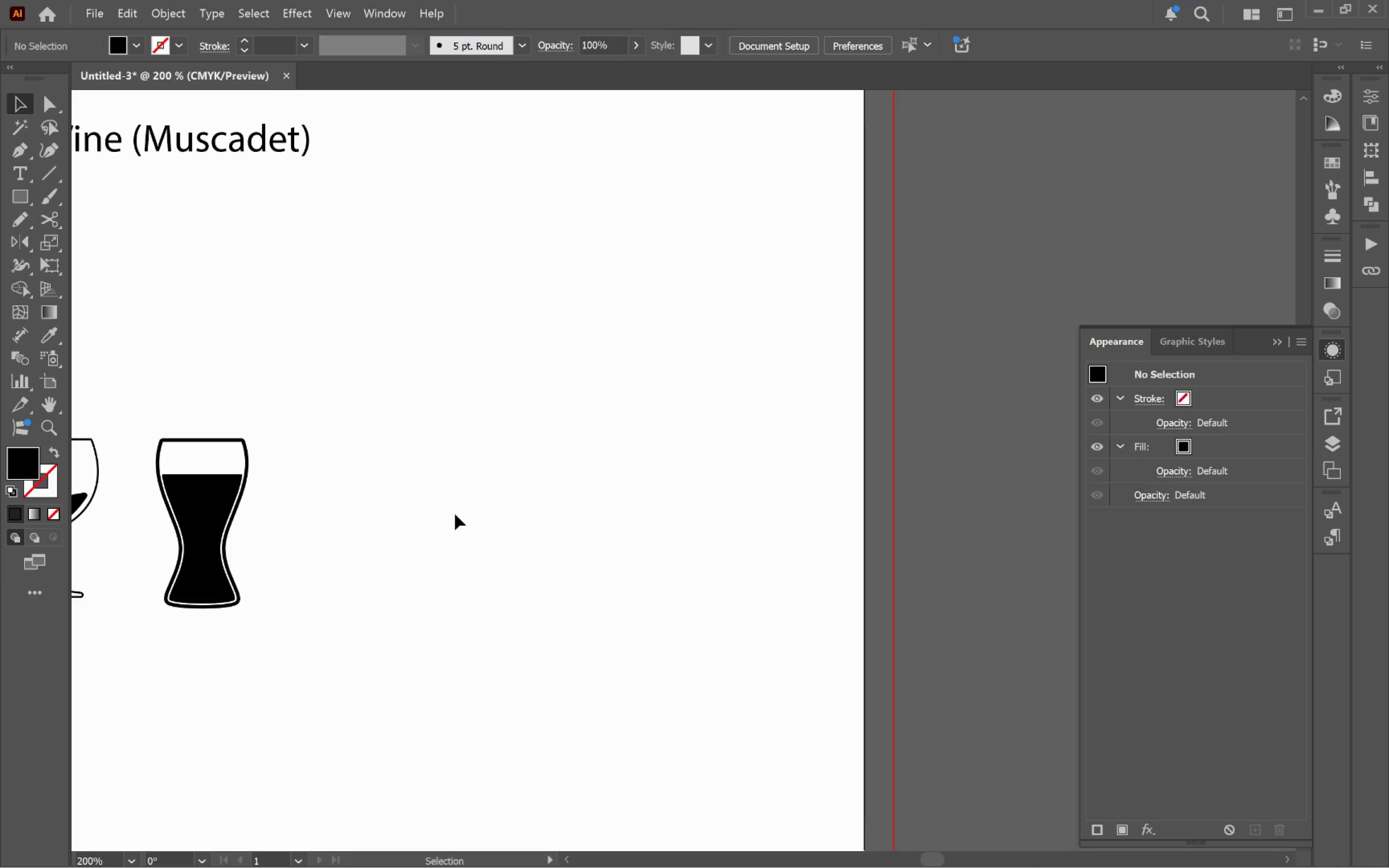 
wait(7.14)
 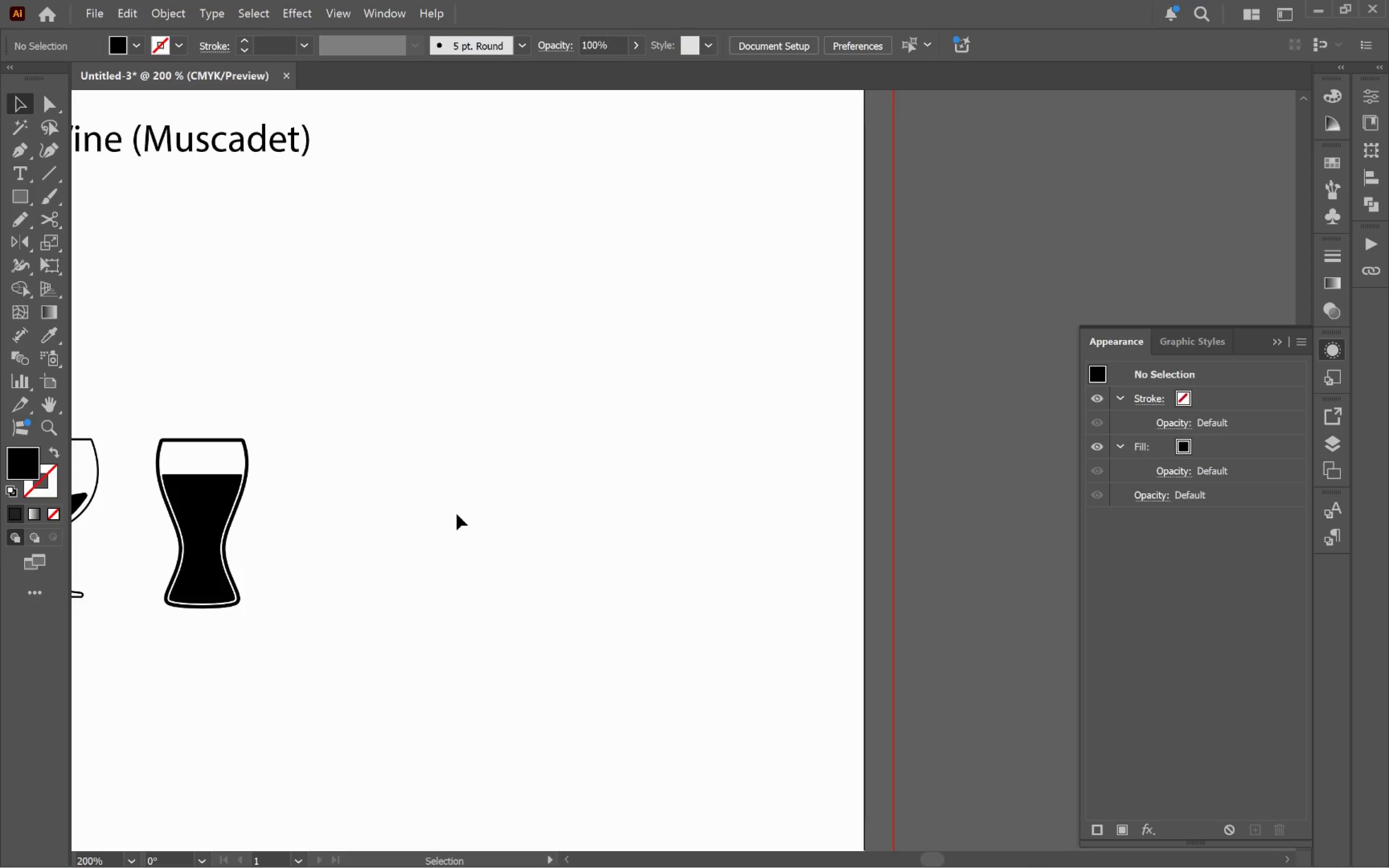 
left_click_drag(start_coordinate=[90, 491], to_coordinate=[416, 519])
 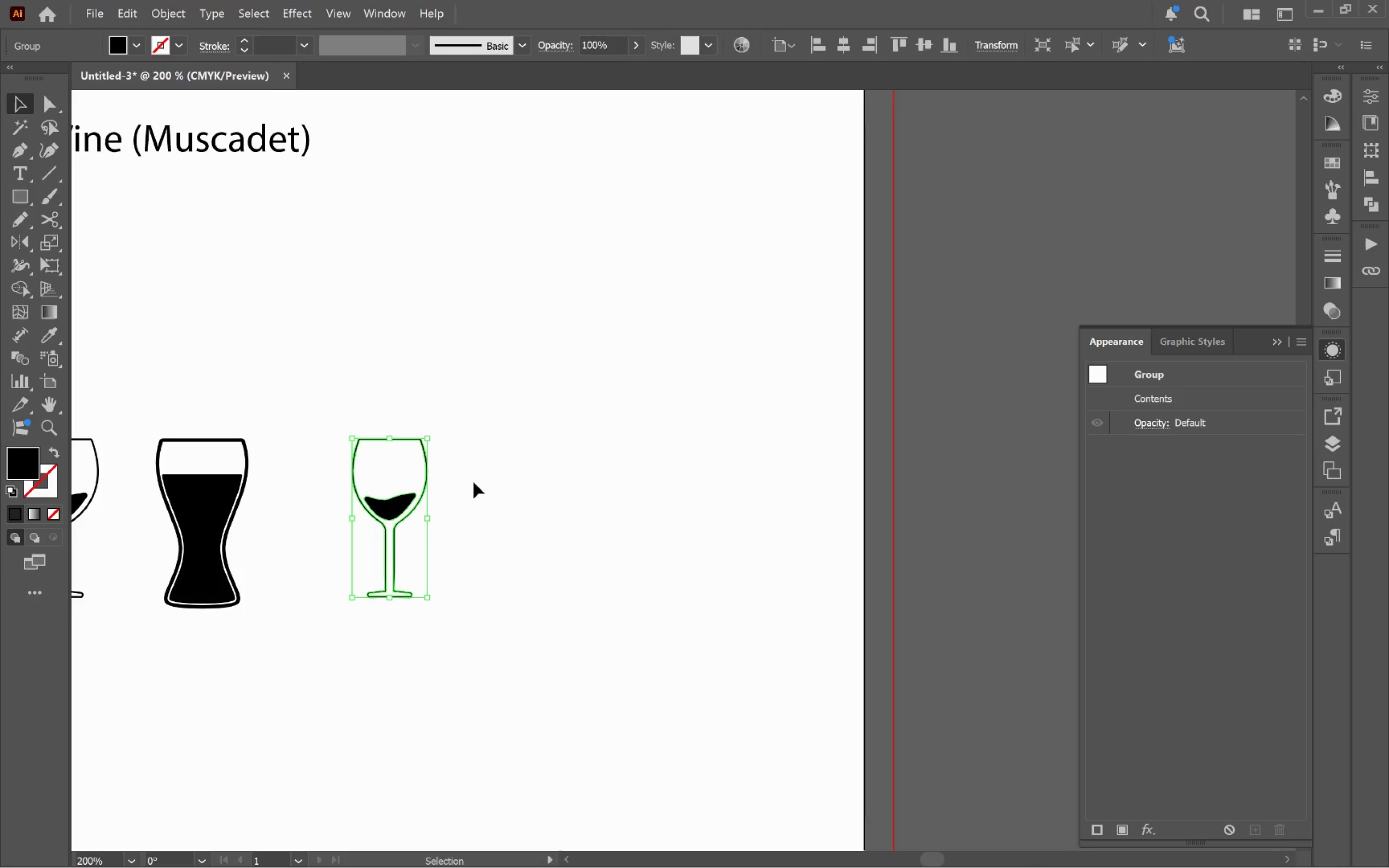 
hold_key(key=AltLeft, duration=1.3)
 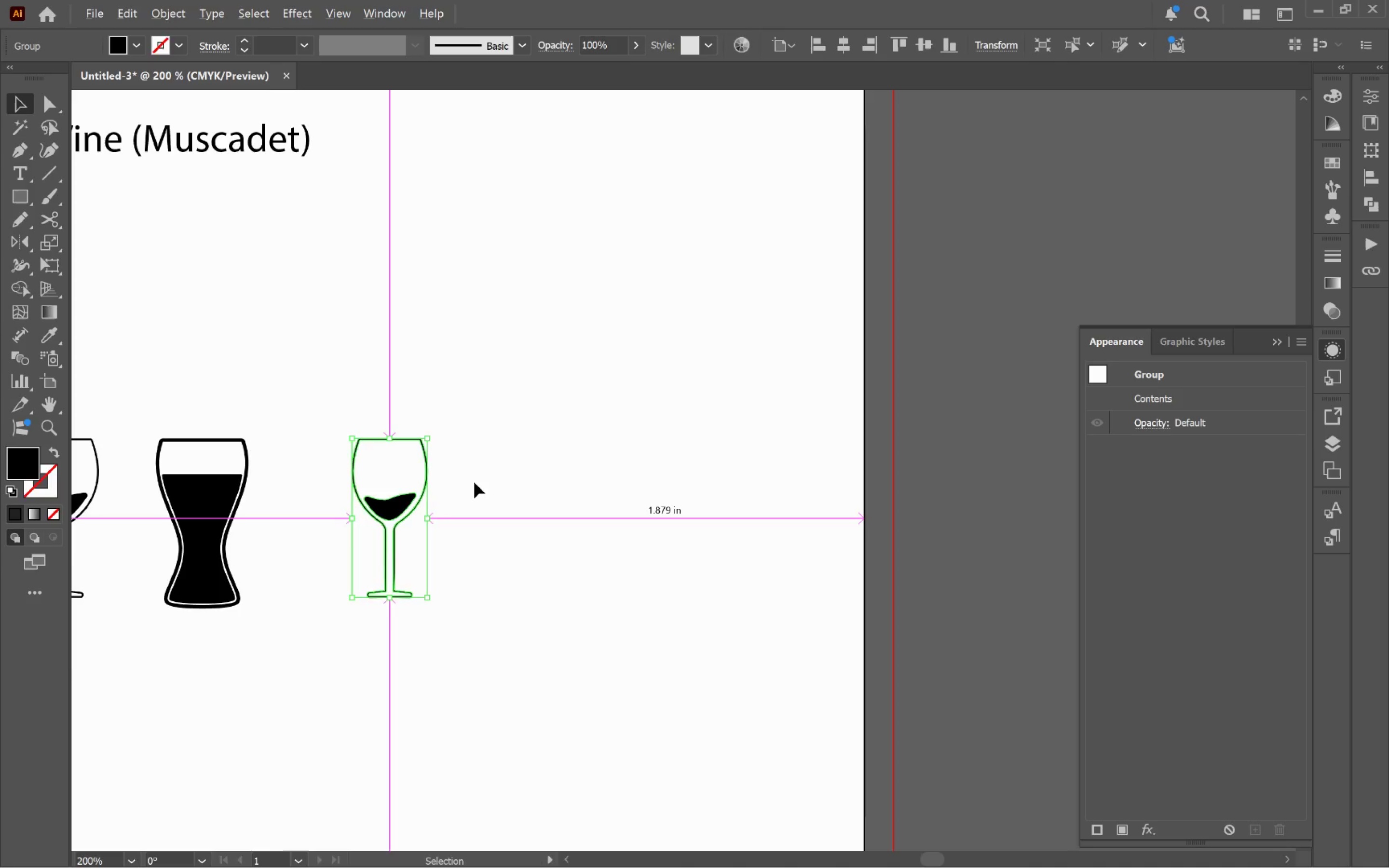 
hold_key(key=ShiftLeft, duration=1.09)
 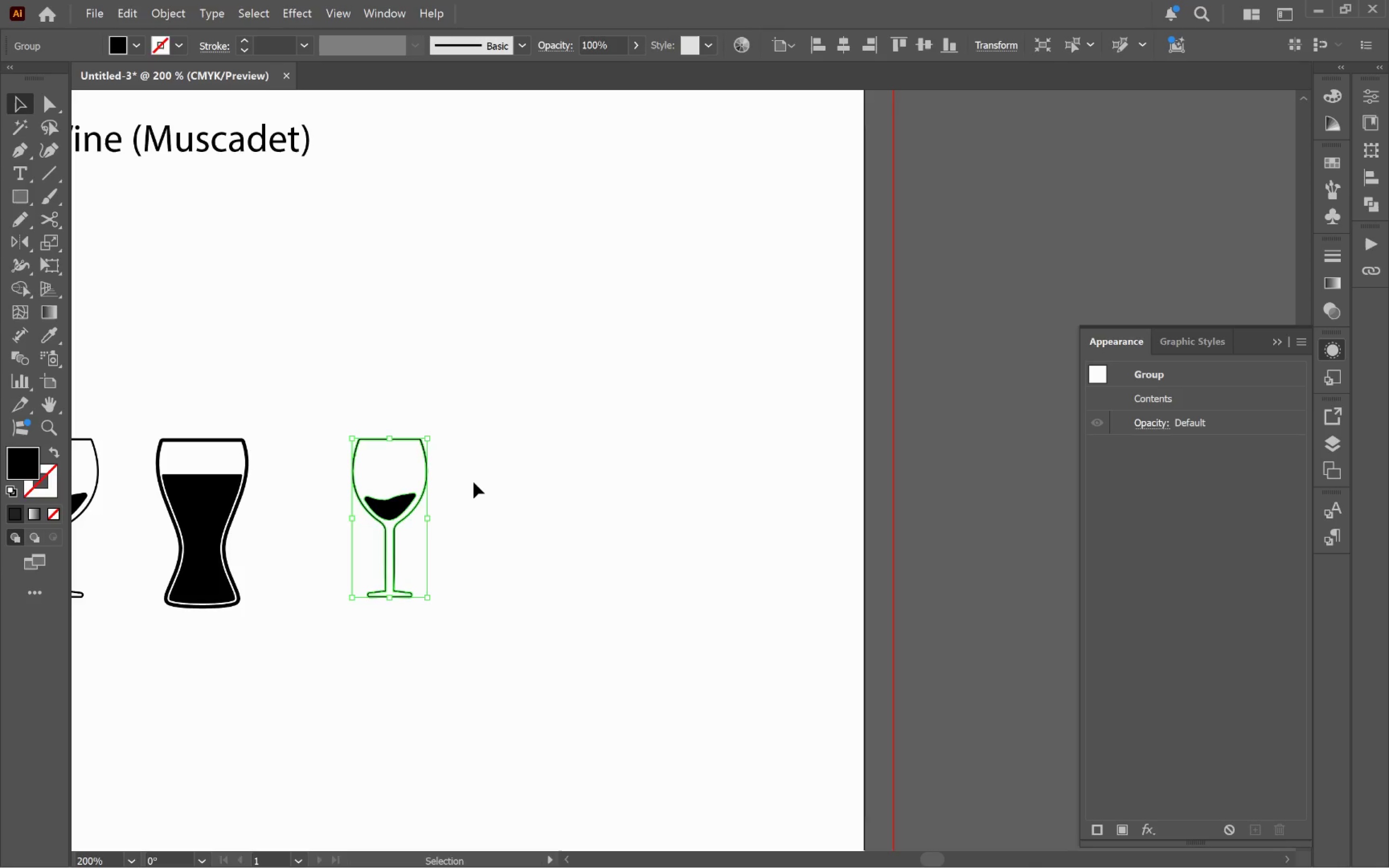 
hold_key(key=AltLeft, duration=0.52)
 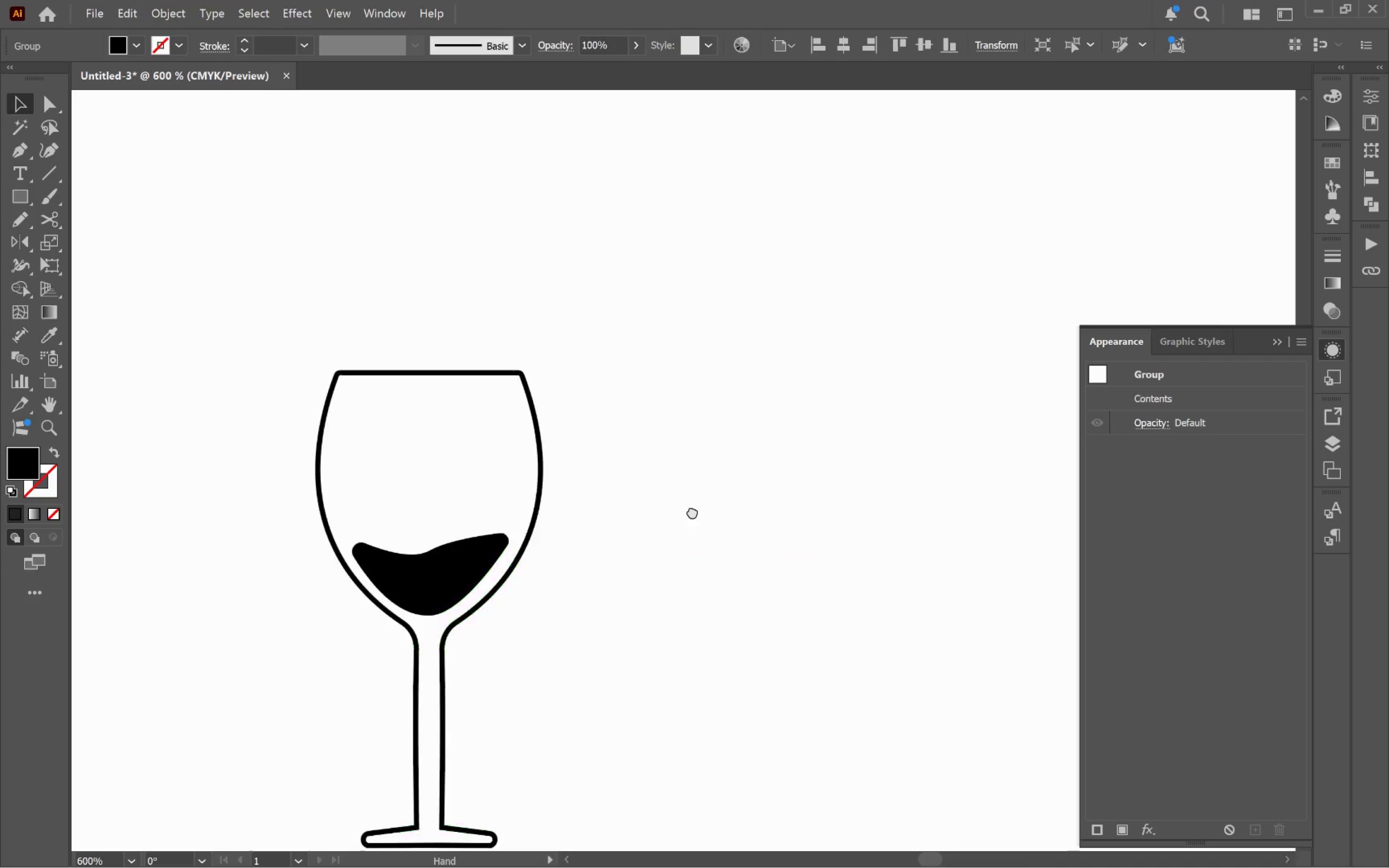 
hold_key(key=Space, duration=0.39)
 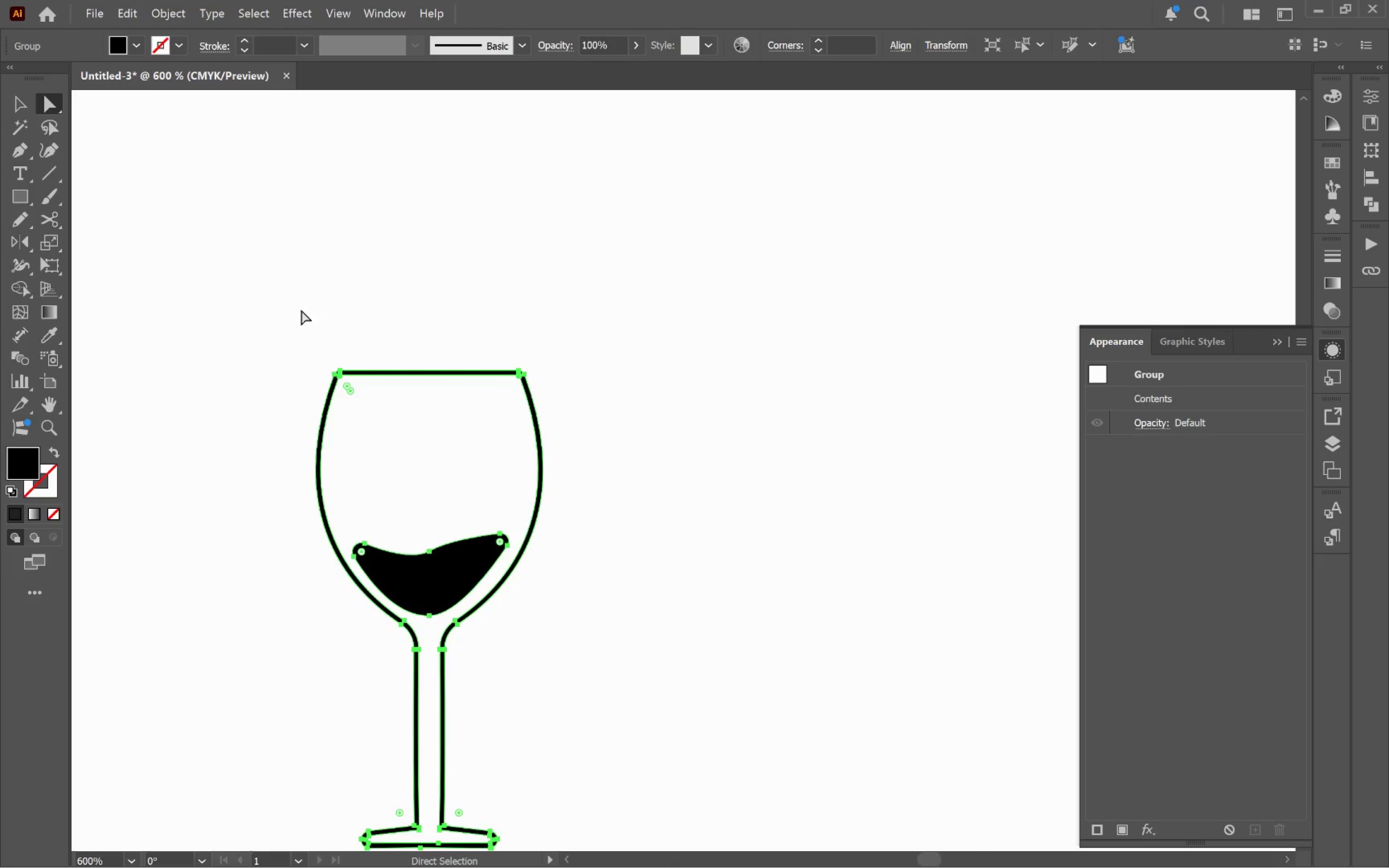 
left_click_drag(start_coordinate=[482, 493], to_coordinate=[692, 512])
 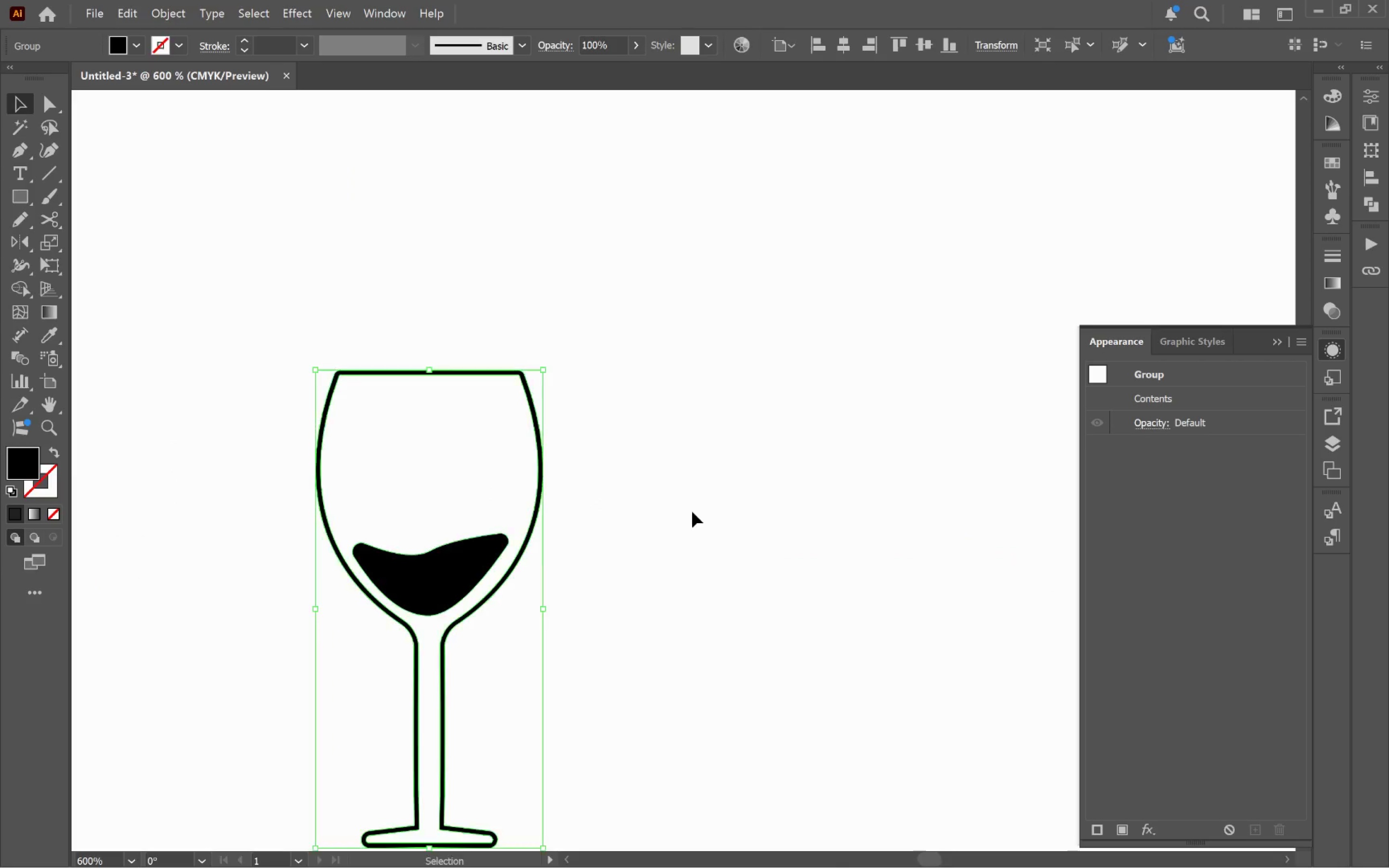 
scroll: coordinate [475, 482], scroll_direction: up, amount: 3.0
 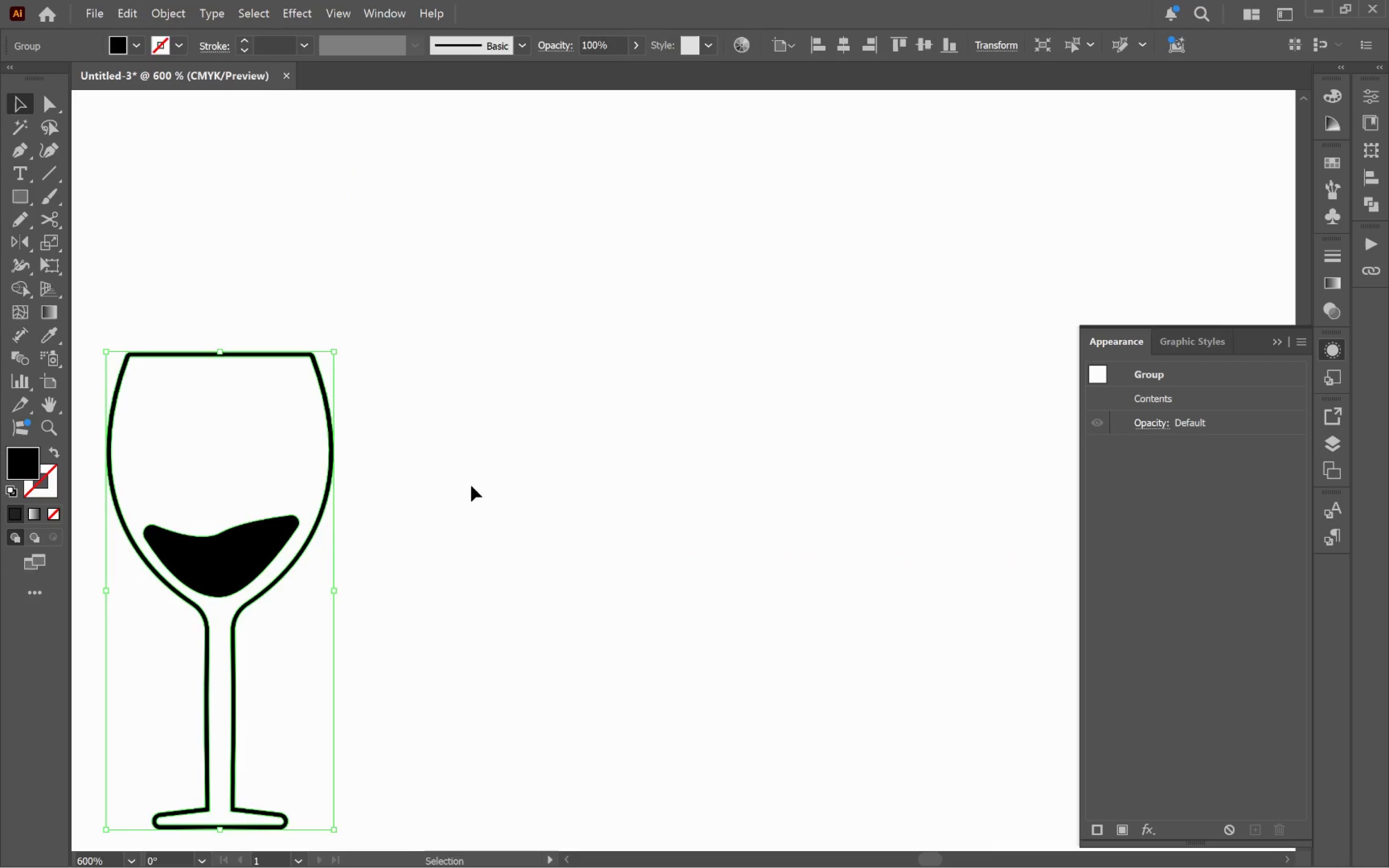 
key(A)
 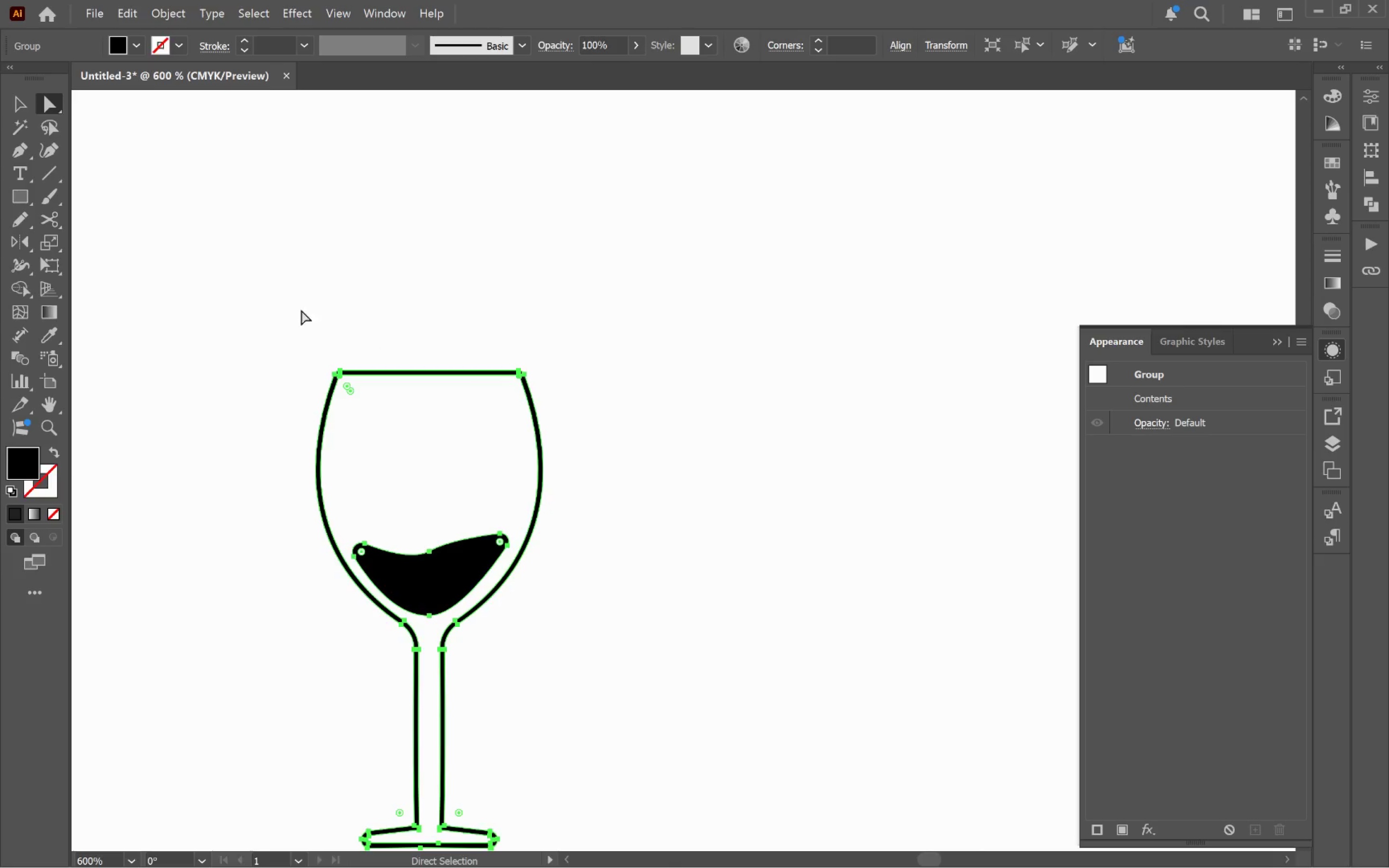 
left_click_drag(start_coordinate=[261, 329], to_coordinate=[610, 412])
 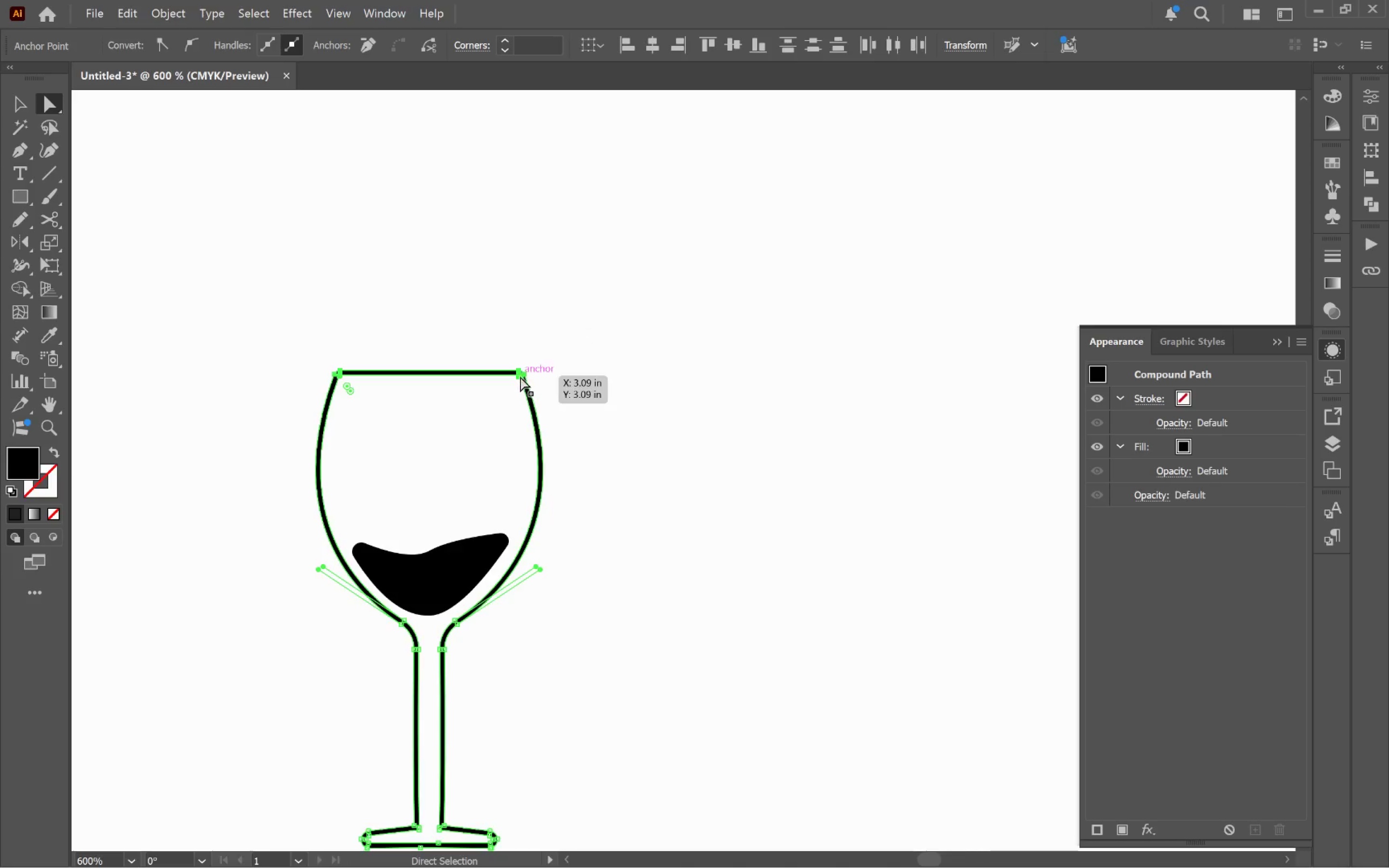 
left_click_drag(start_coordinate=[520, 376], to_coordinate=[538, 257])
 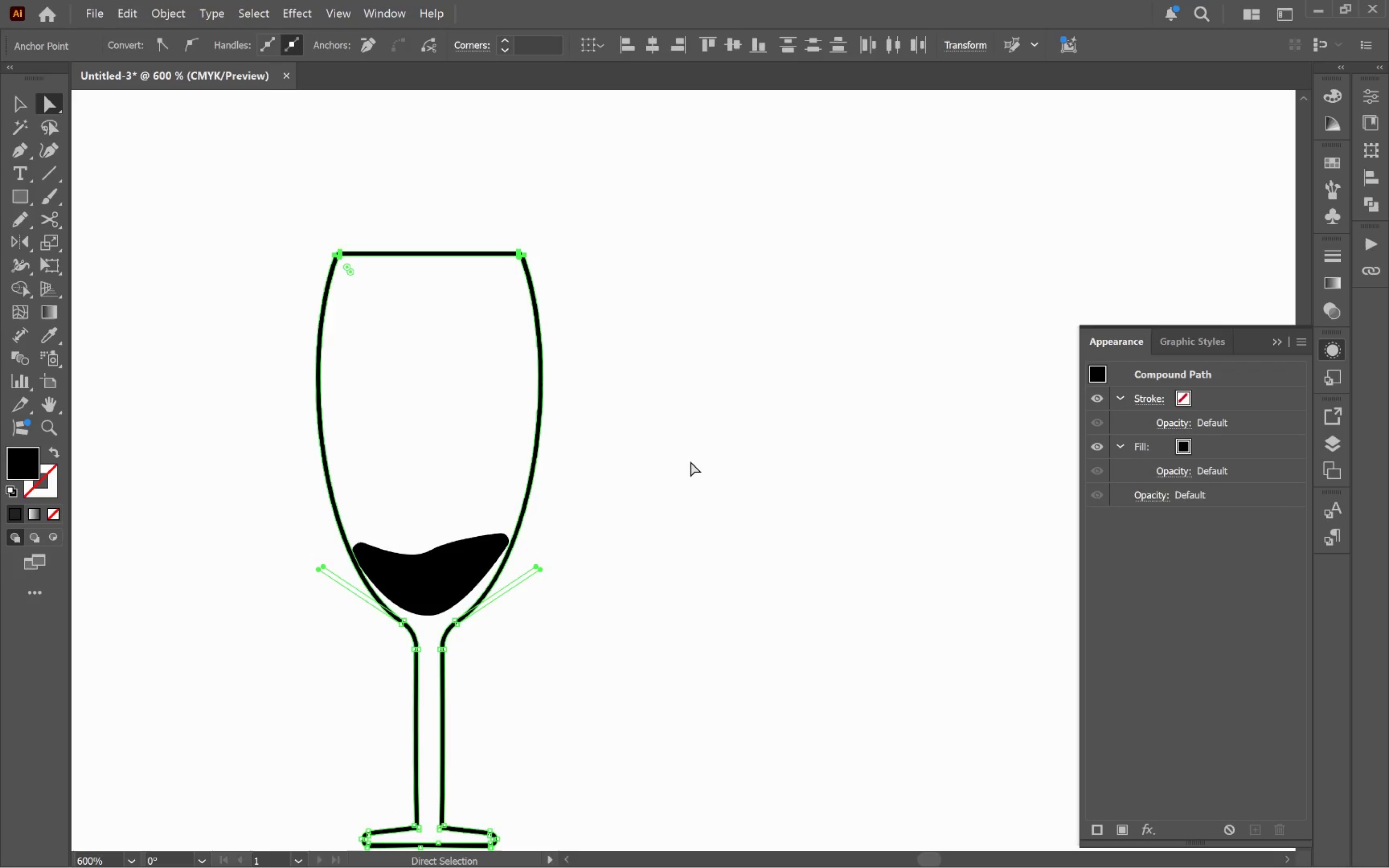 
hold_key(key=ShiftLeft, duration=4.62)
 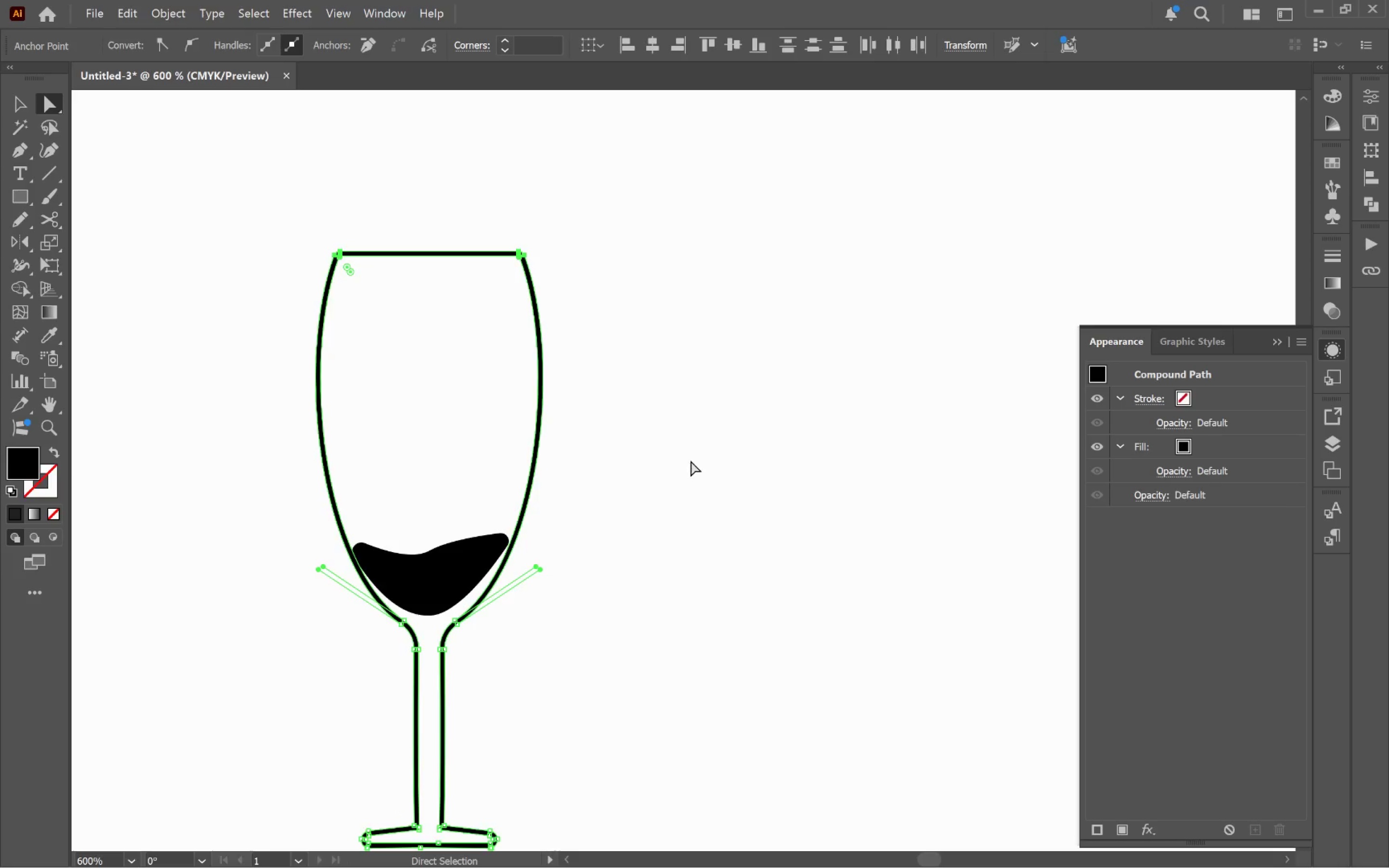 
left_click([690, 461])
 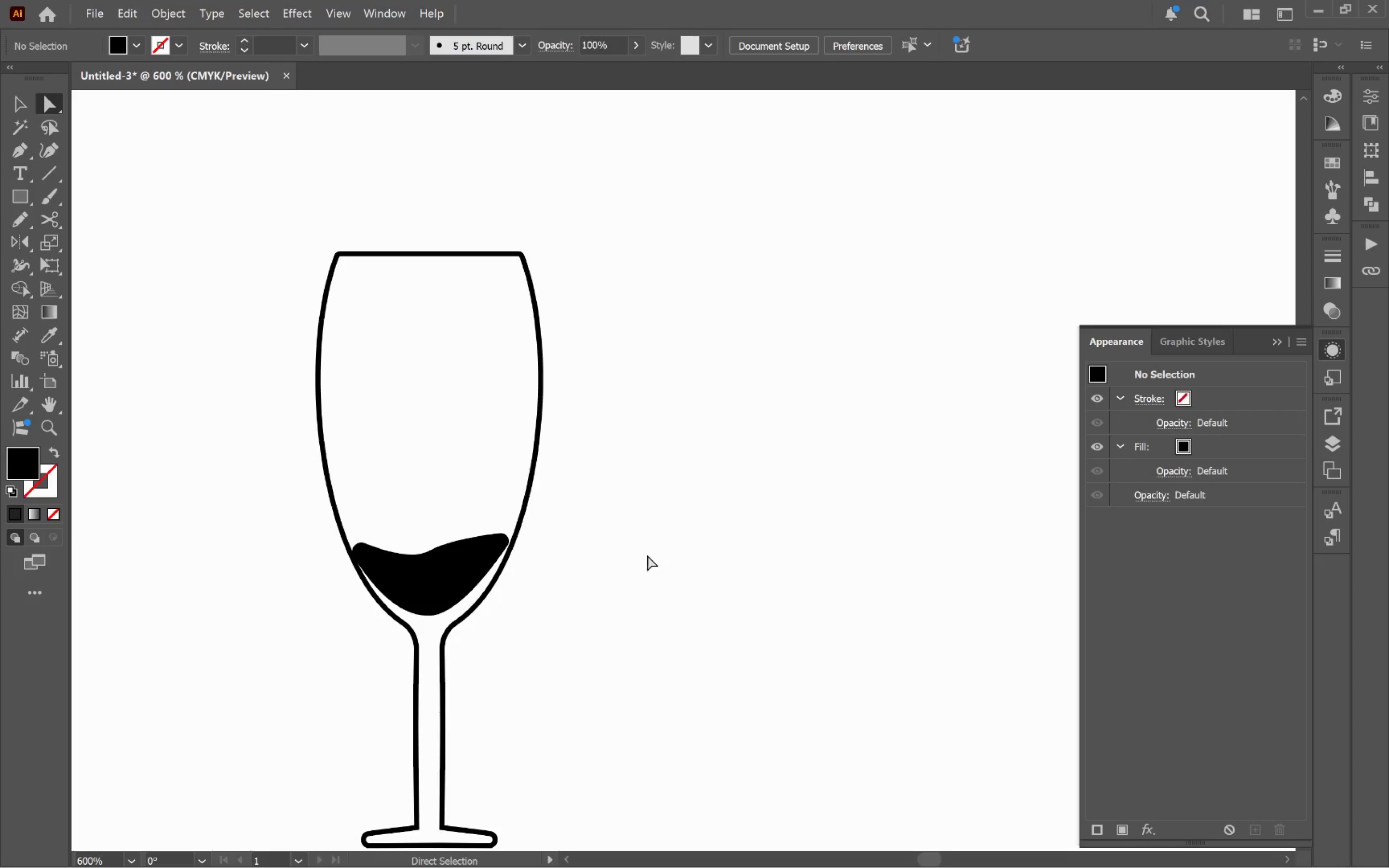 
key(A)
 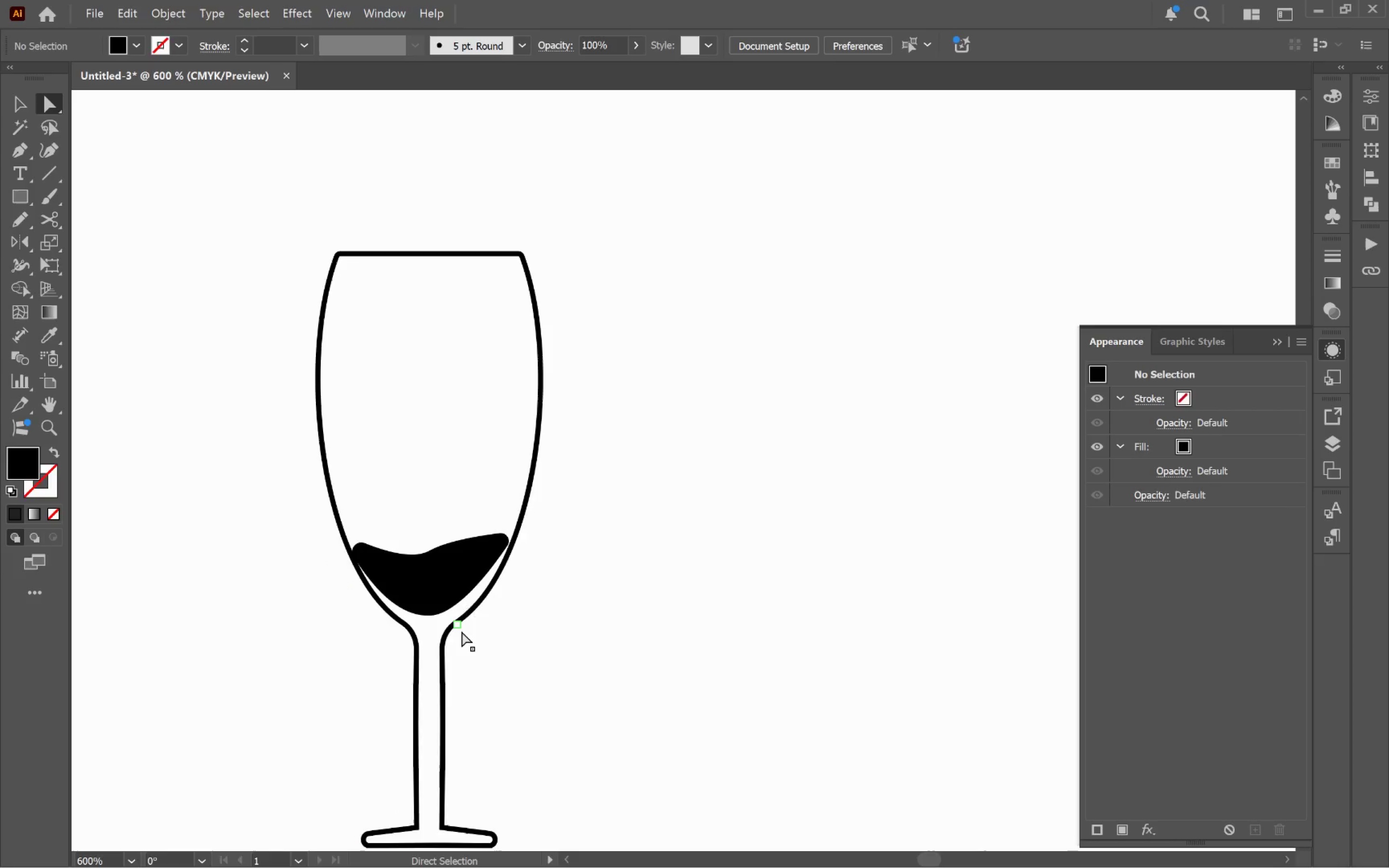 
left_click([461, 623])
 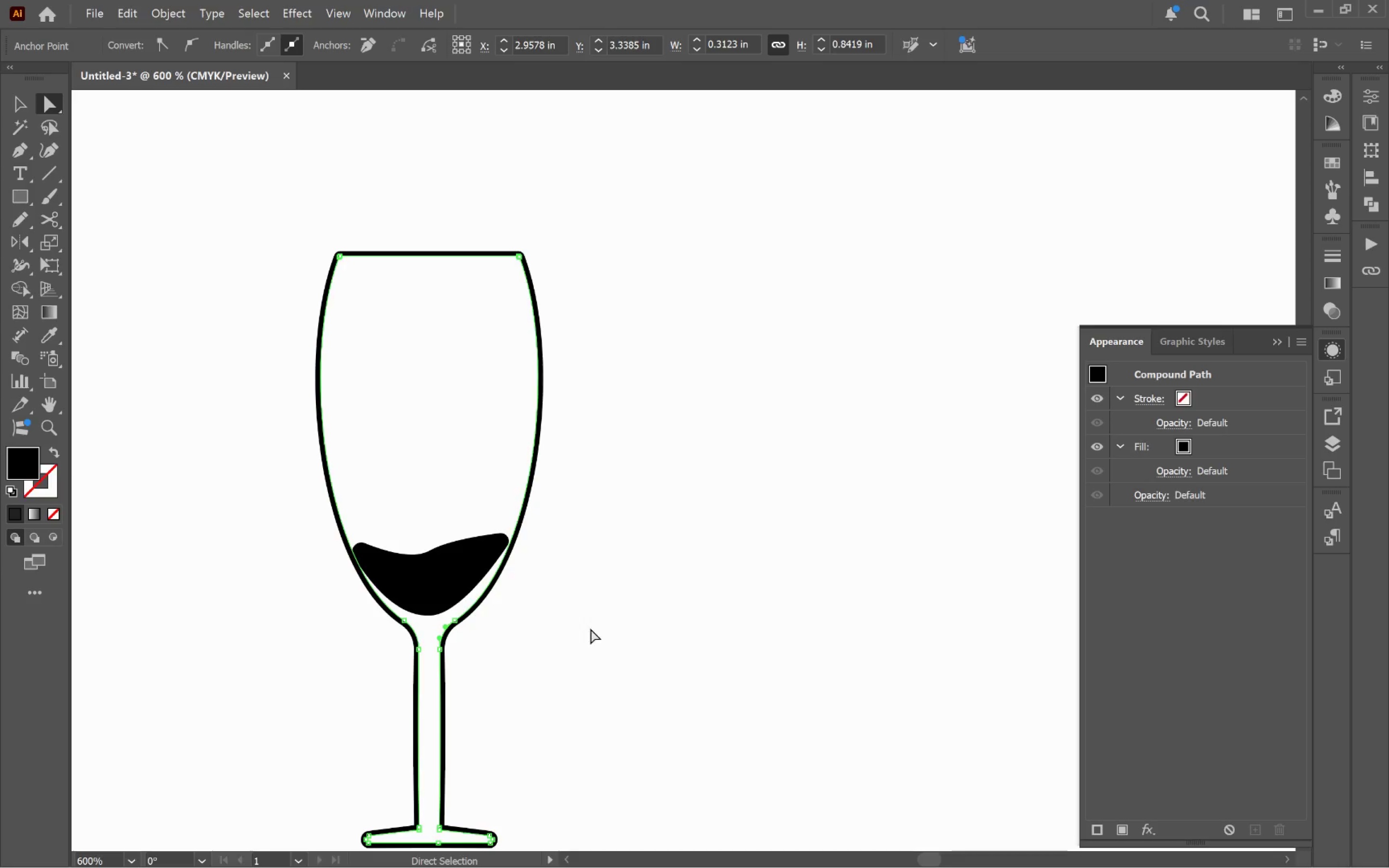 
left_click([630, 621])
 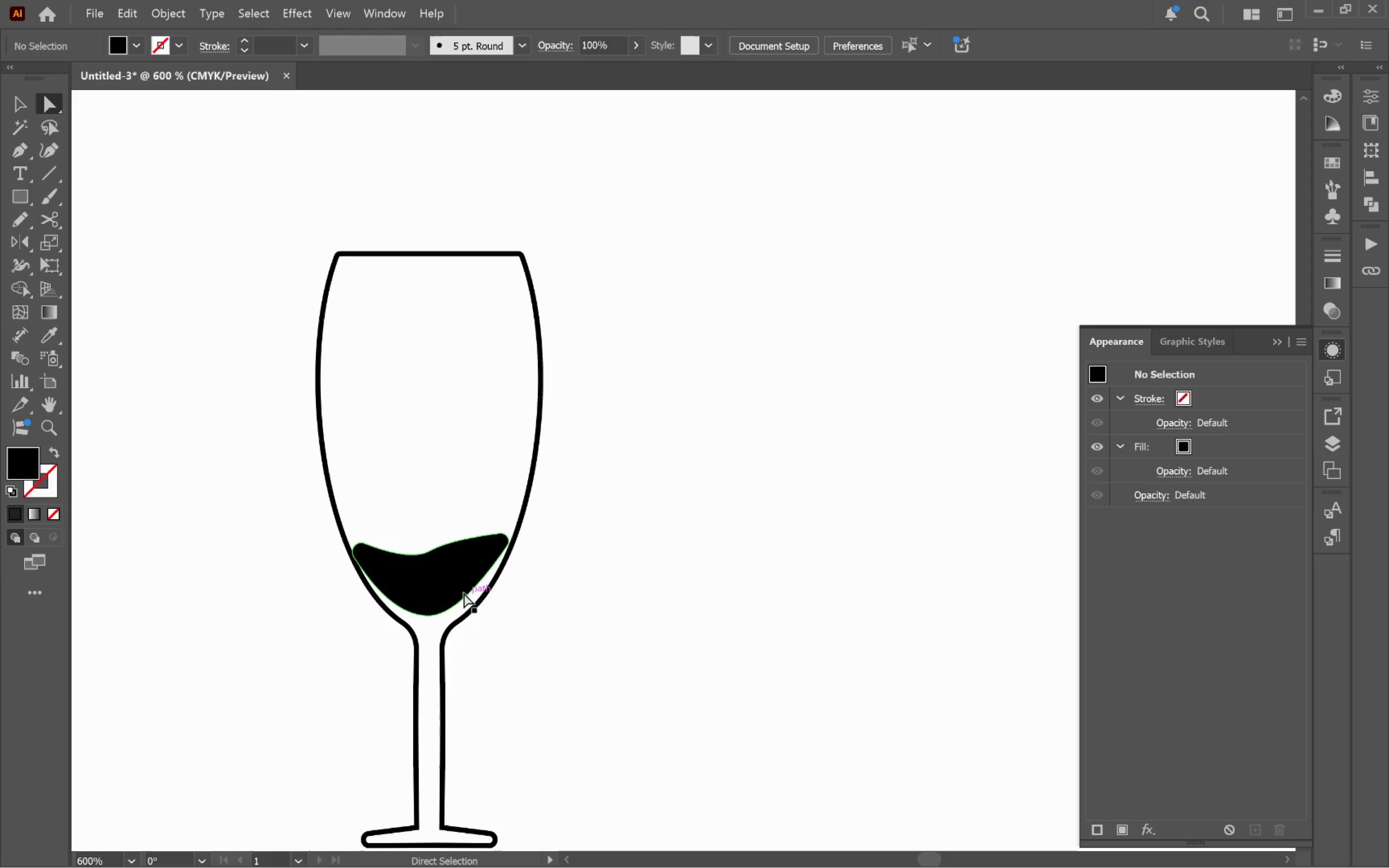 
left_click([455, 582])
 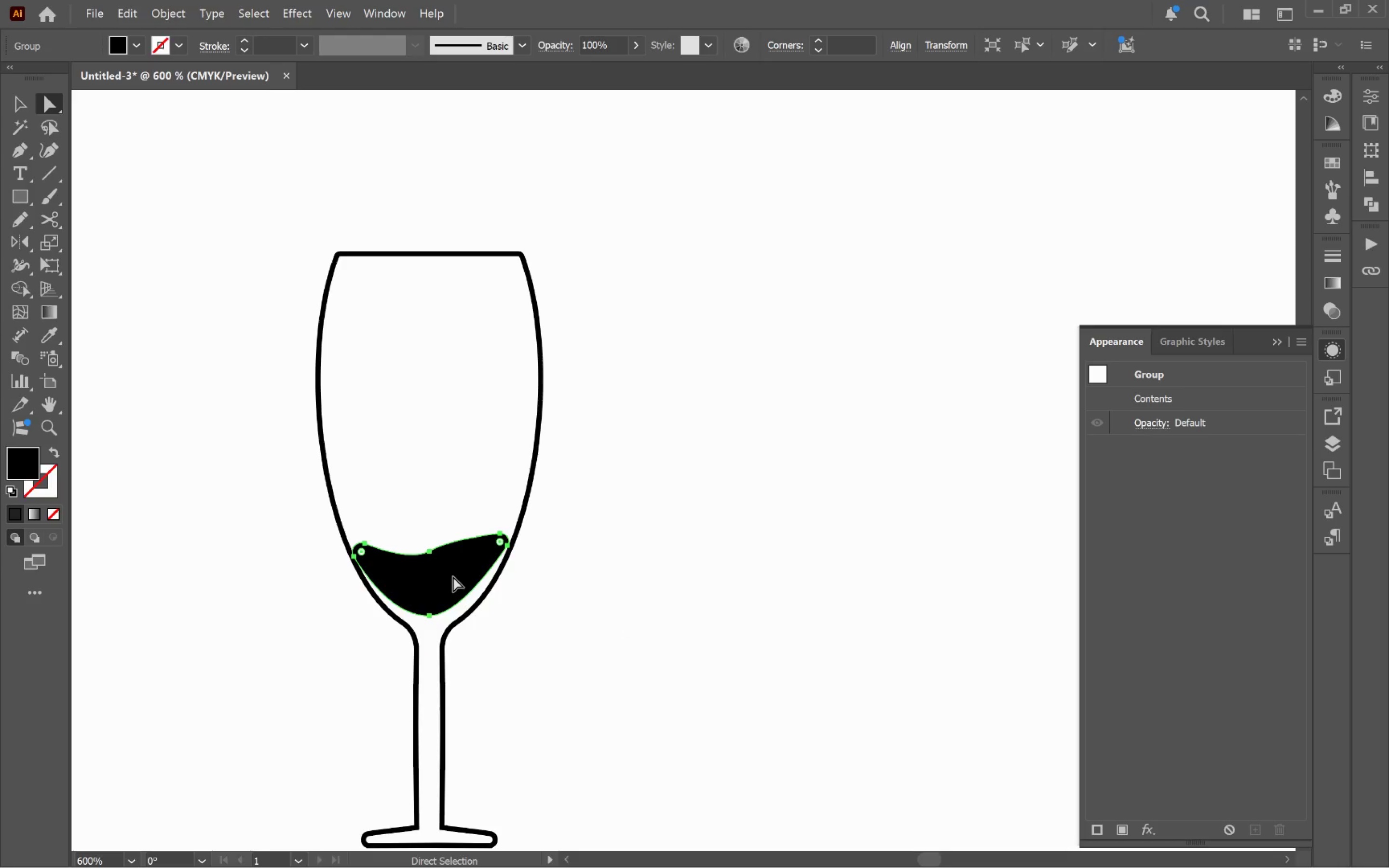 
key(Backspace)
 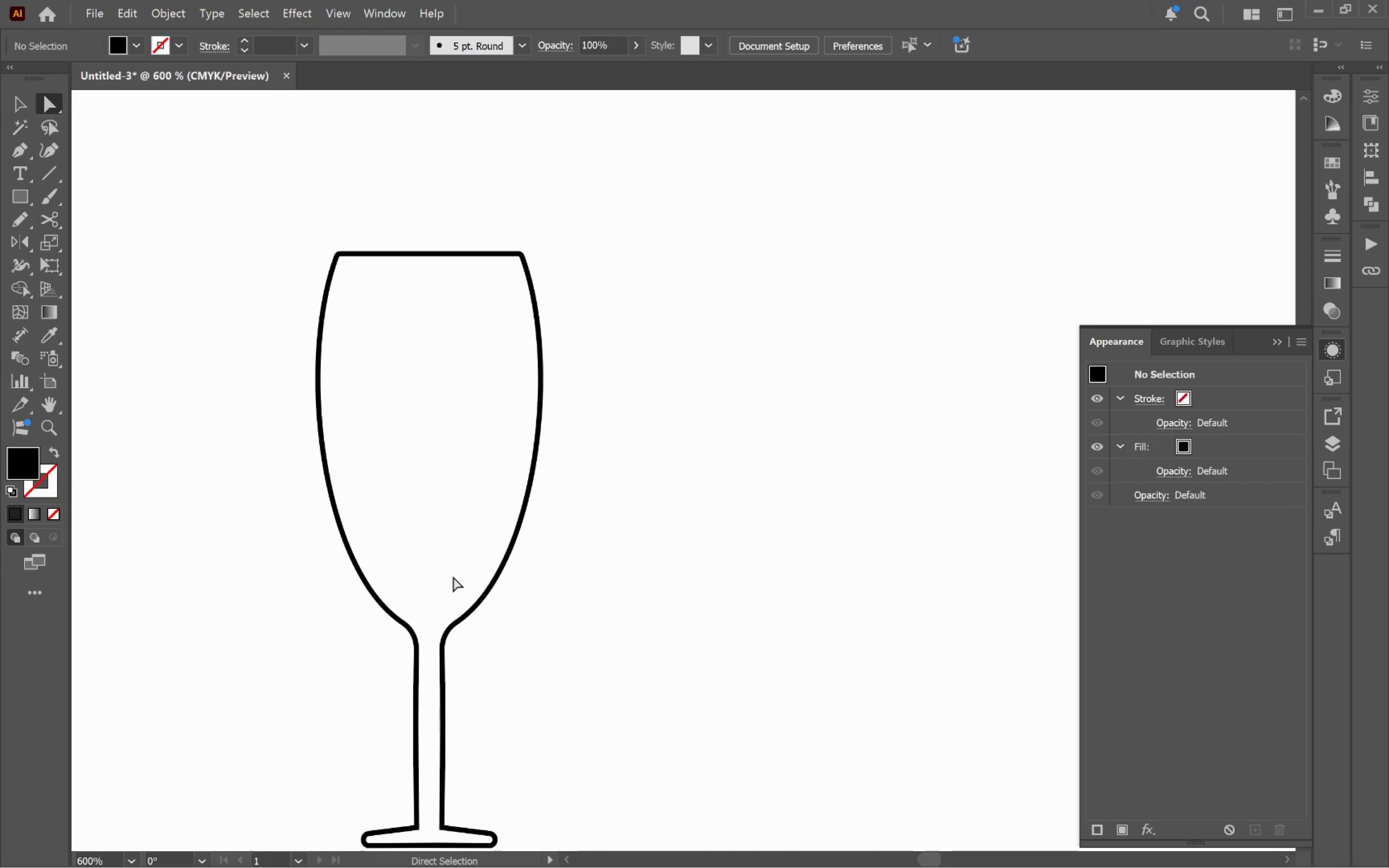 
hold_key(key=AltLeft, duration=0.61)
scroll: coordinate [455, 576], scroll_direction: down, amount: 2.0
 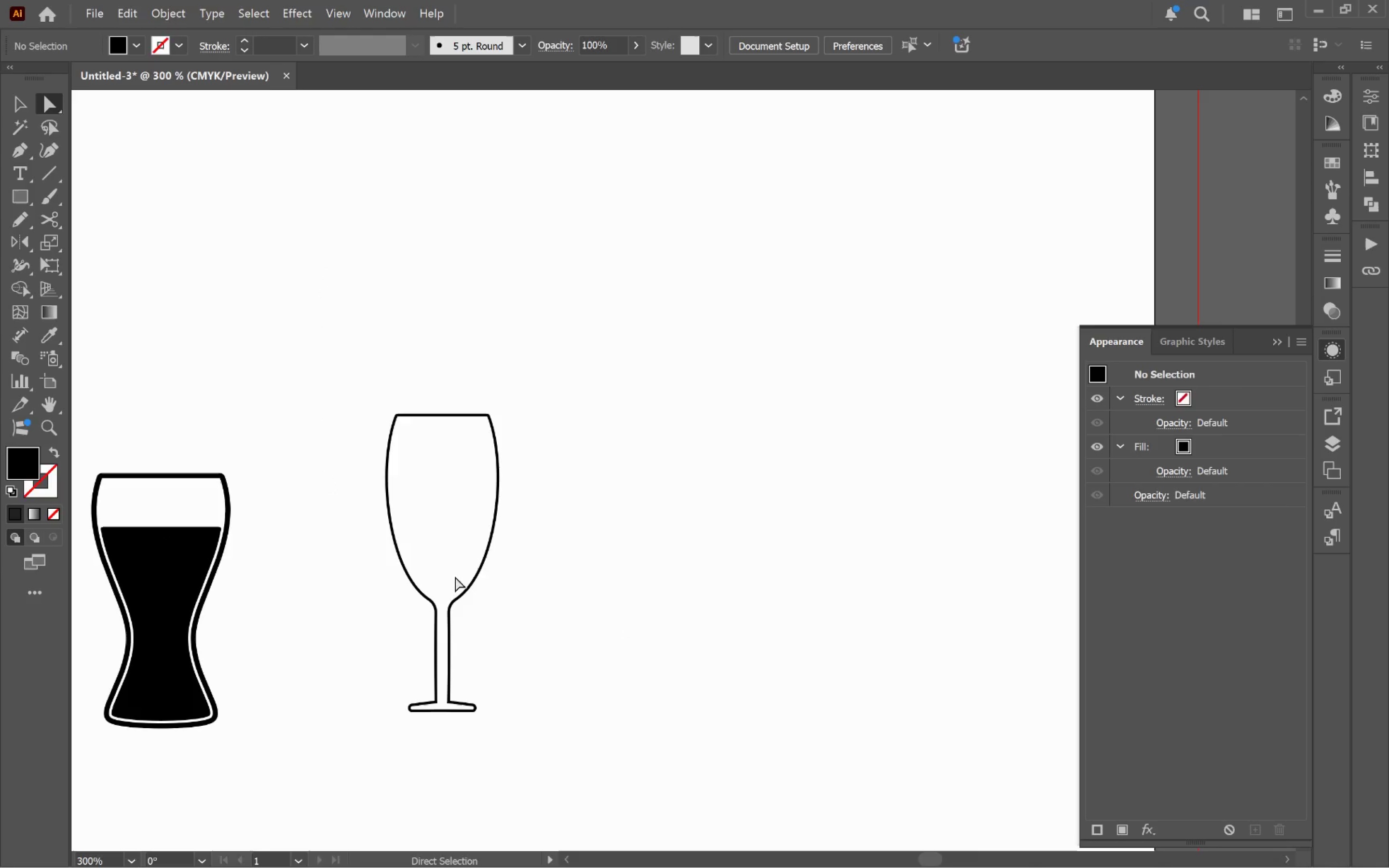 
hold_key(key=Space, duration=1.5)
 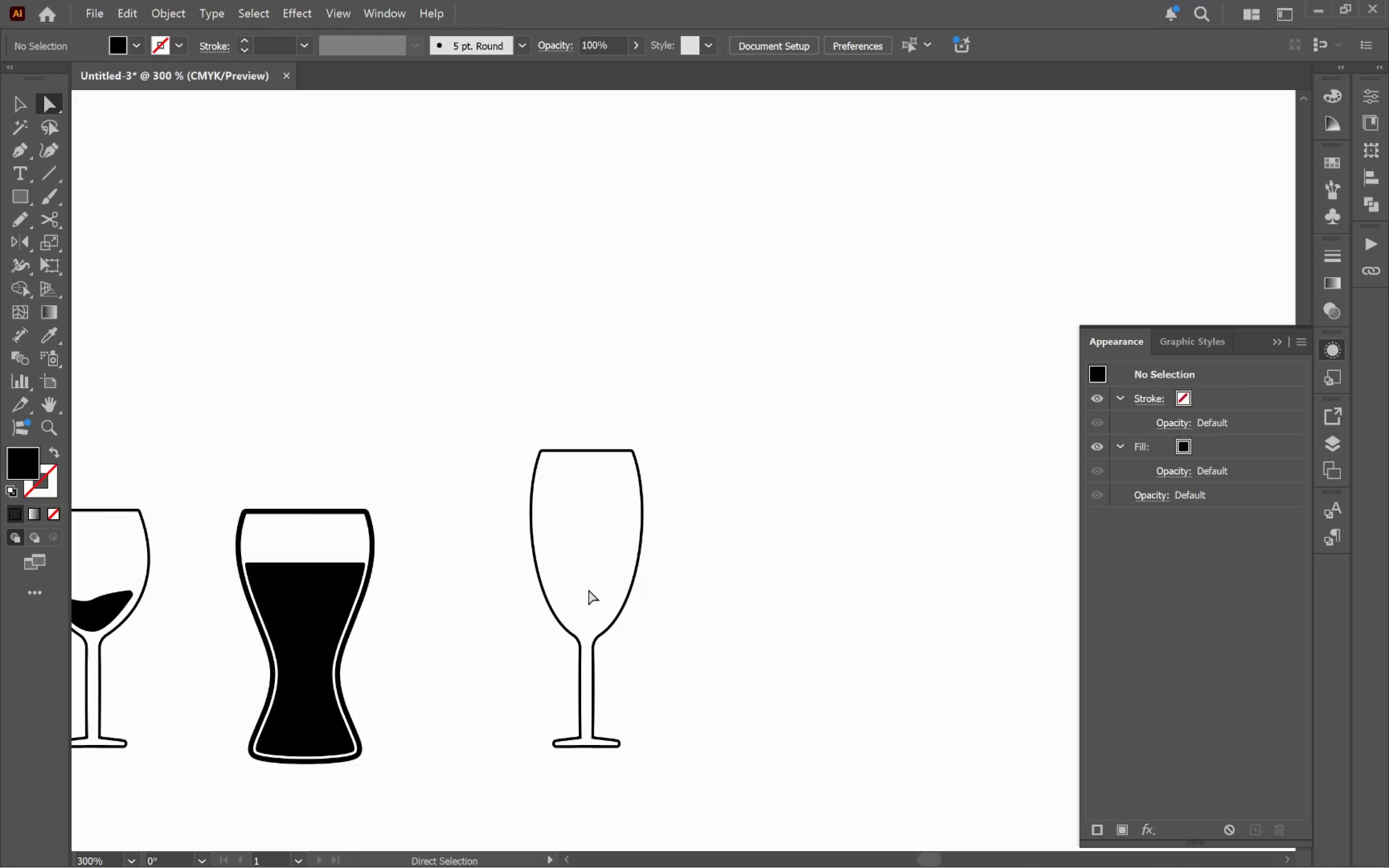 
left_click_drag(start_coordinate=[445, 554], to_coordinate=[588, 589])
 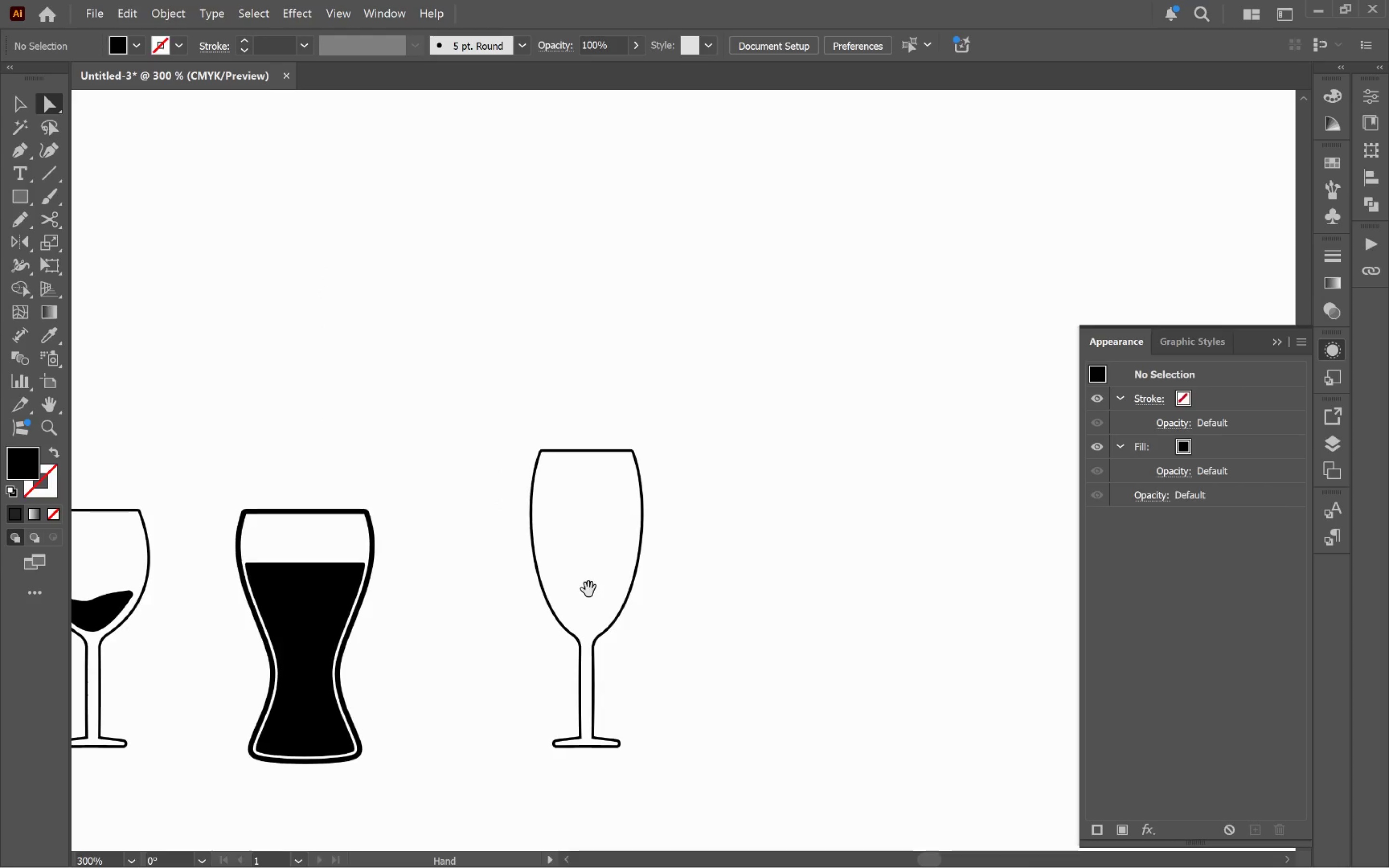 
key(Space)
 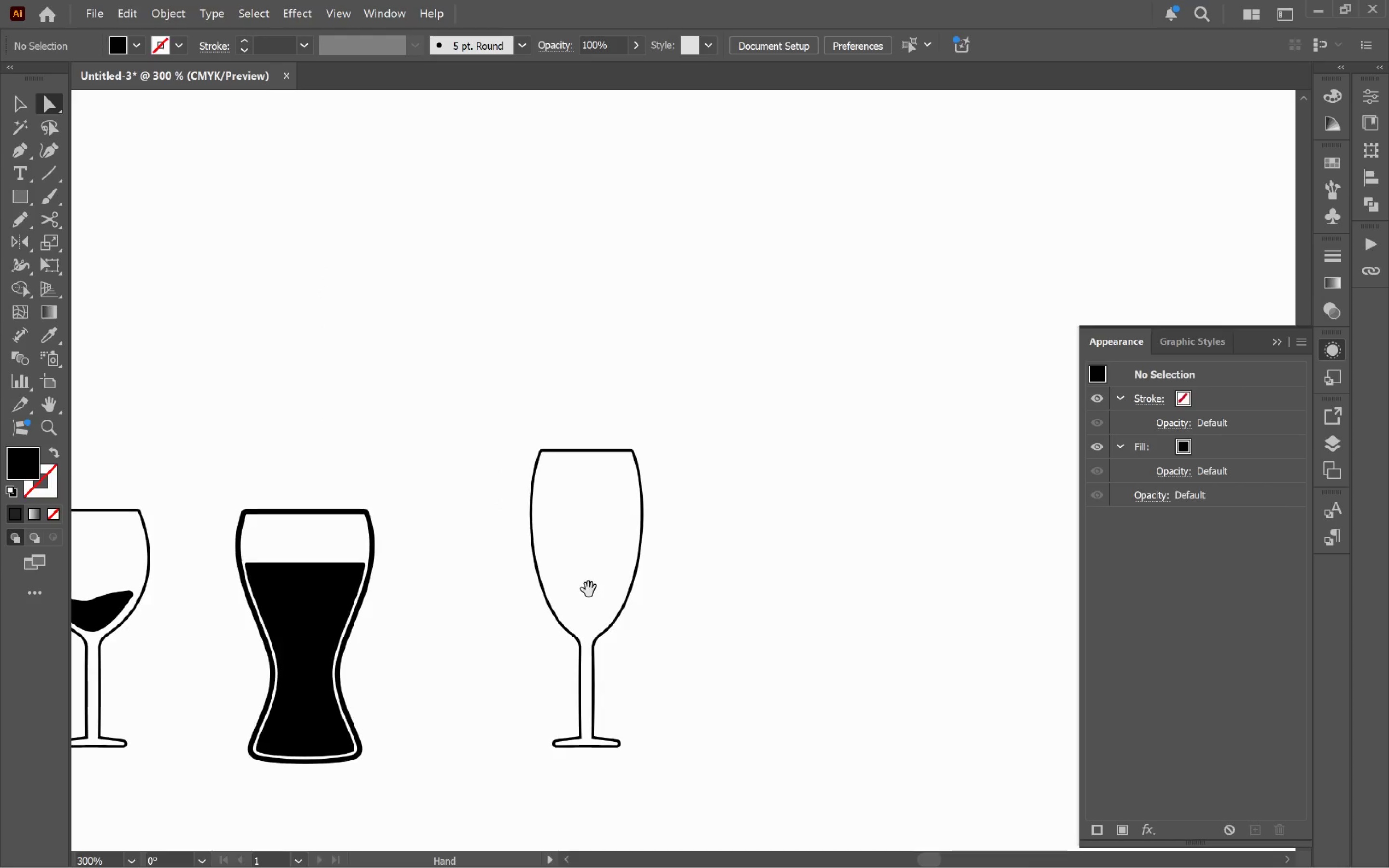 
key(Space)
 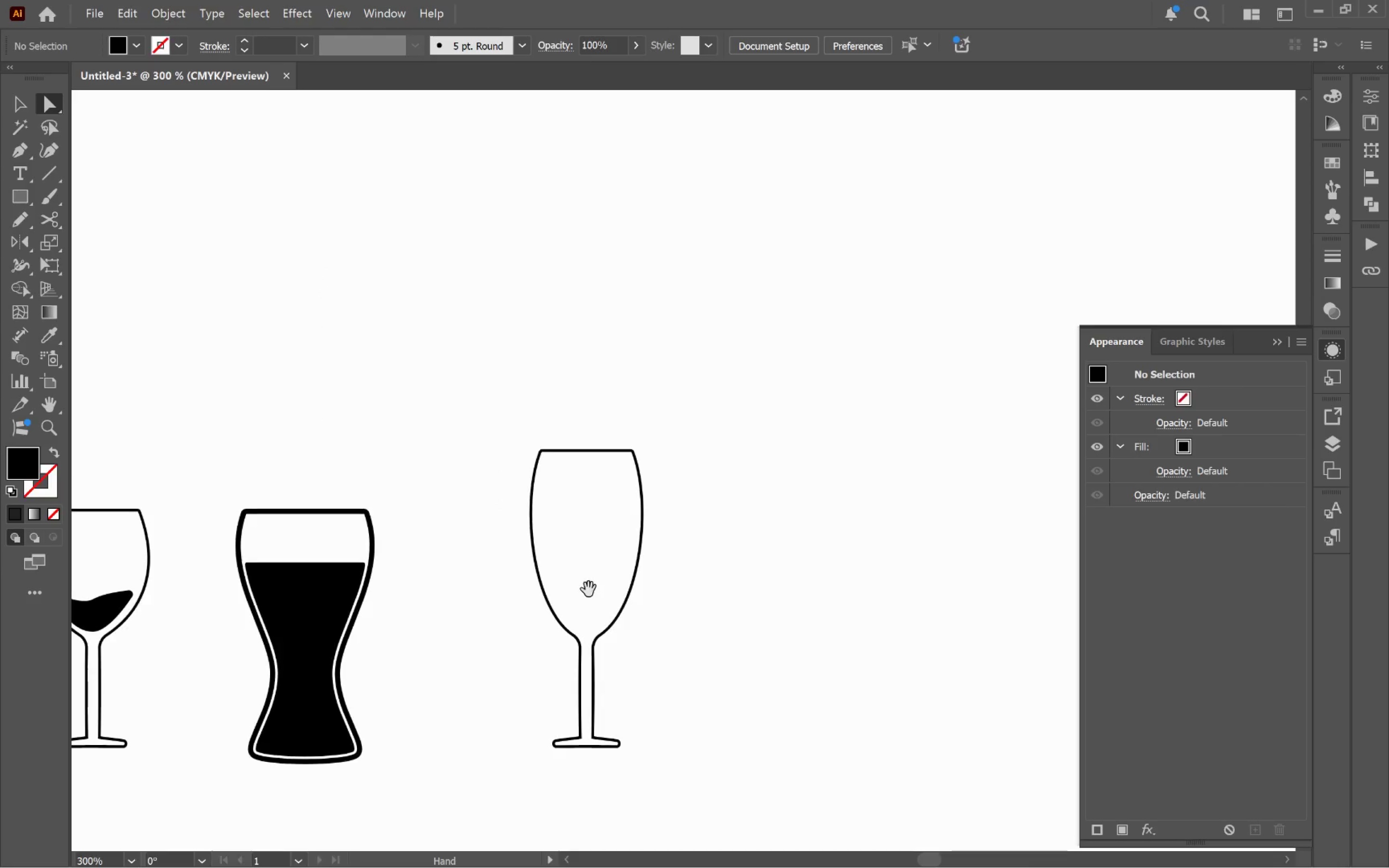 
key(Space)
 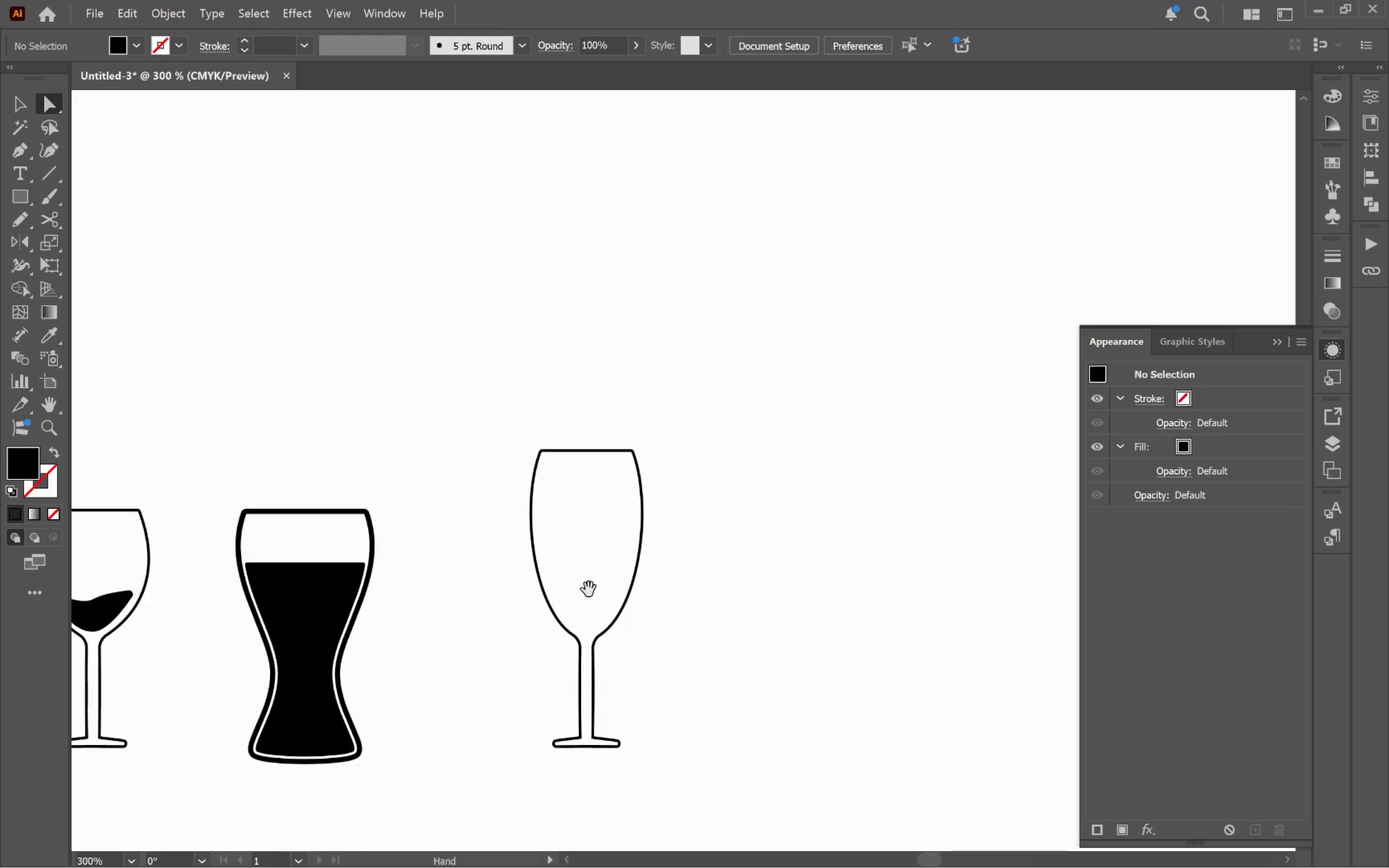 
key(Space)
 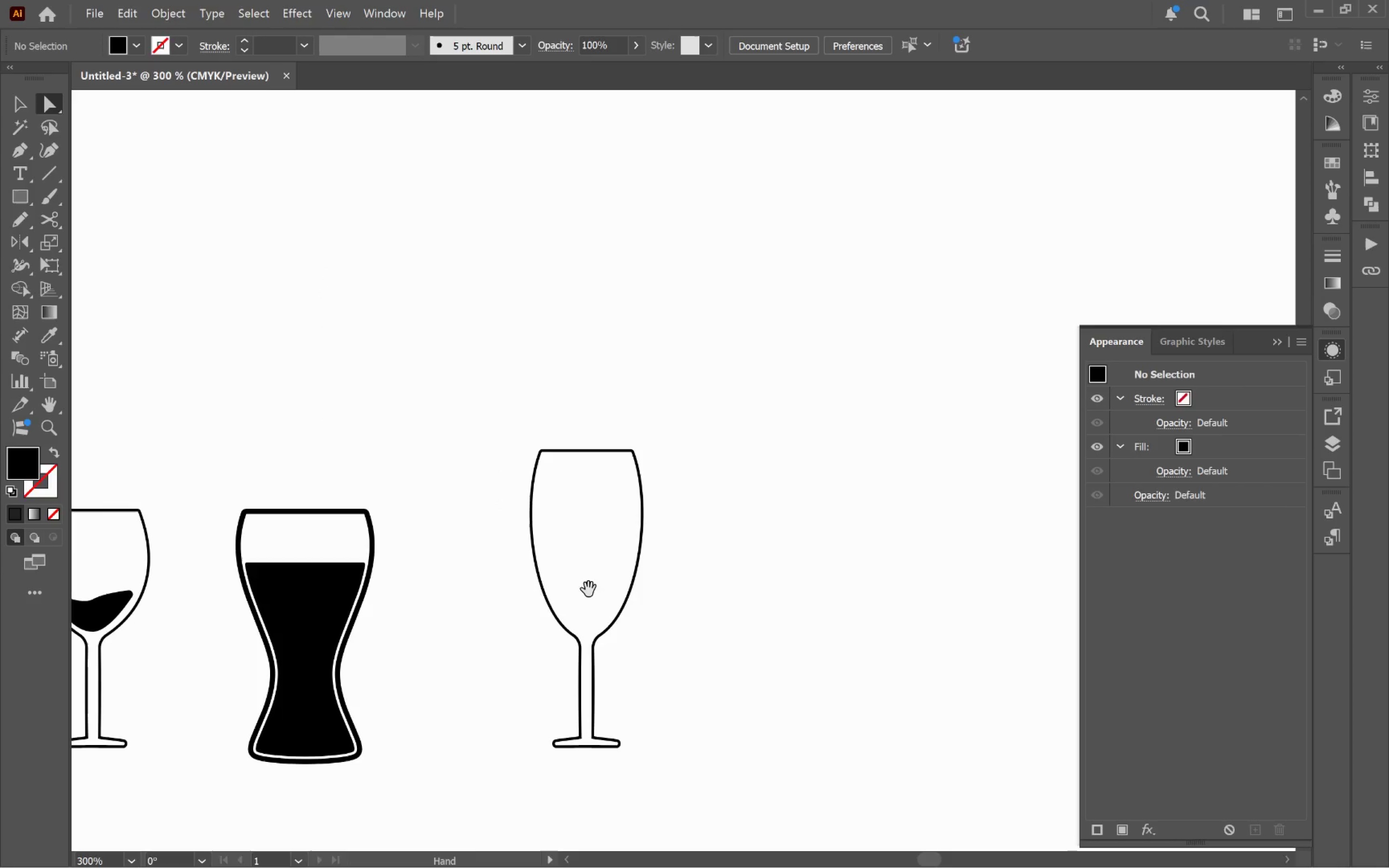 
key(Space)
 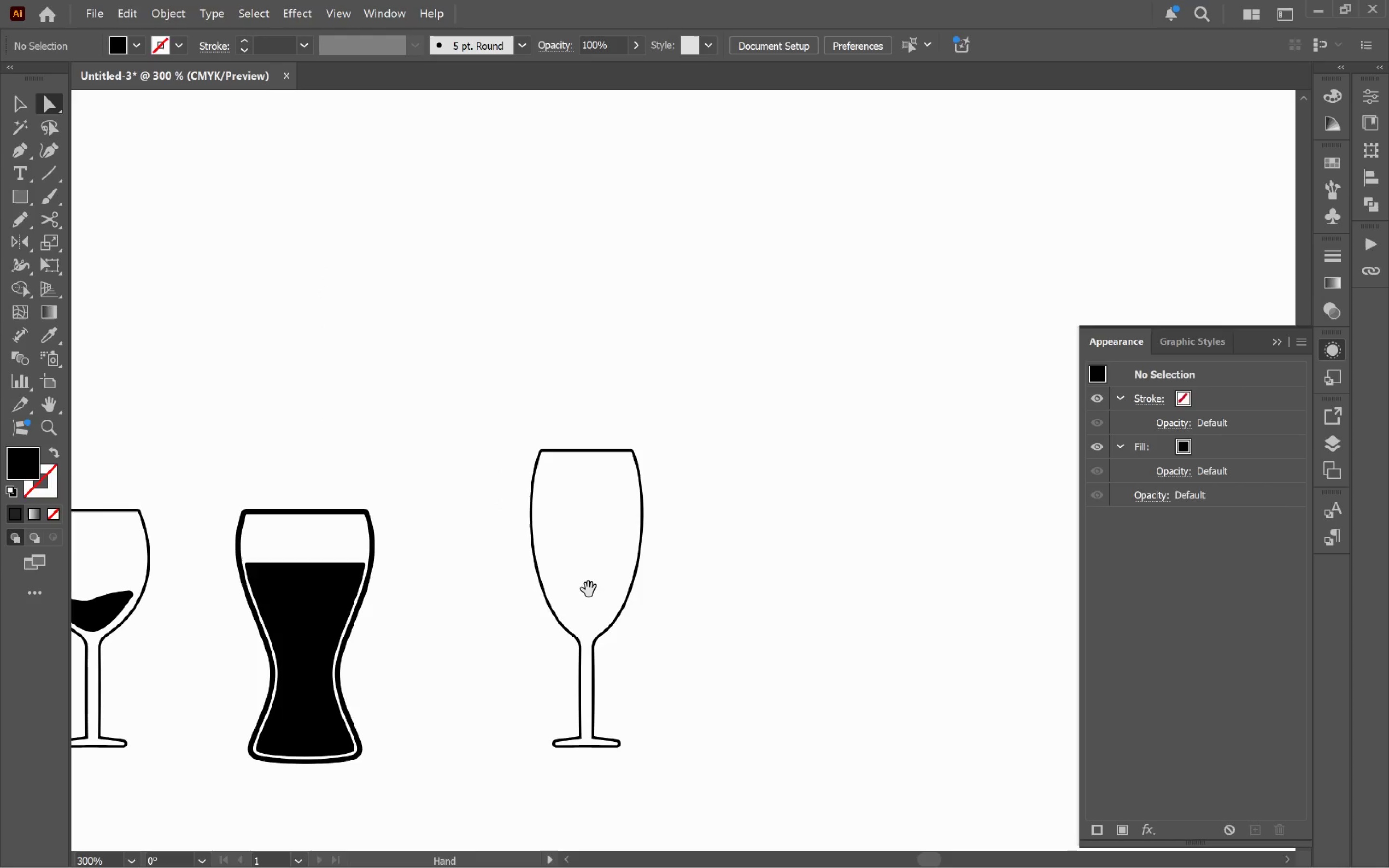 
key(Space)
 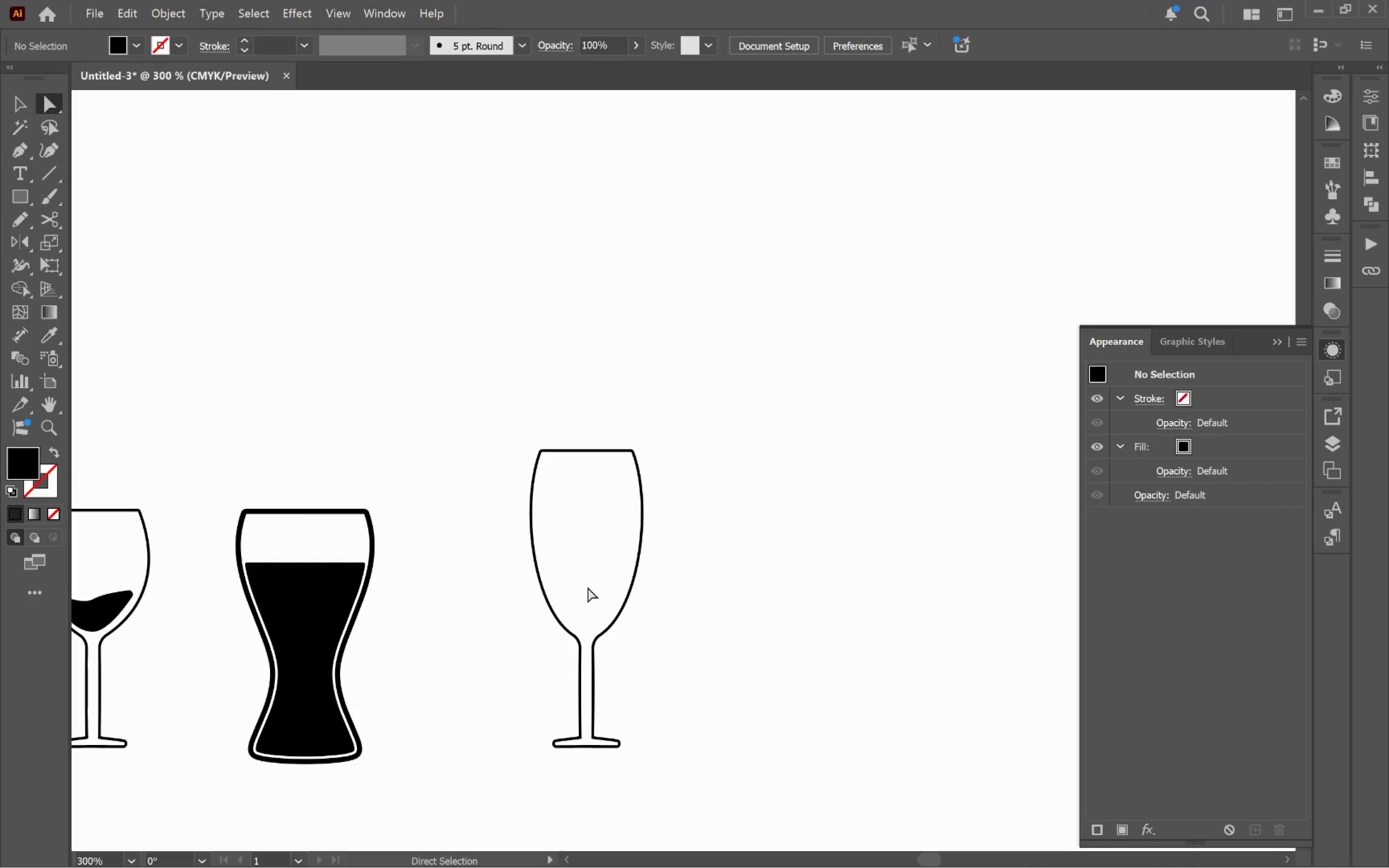 
wait(5.21)
 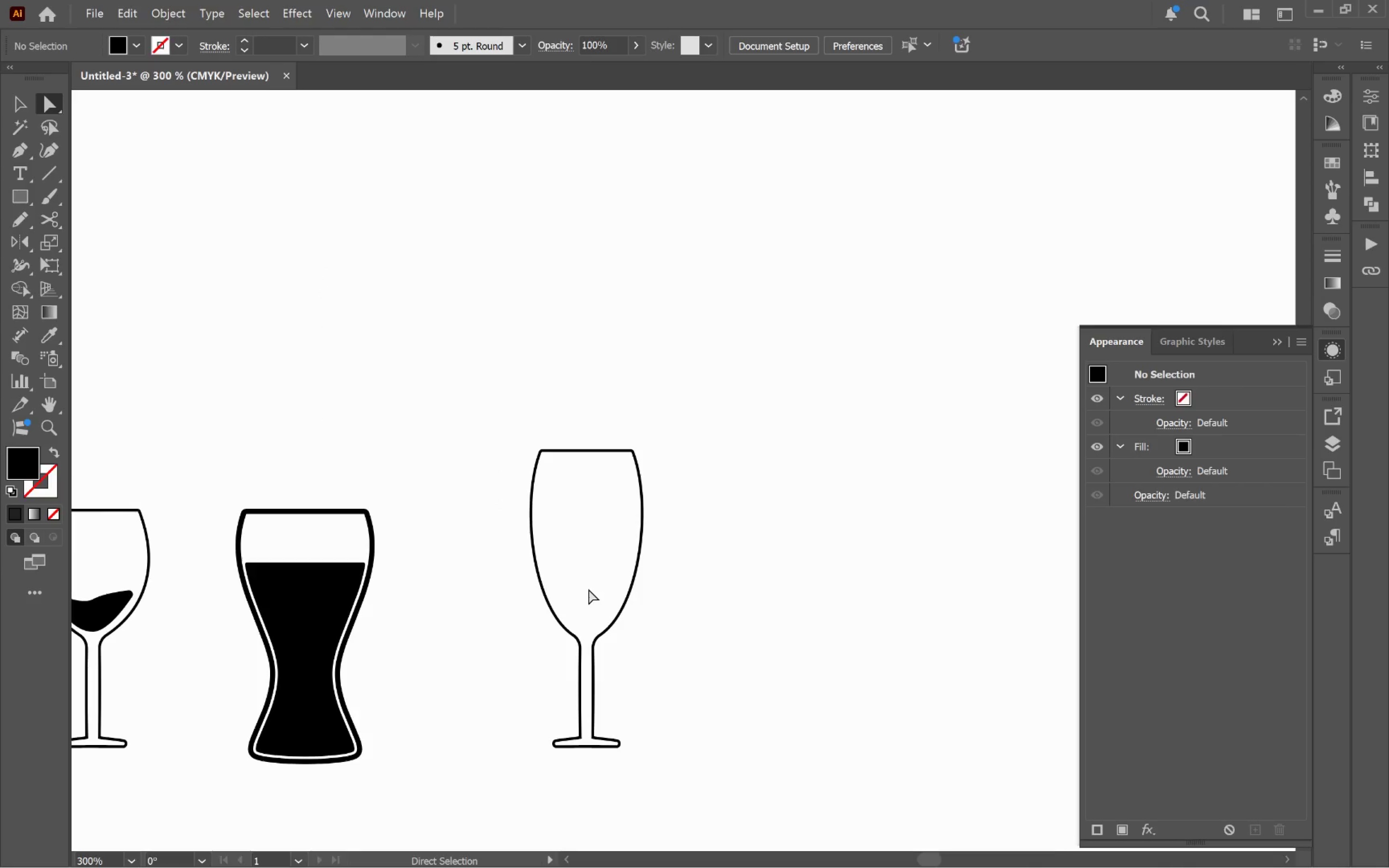 
key(V)
 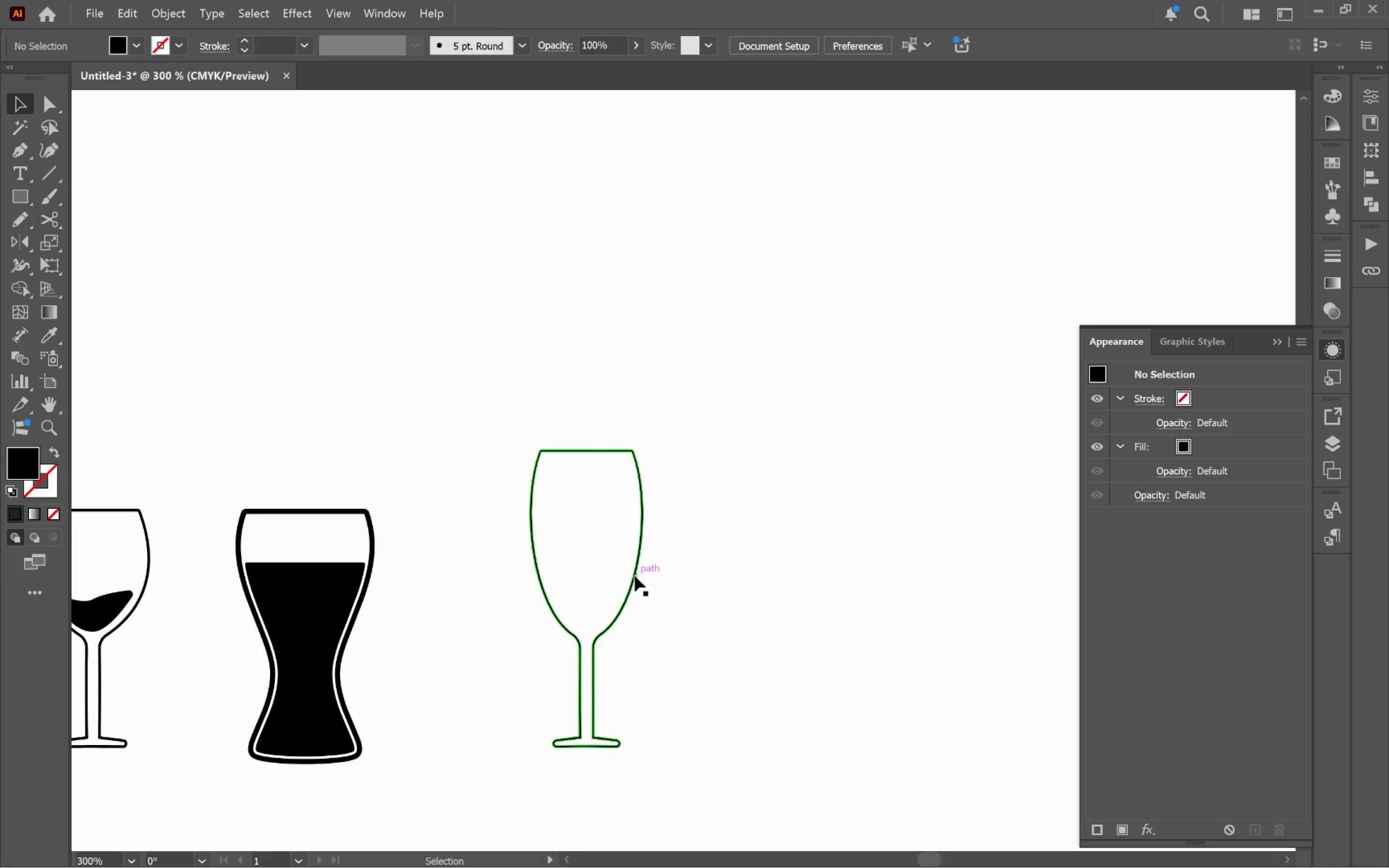 
left_click([635, 576])
 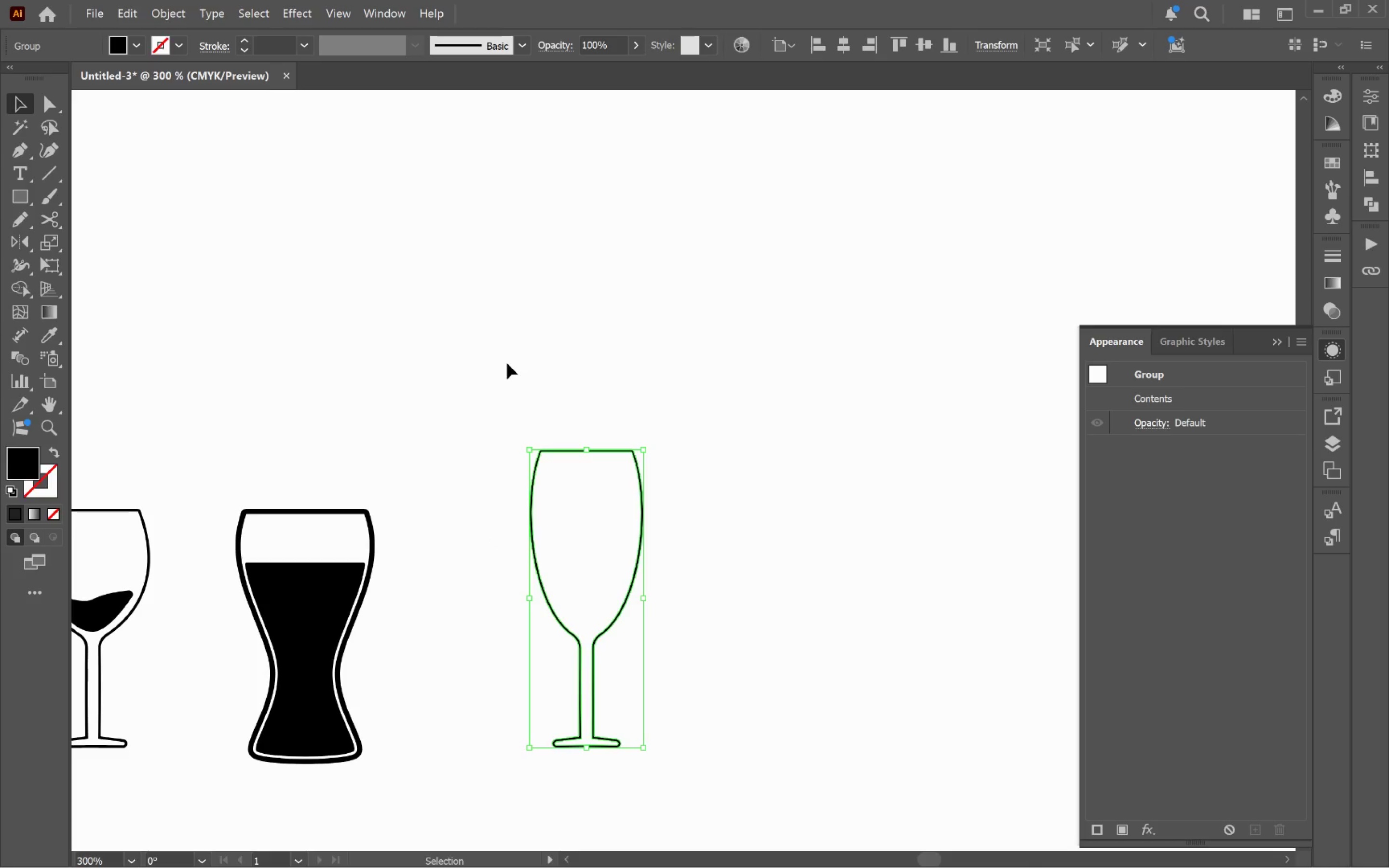 
hold_key(key=AltLeft, duration=0.64)
scroll: coordinate [592, 461], scroll_direction: up, amount: 3.0
 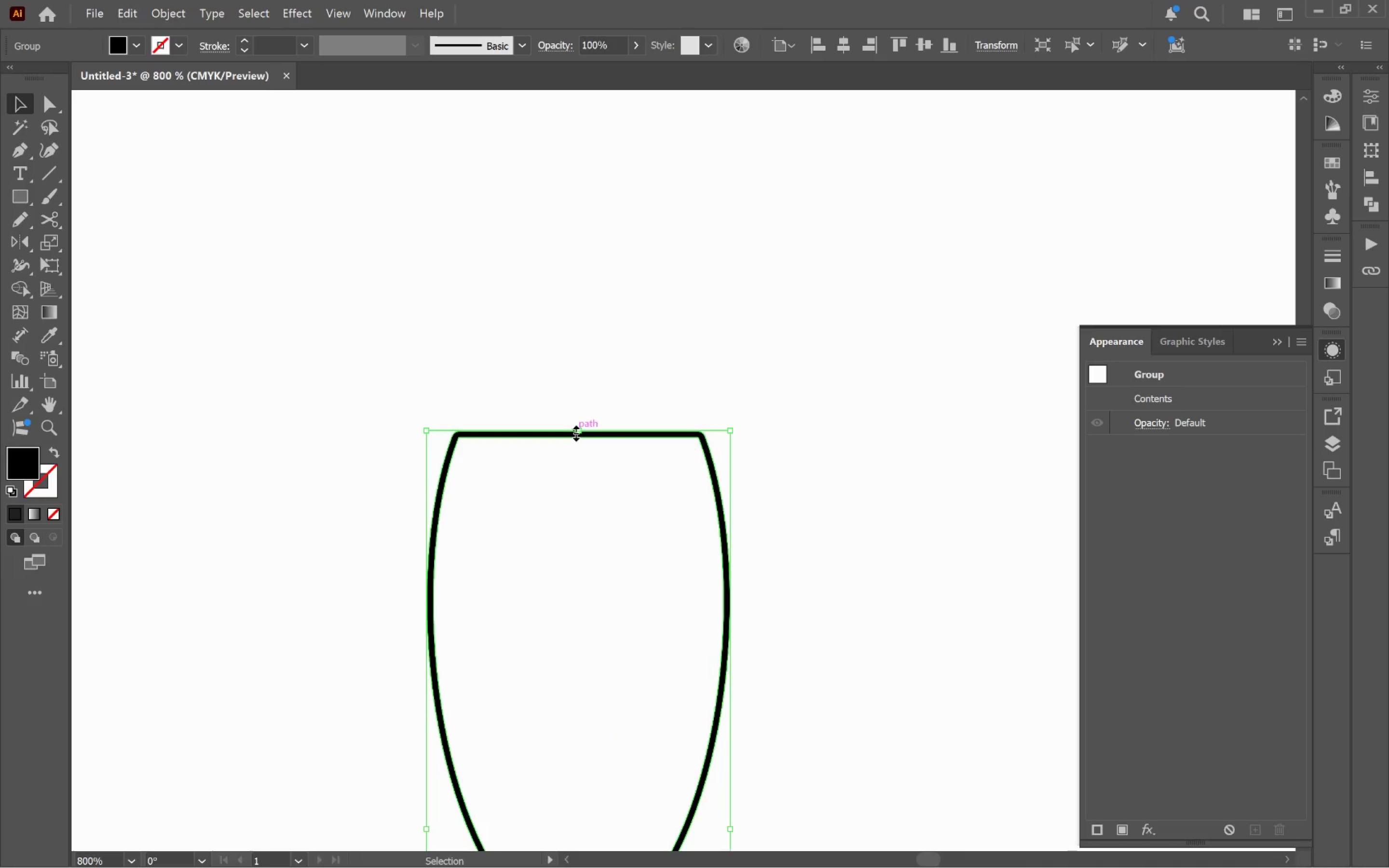 
left_click_drag(start_coordinate=[575, 431], to_coordinate=[582, 390])
 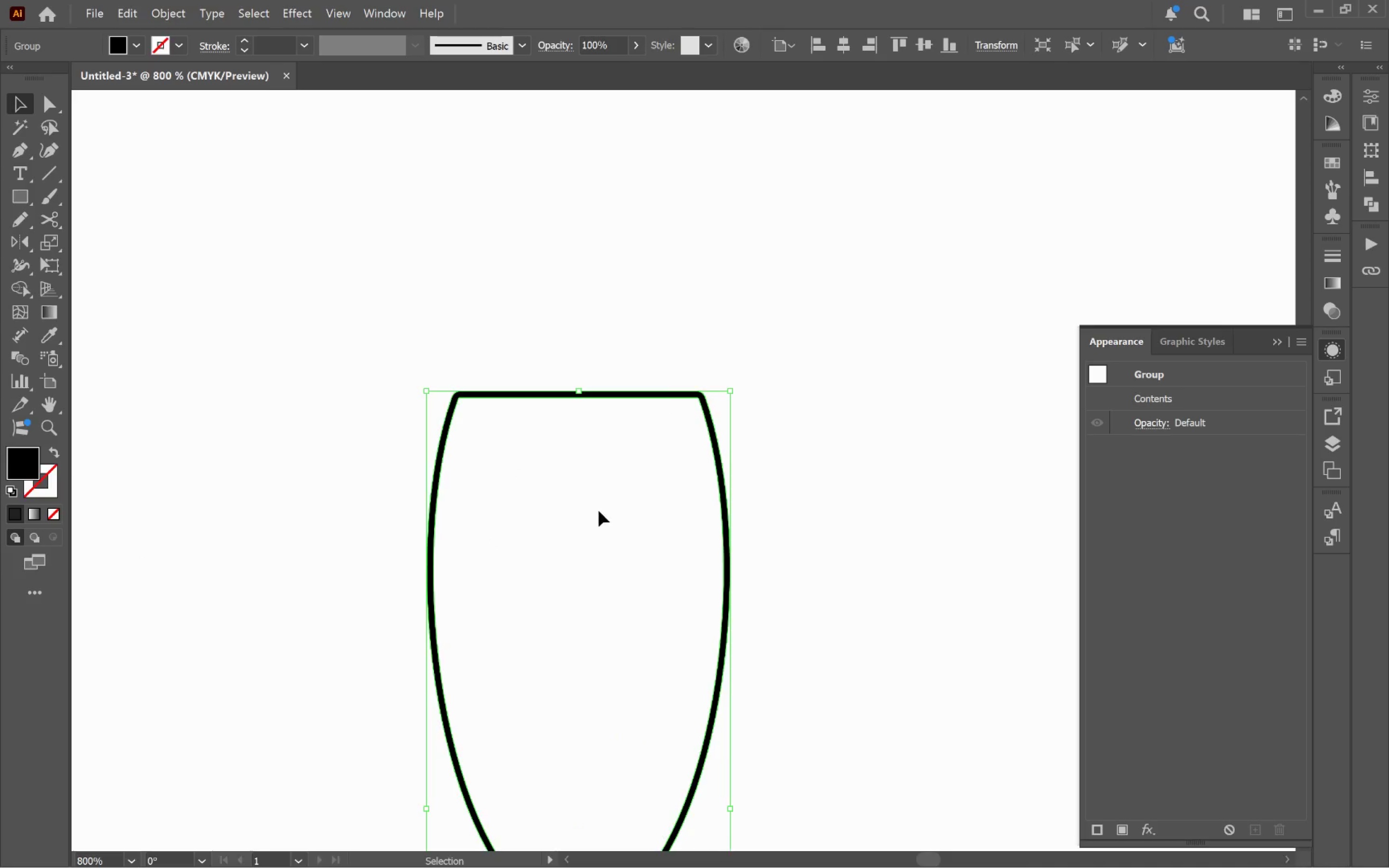 
hold_key(key=AltLeft, duration=0.4)
 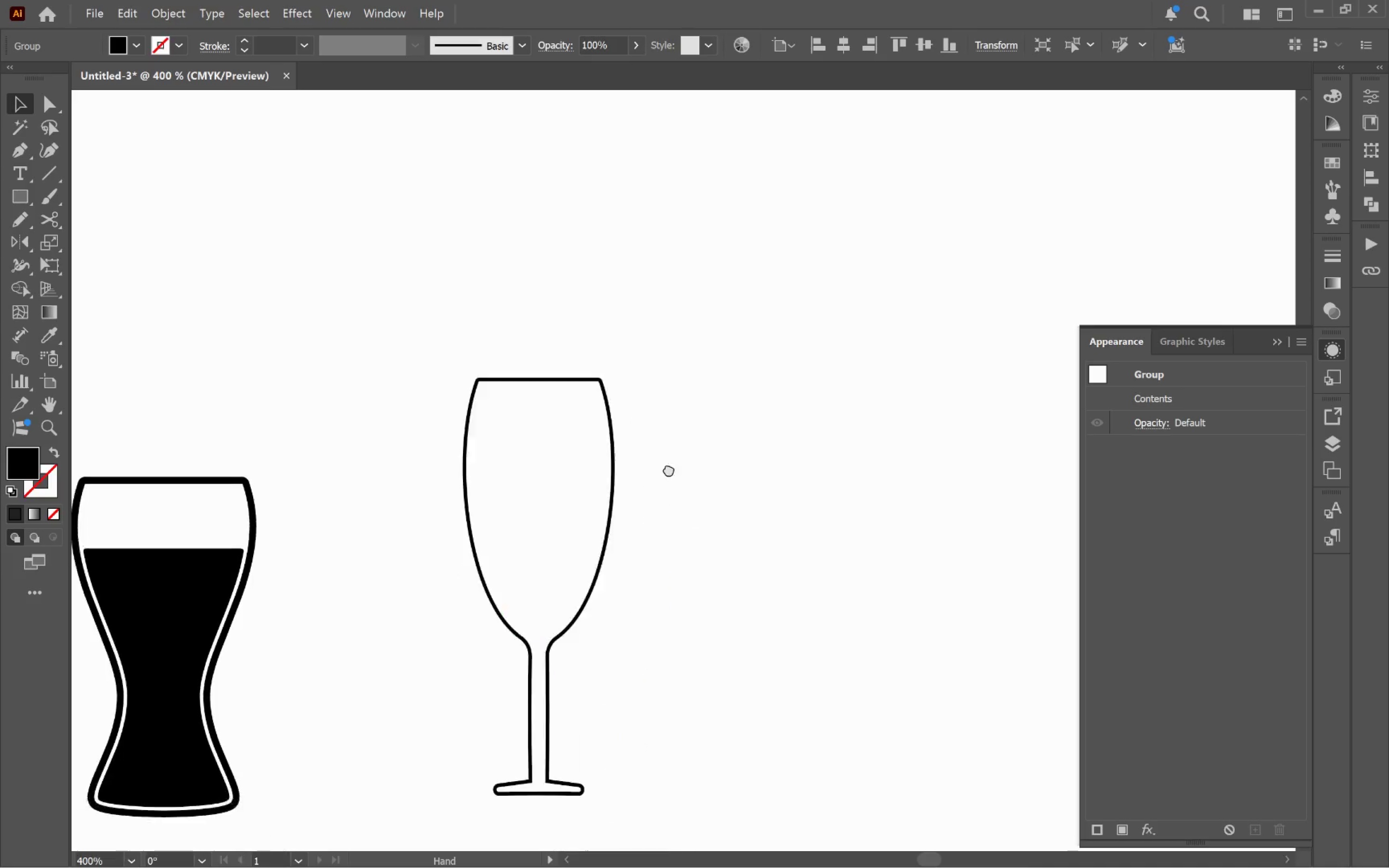 
hold_key(key=Space, duration=0.43)
 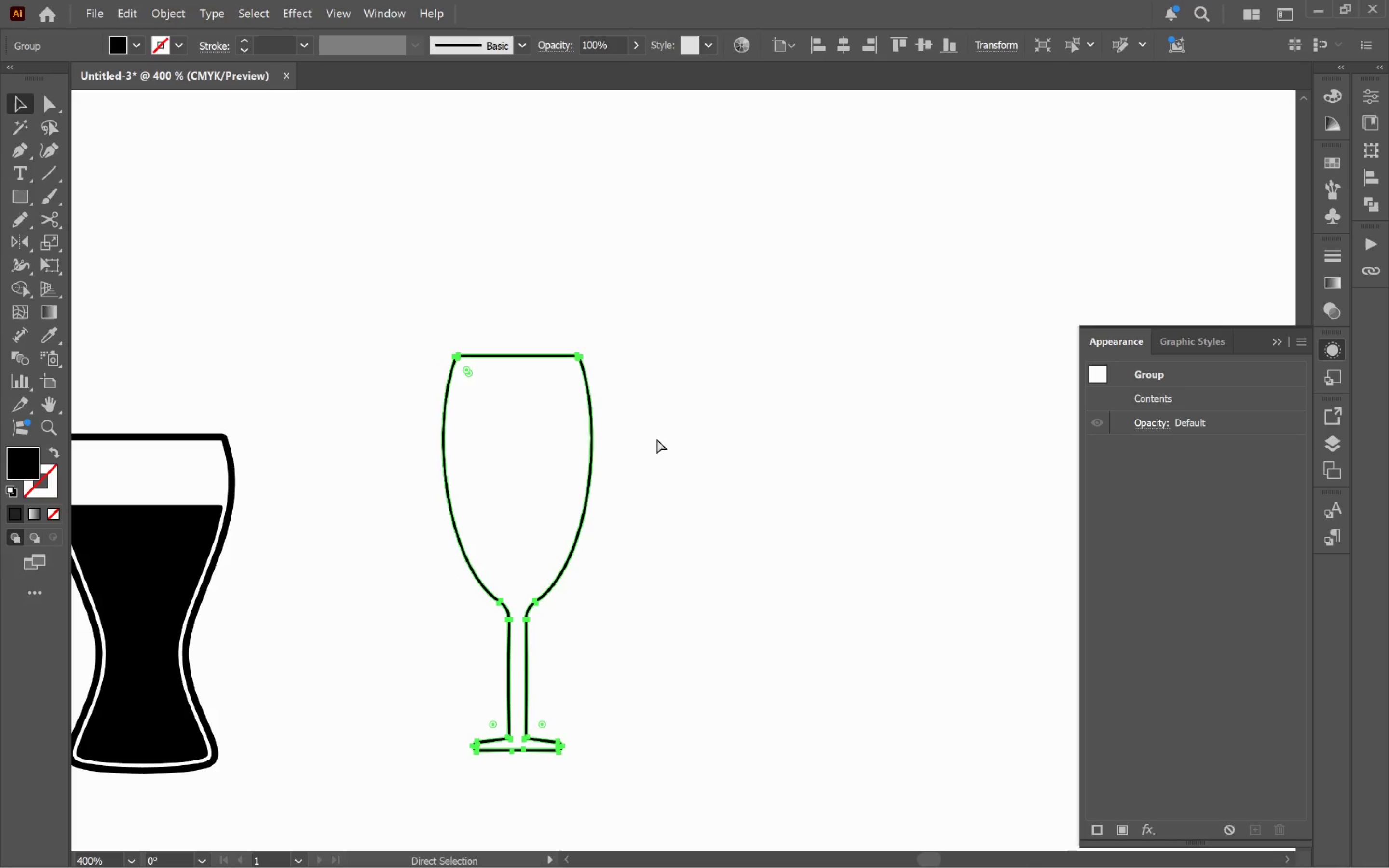 
left_click_drag(start_coordinate=[731, 555], to_coordinate=[656, 439])
 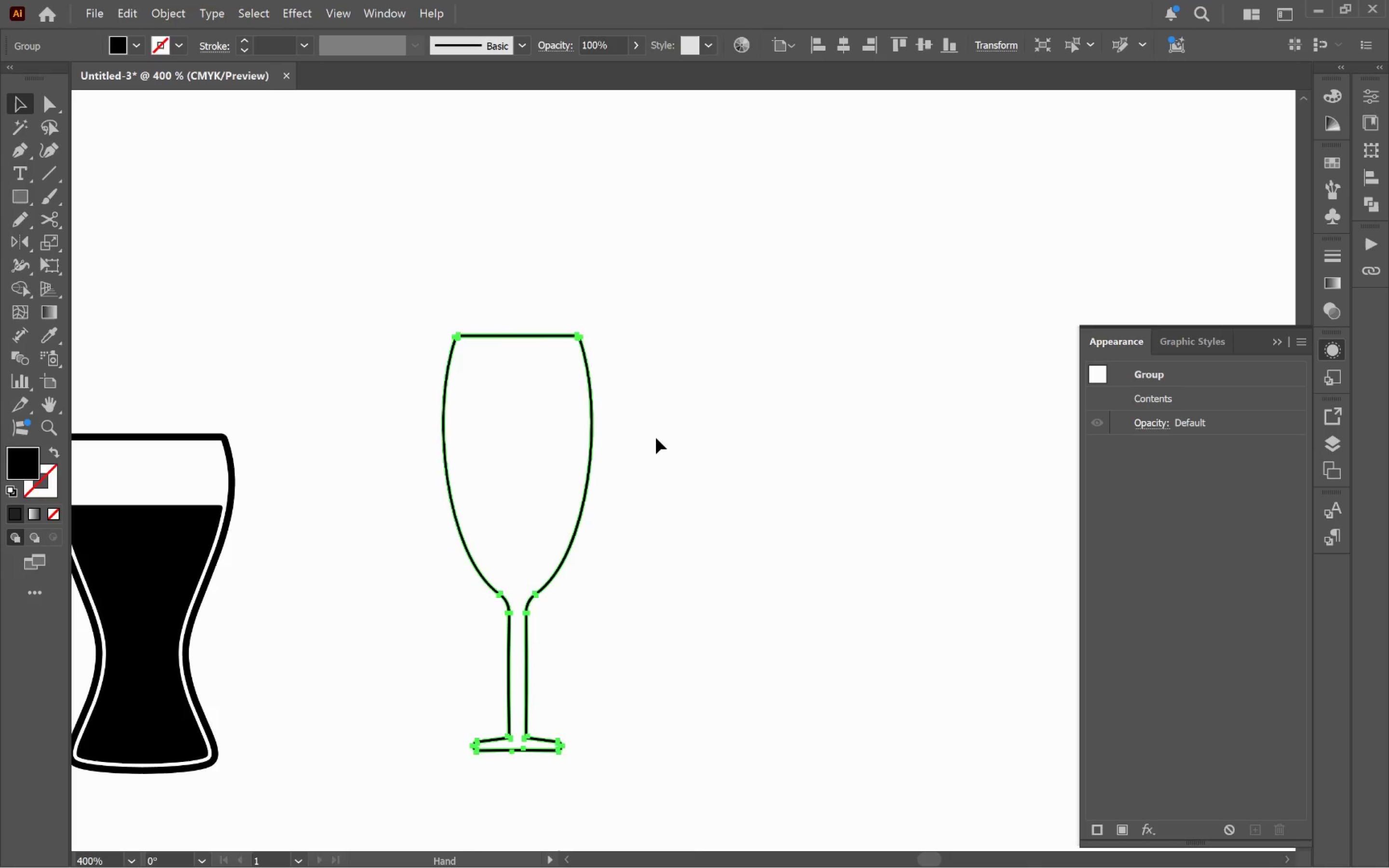 
scroll: coordinate [605, 510], scroll_direction: down, amount: 2.0
 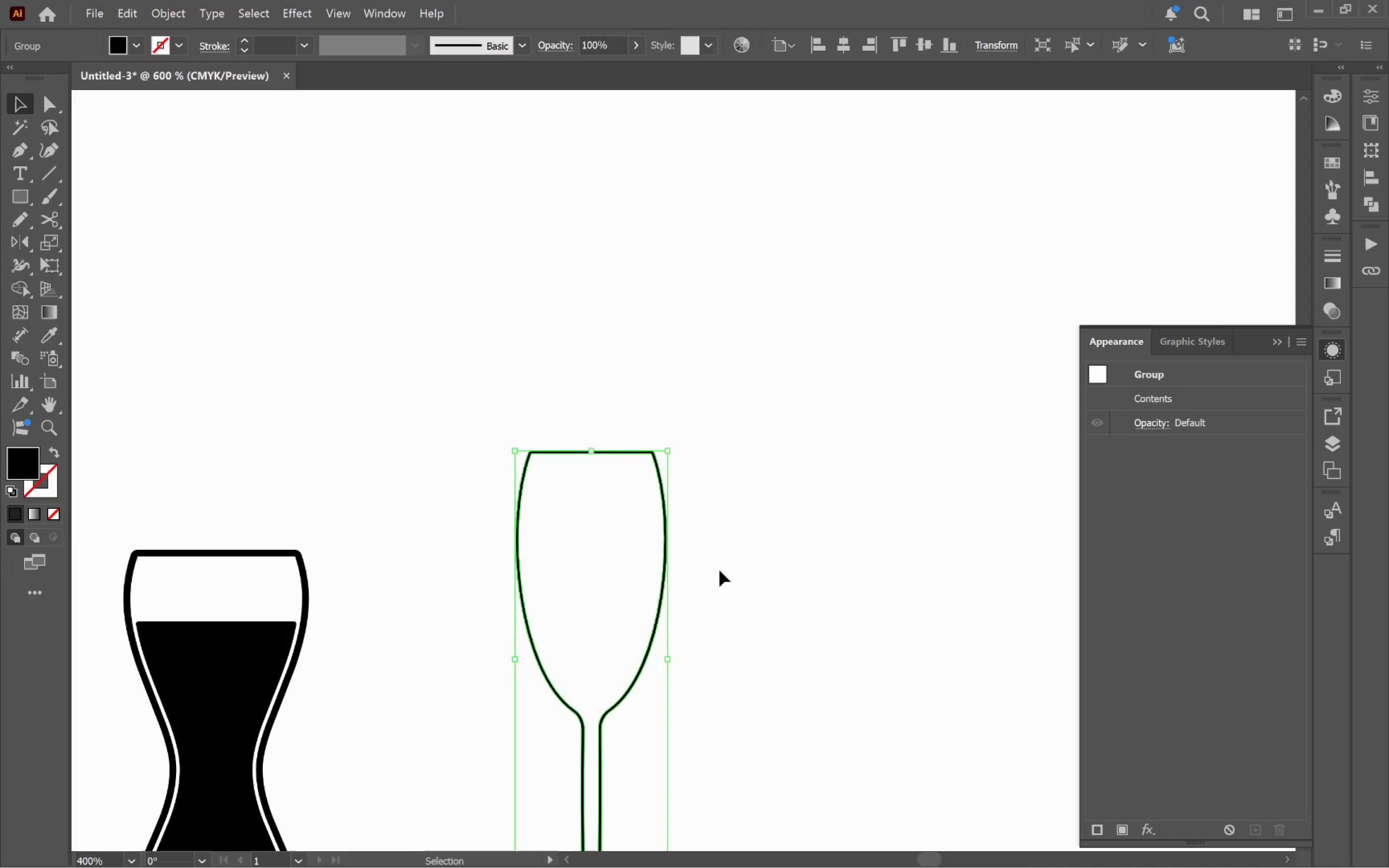 
key(Control+Z)
 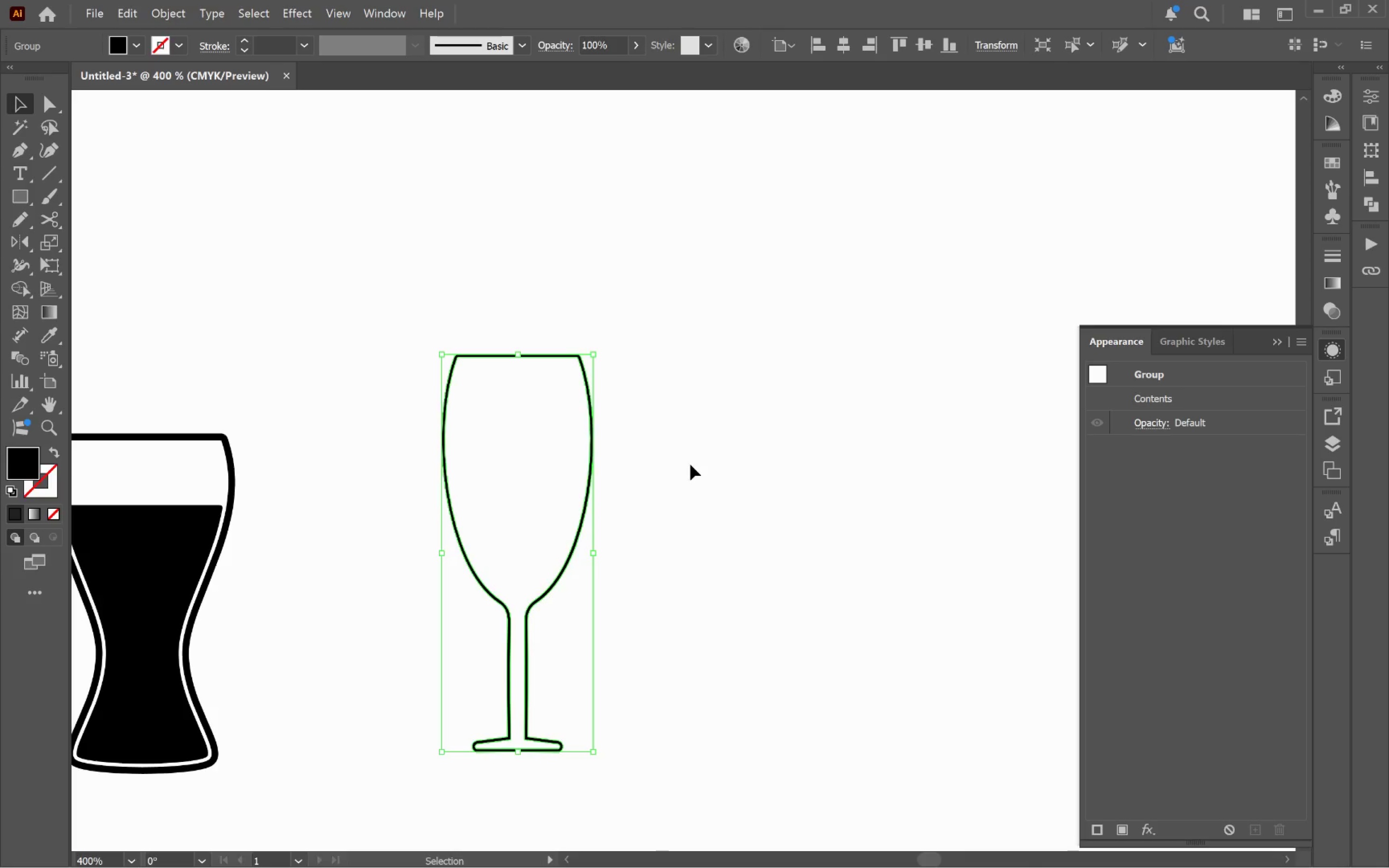 
key(A)
 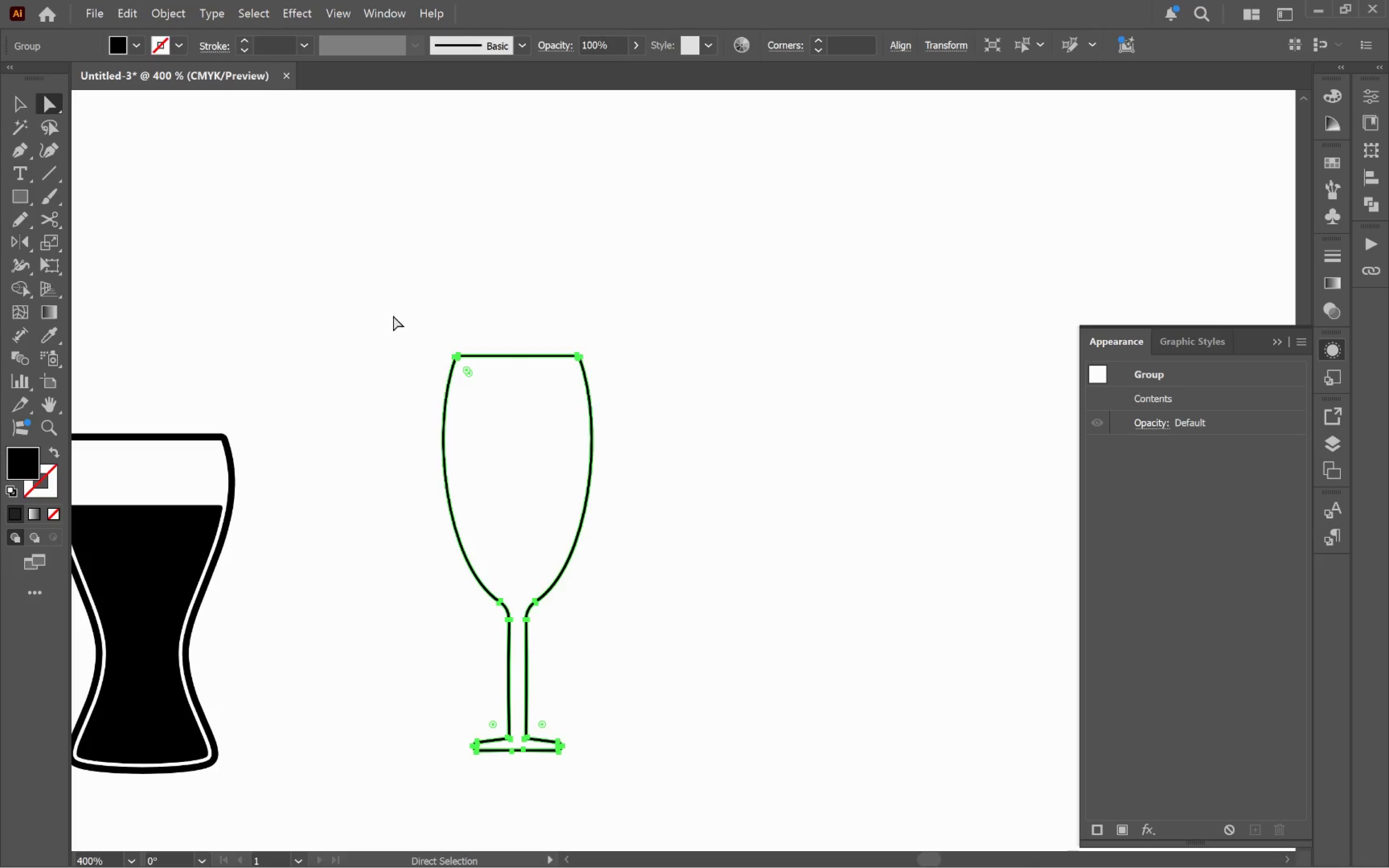 
left_click_drag(start_coordinate=[362, 303], to_coordinate=[716, 653])
 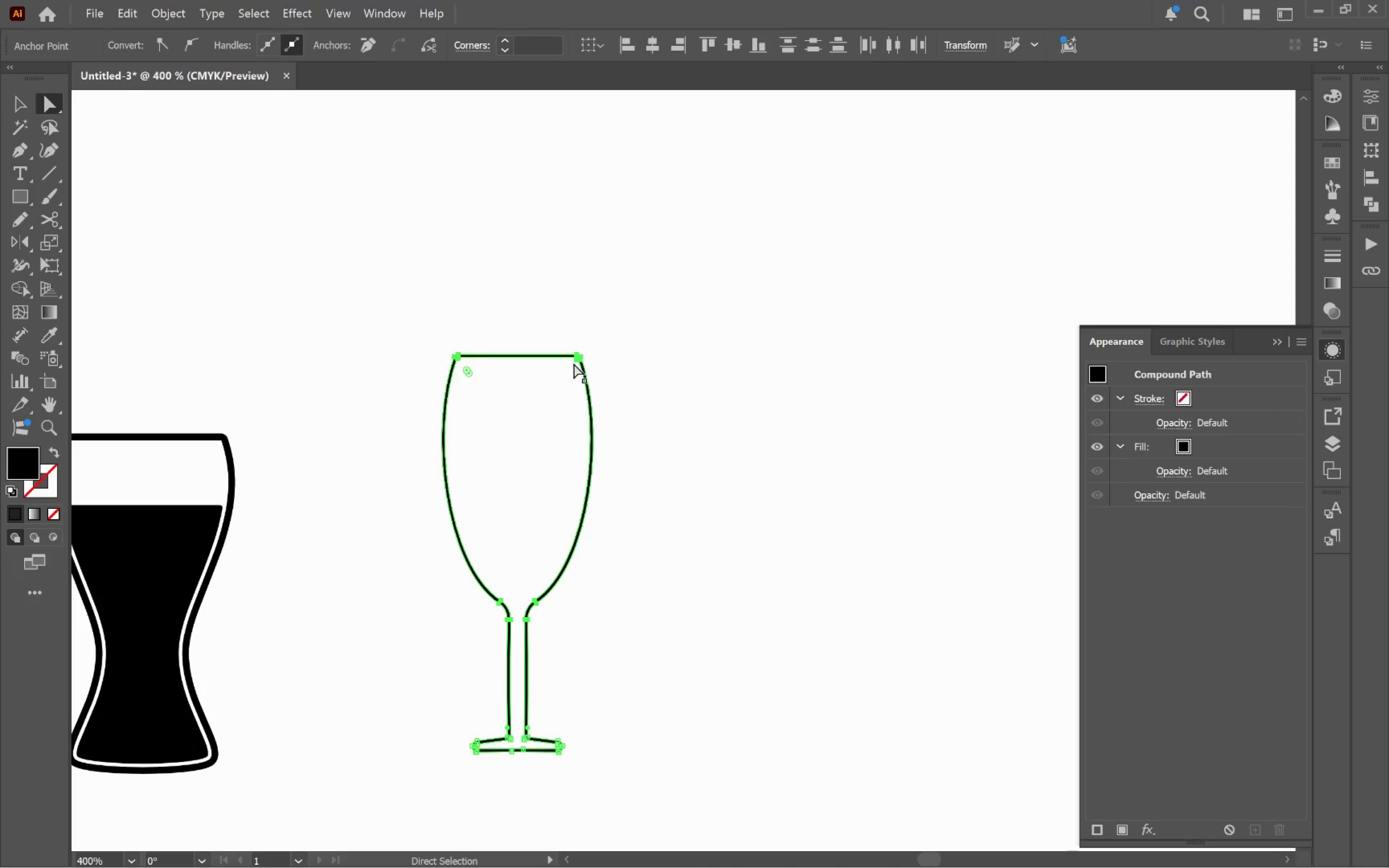 
left_click_drag(start_coordinate=[578, 359], to_coordinate=[578, 324])
 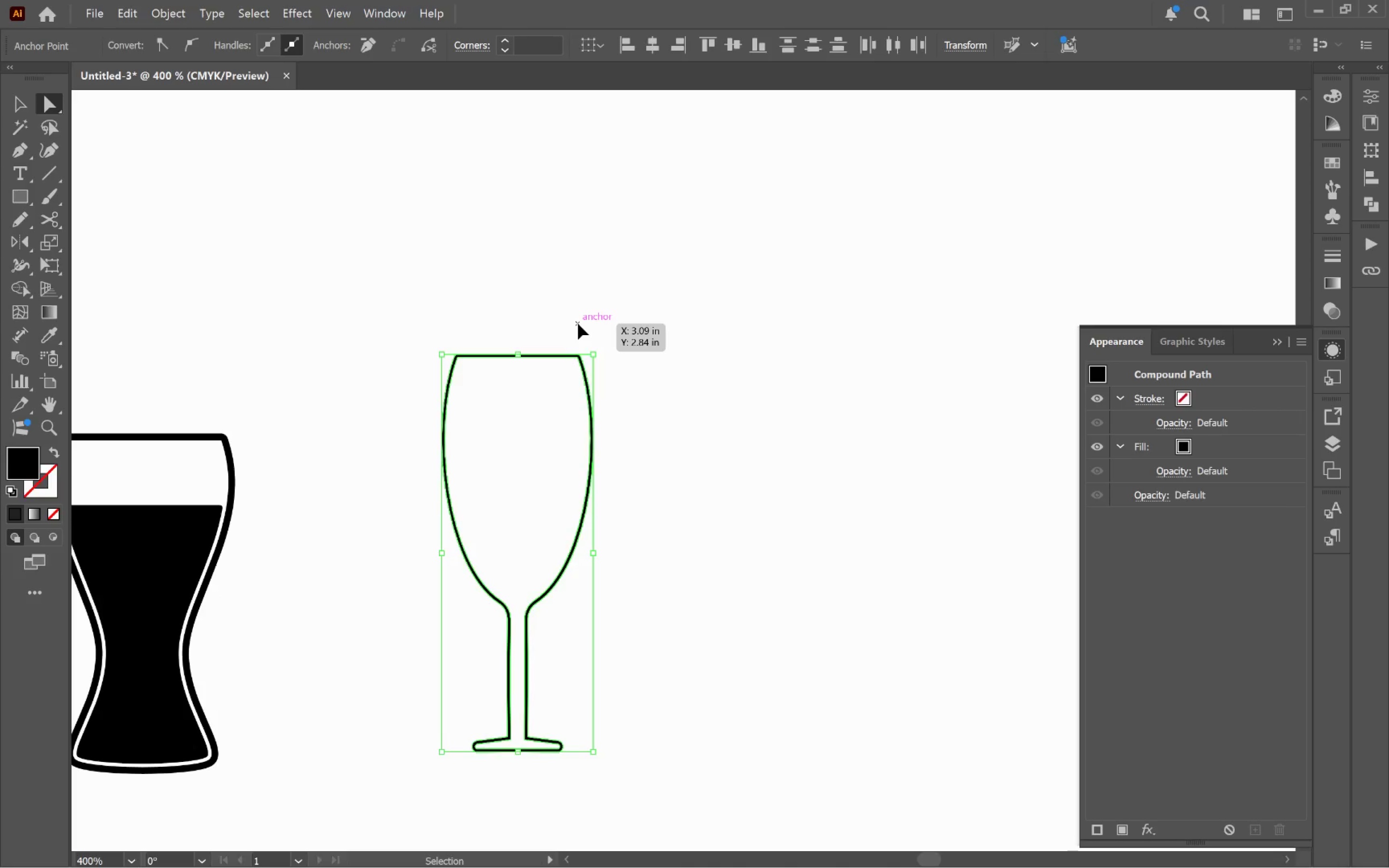 
hold_key(key=ShiftLeft, duration=0.76)
 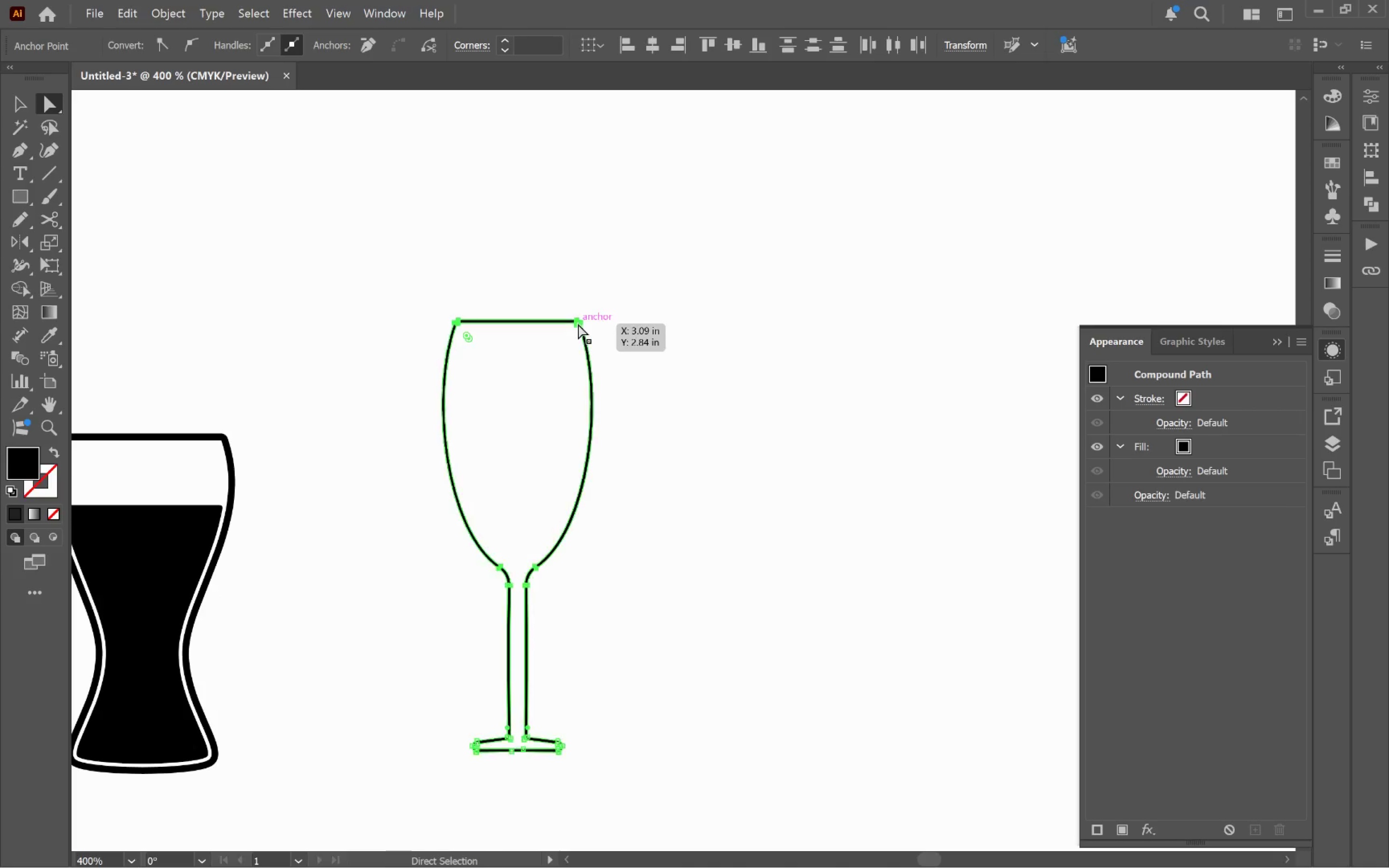 
key(Control+Z)
 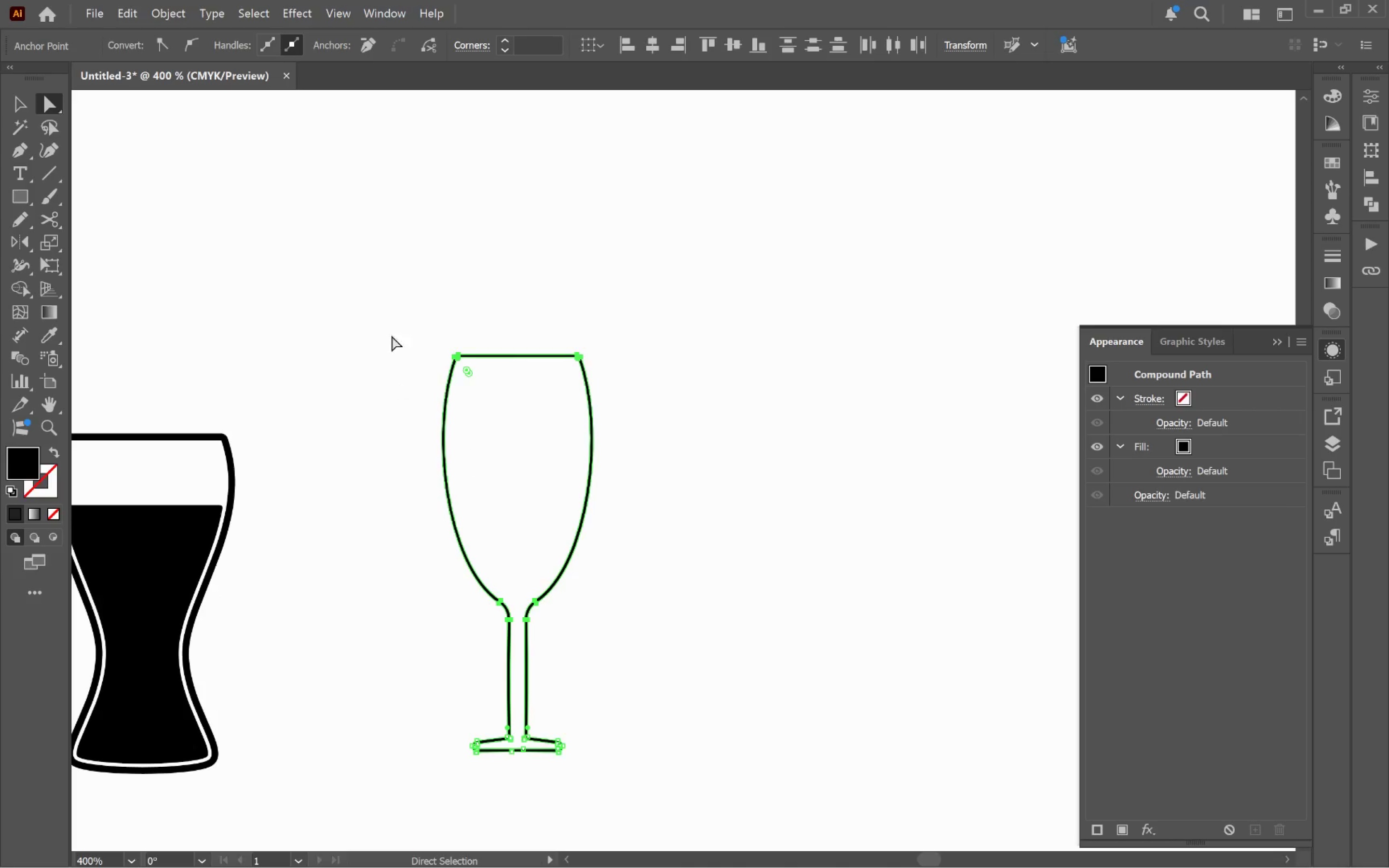 
left_click_drag(start_coordinate=[388, 306], to_coordinate=[675, 429])
 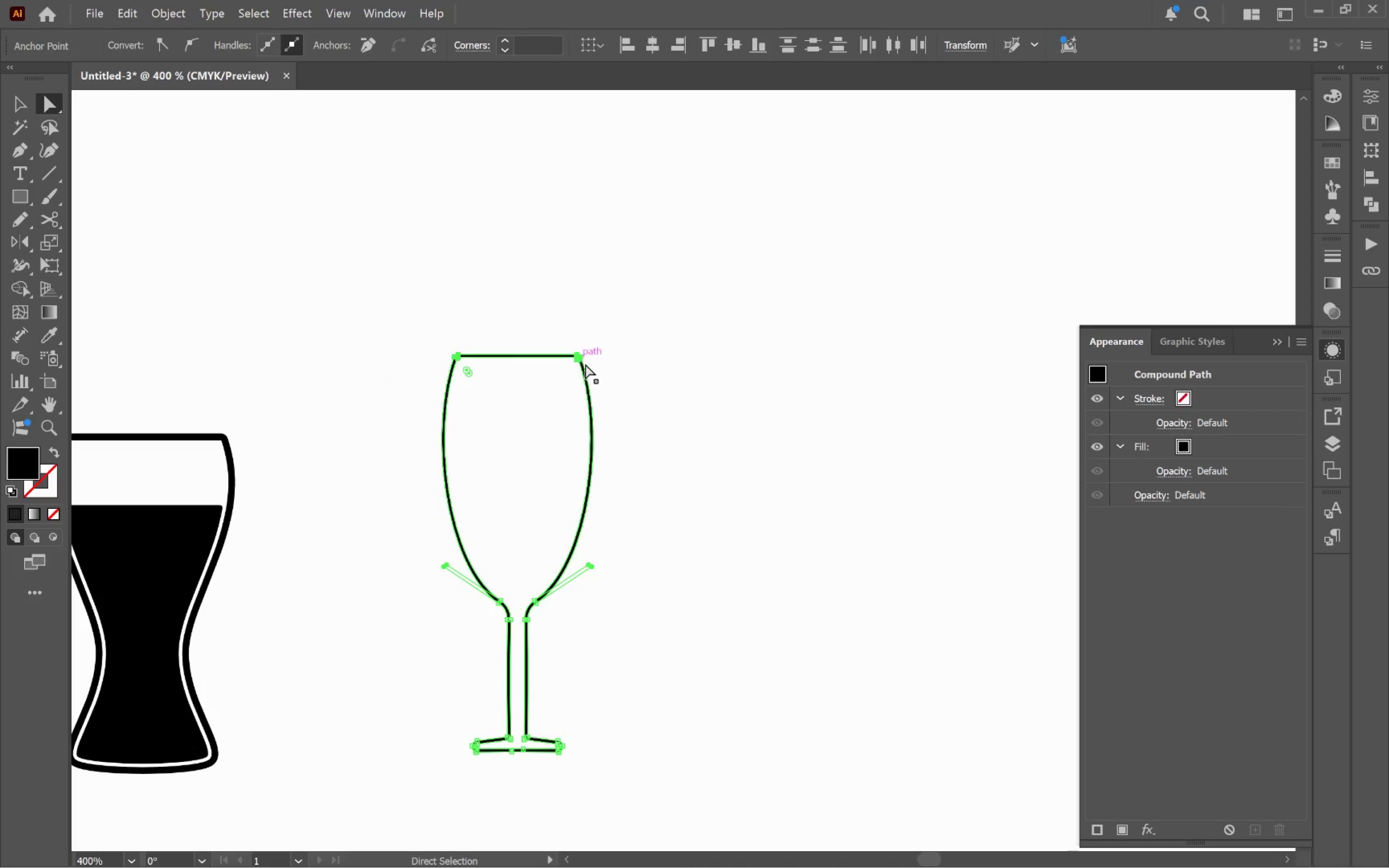 
left_click_drag(start_coordinate=[580, 361], to_coordinate=[586, 339])
 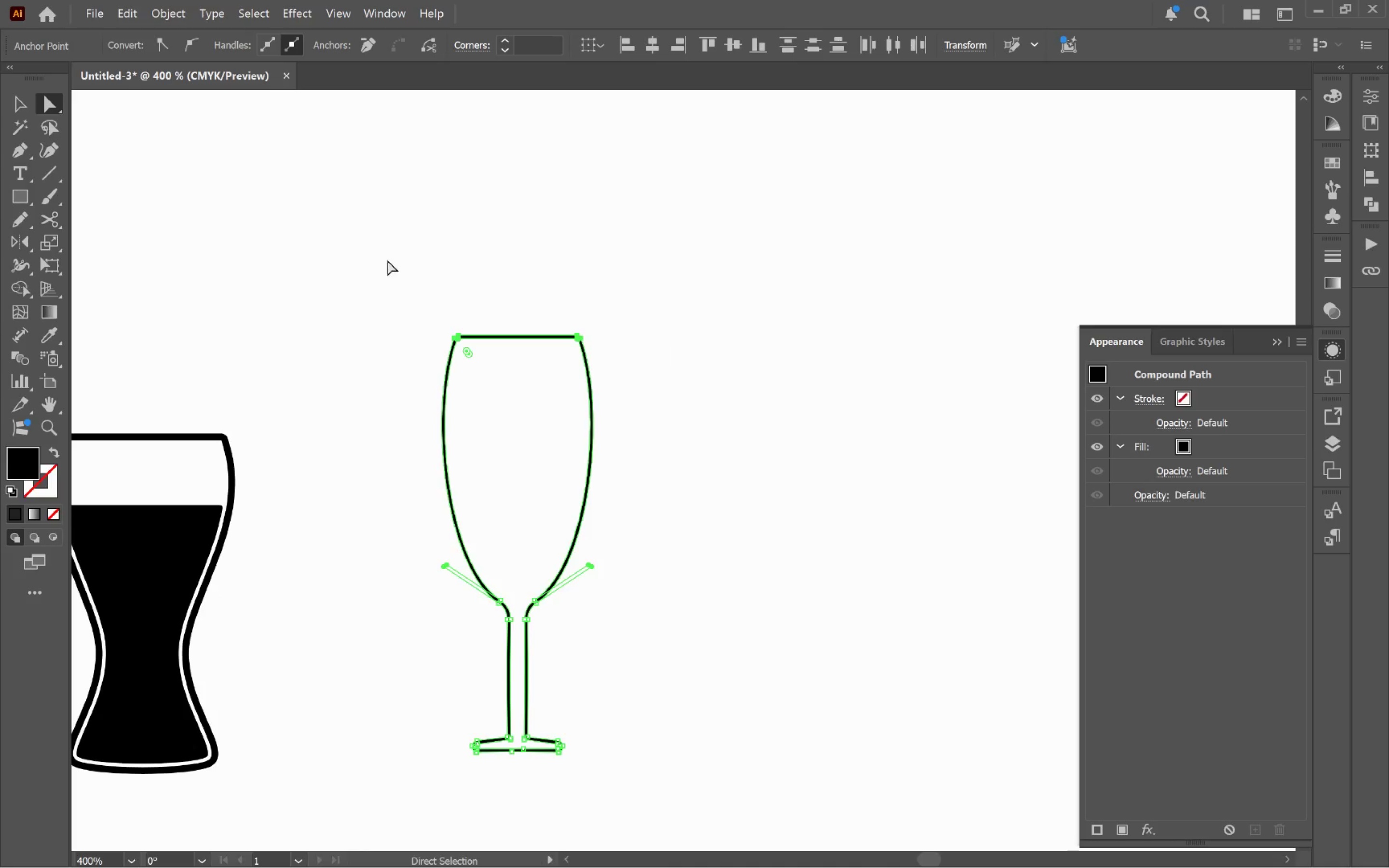 
hold_key(key=ShiftLeft, duration=4.64)
 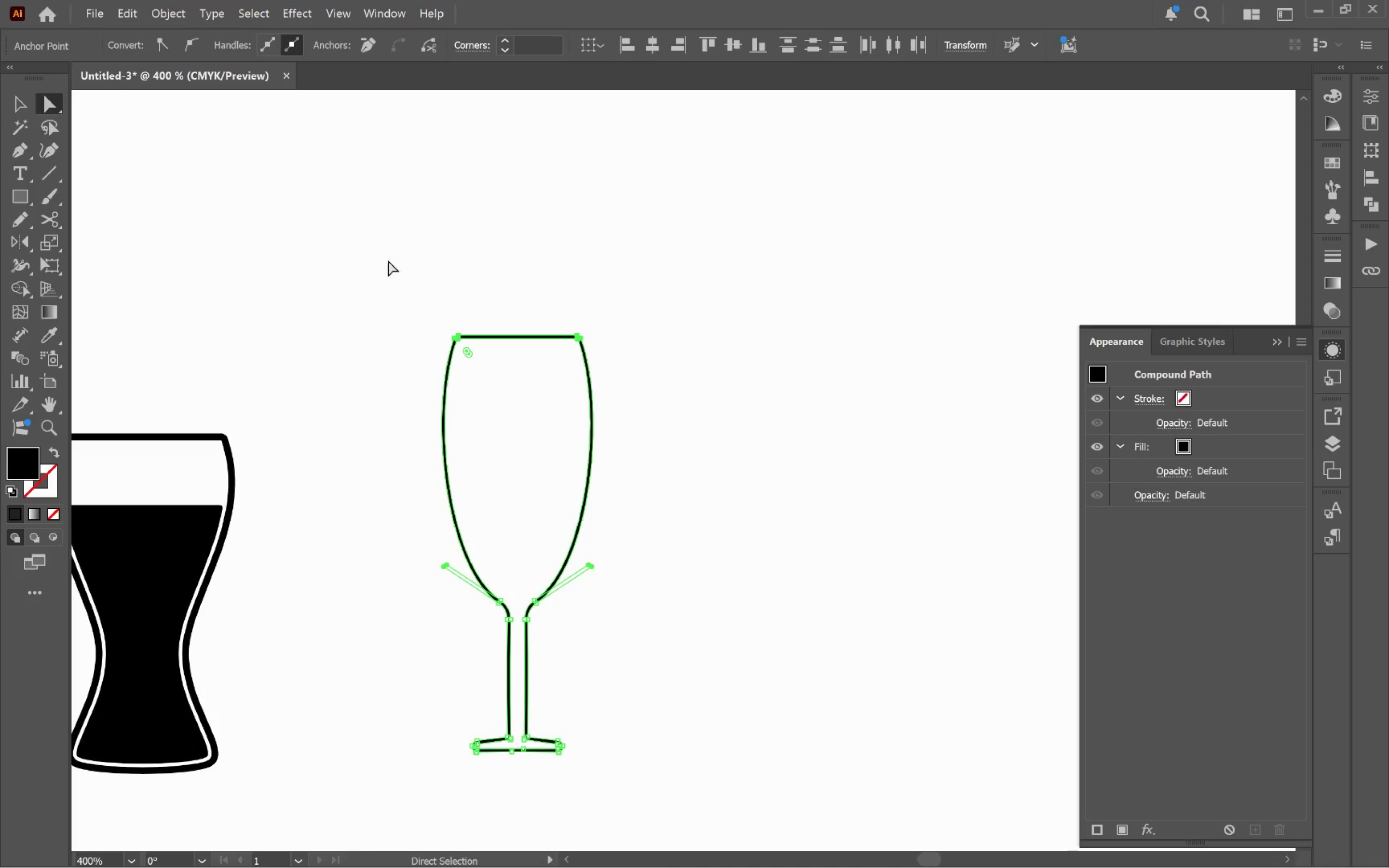 
left_click_drag(start_coordinate=[387, 260], to_coordinate=[720, 671])
 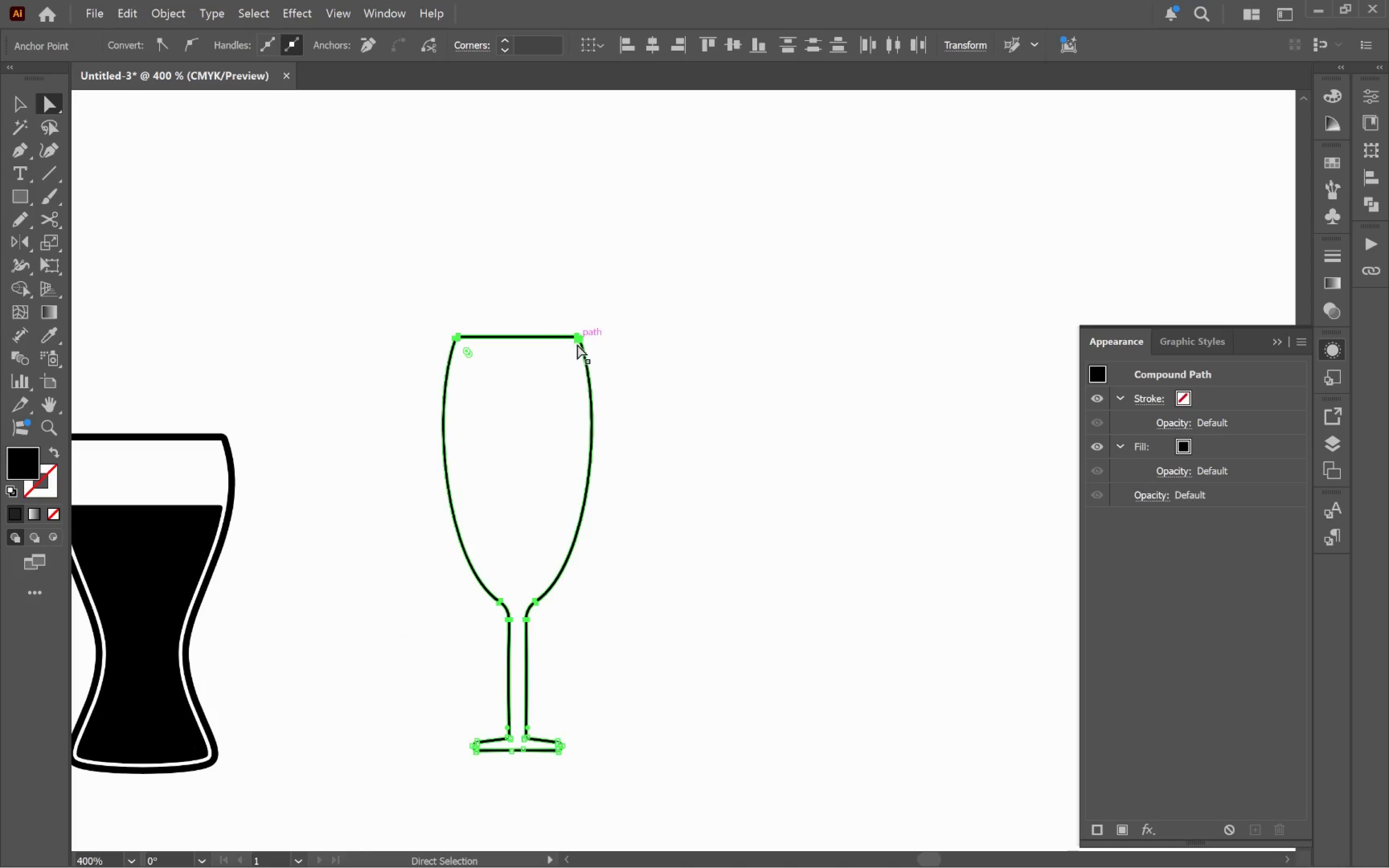 
left_click_drag(start_coordinate=[578, 342], to_coordinate=[578, 314])
 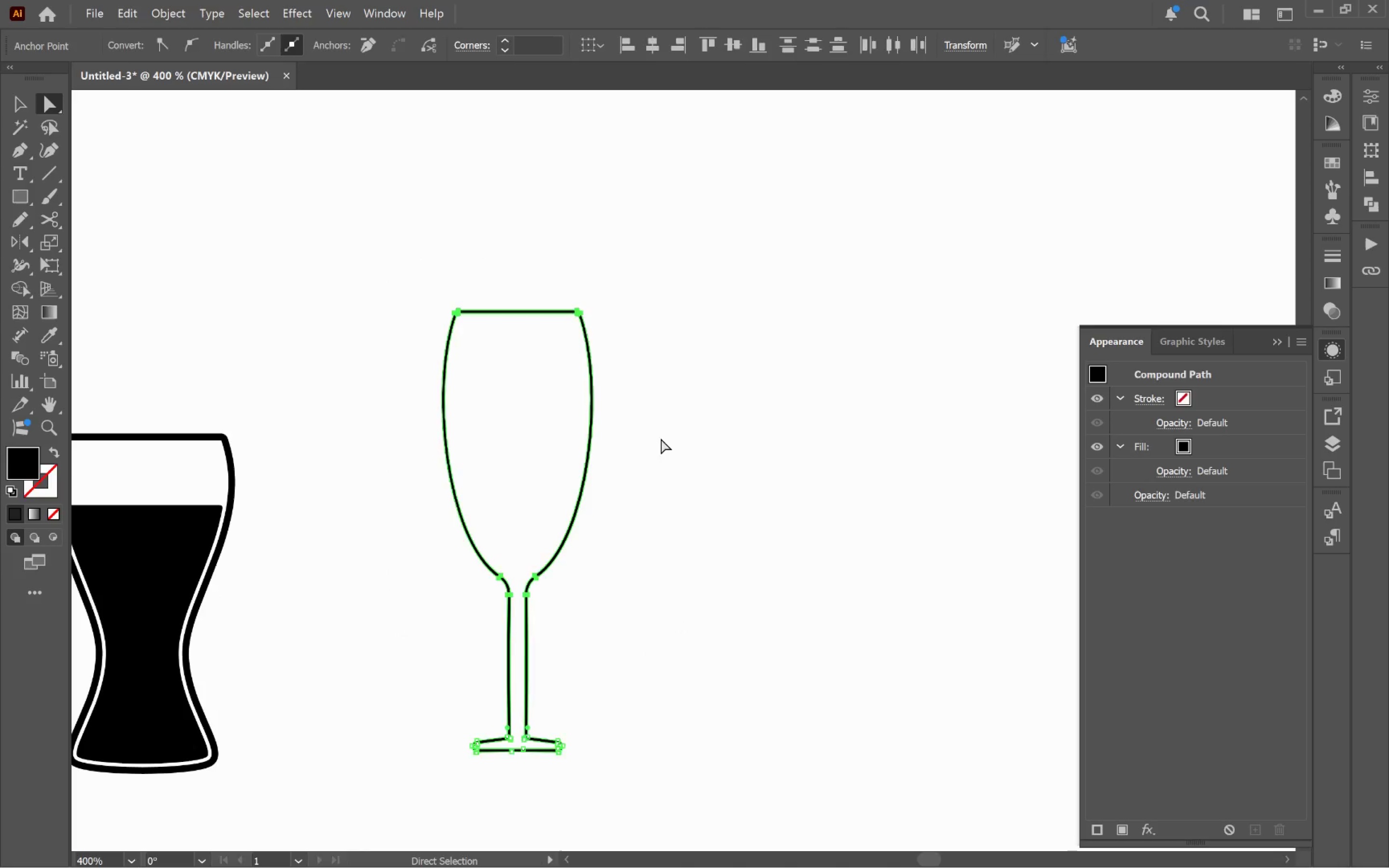 
hold_key(key=ShiftLeft, duration=1.51)
 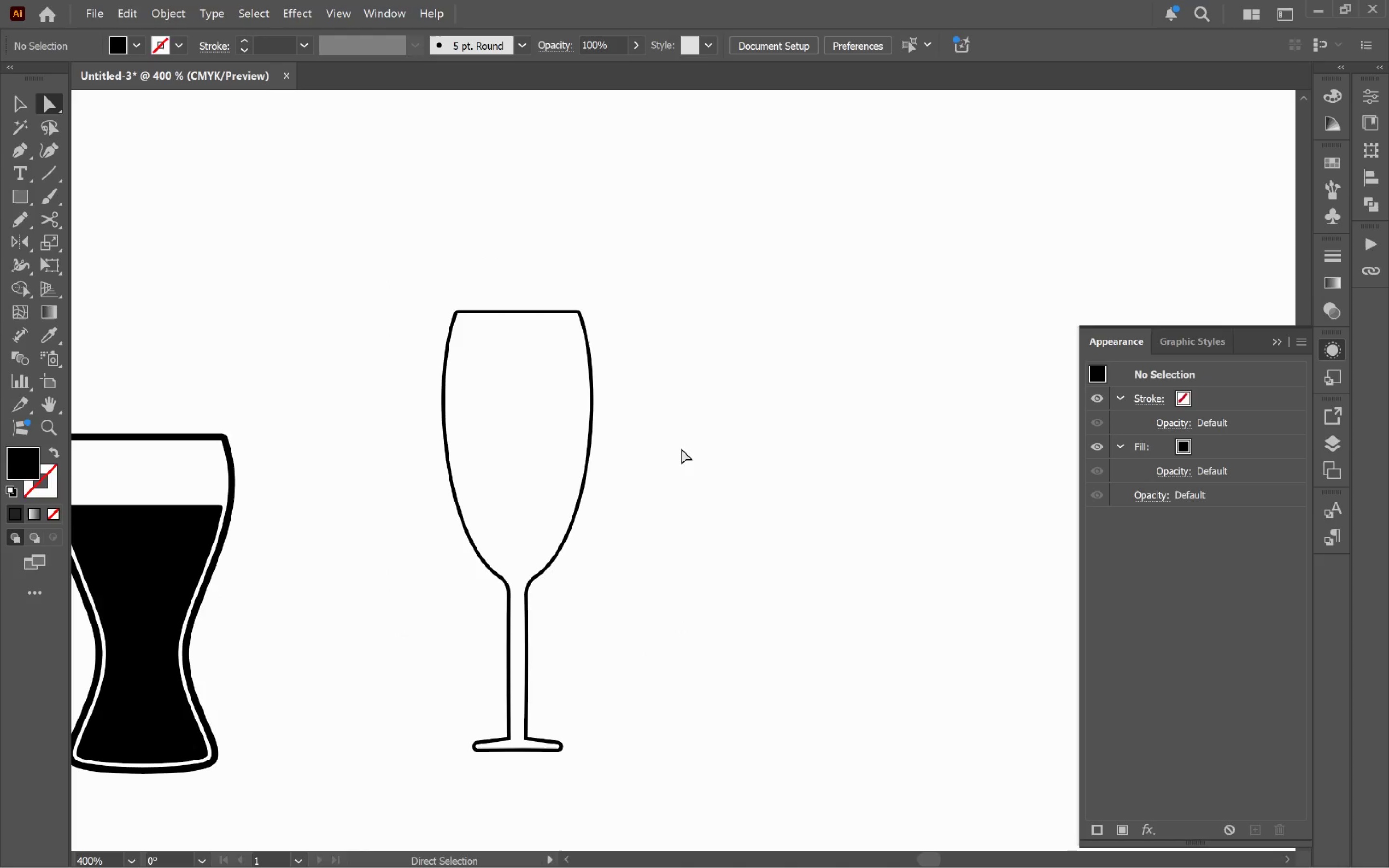 
wait(8.95)
 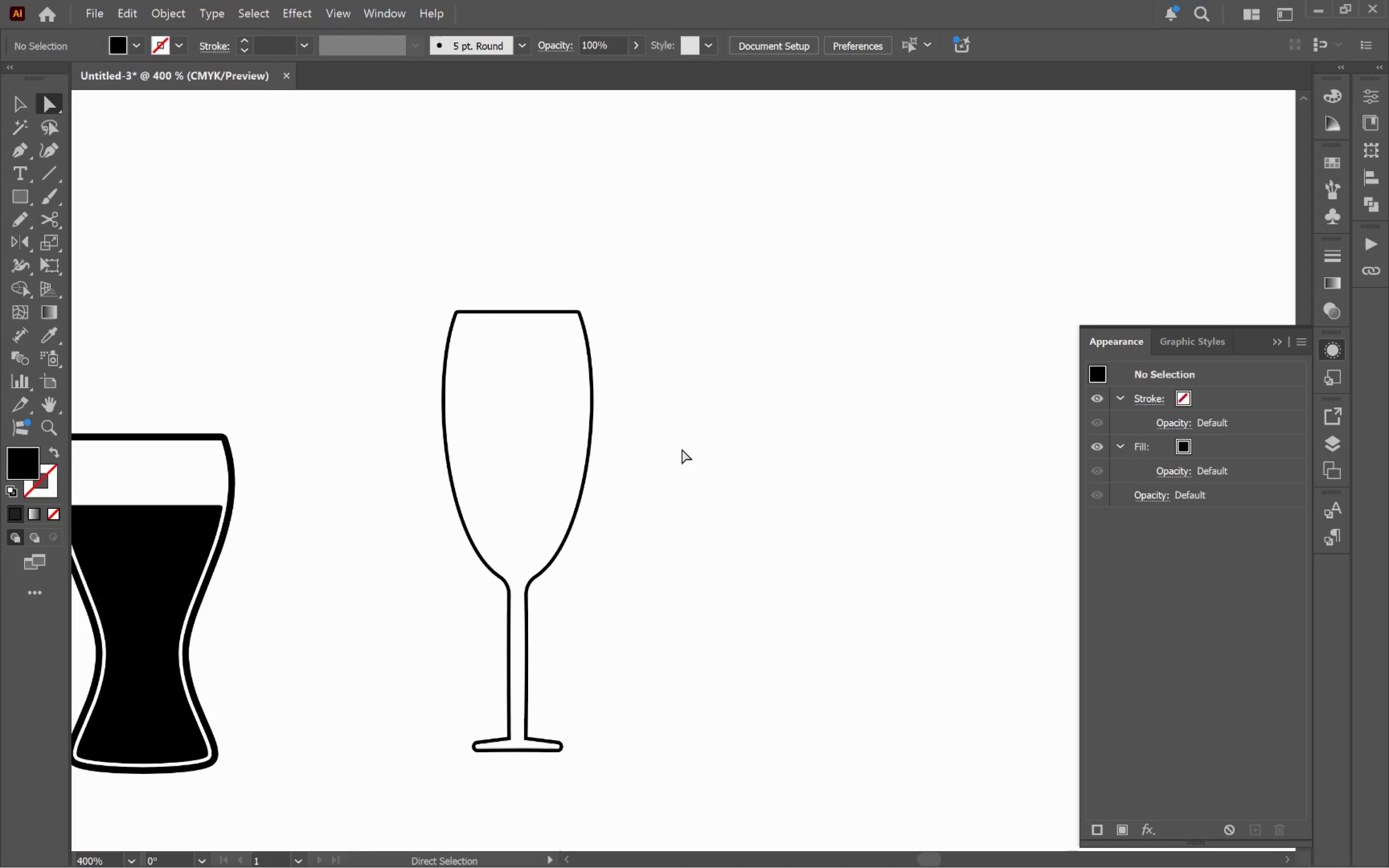 
key(V)
 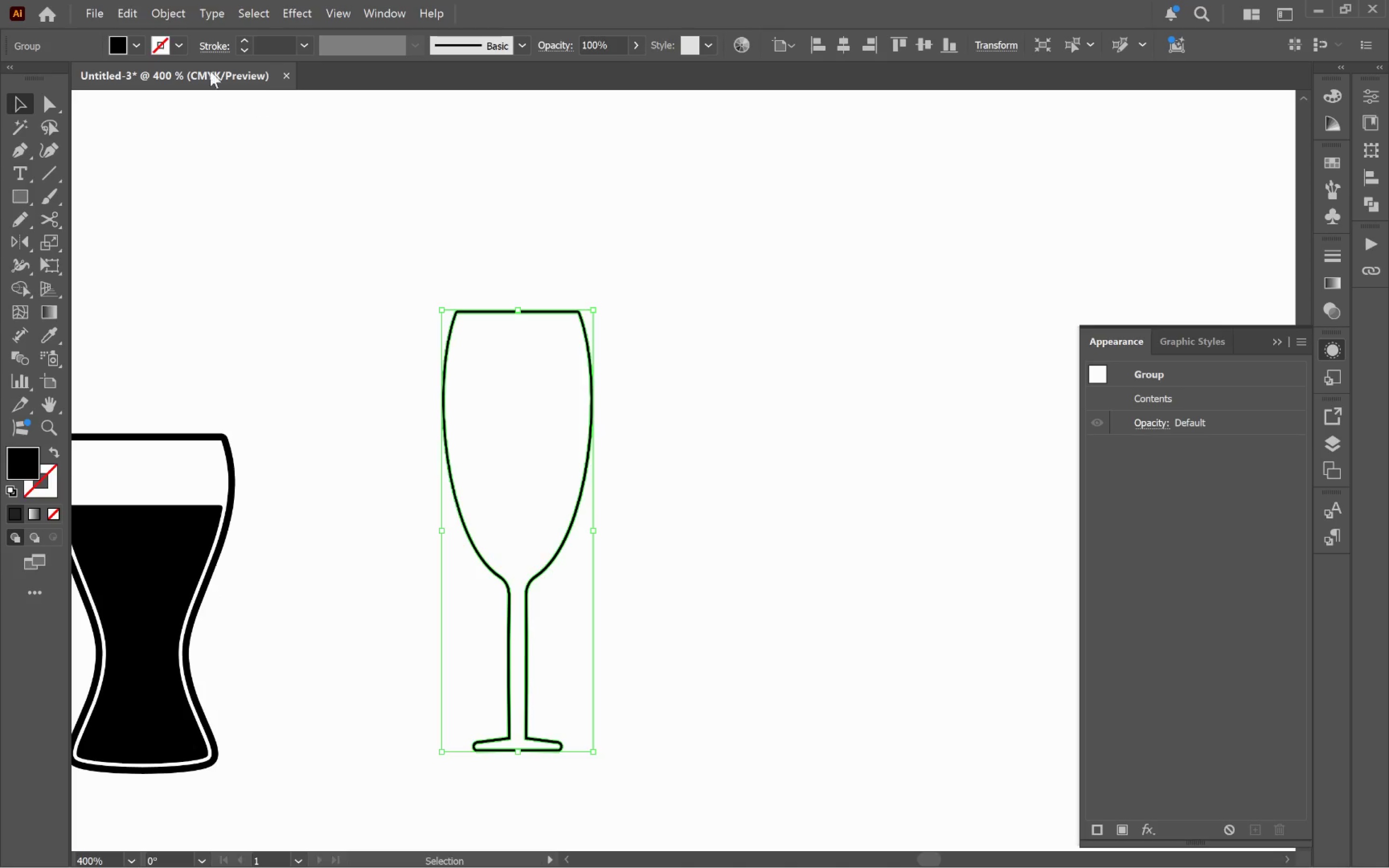 
left_click([158, 2])
 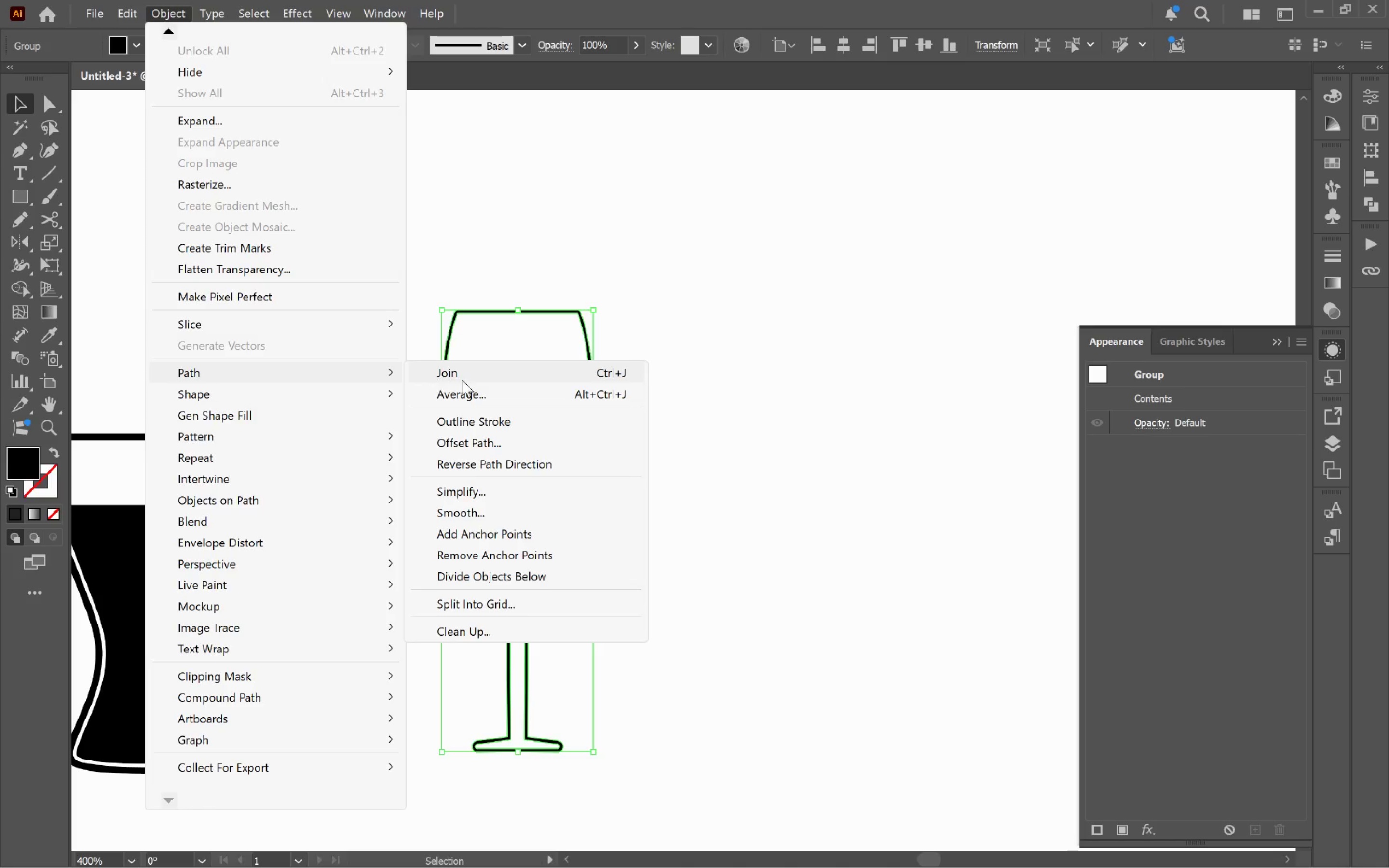 
left_click([494, 446])
 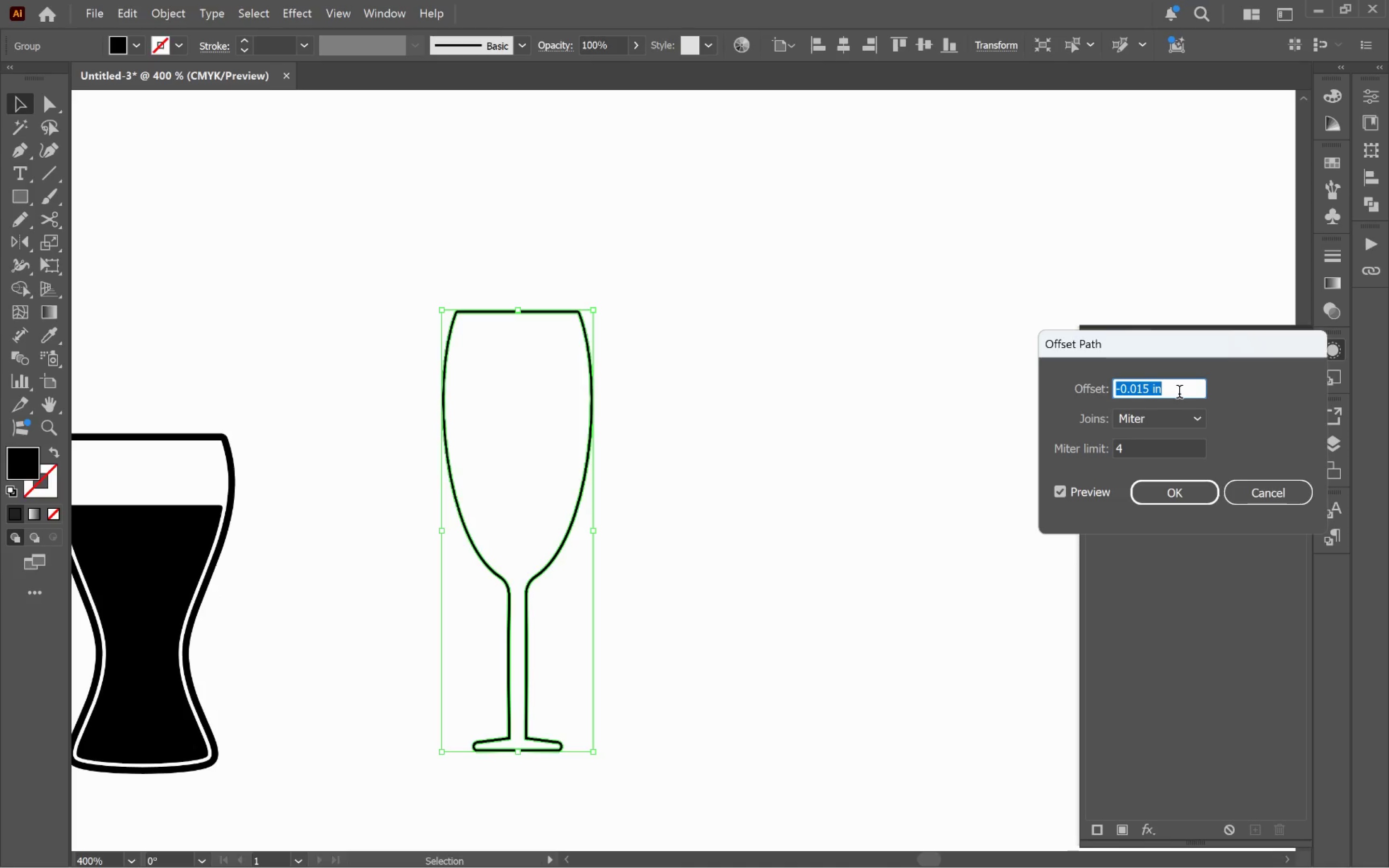 
left_click([1178, 391])
 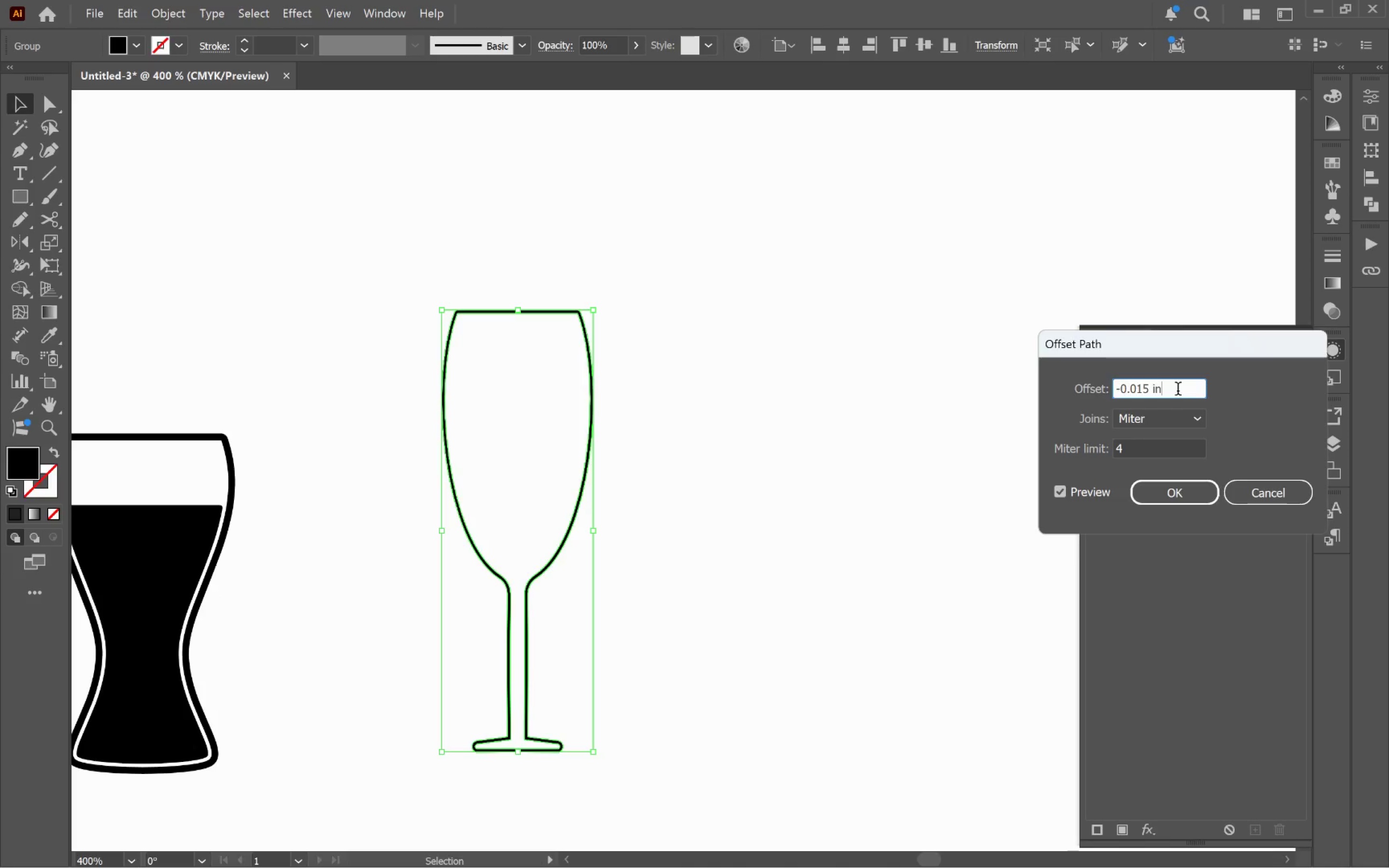 
scroll: coordinate [1178, 390], scroll_direction: down, amount: 2.0
 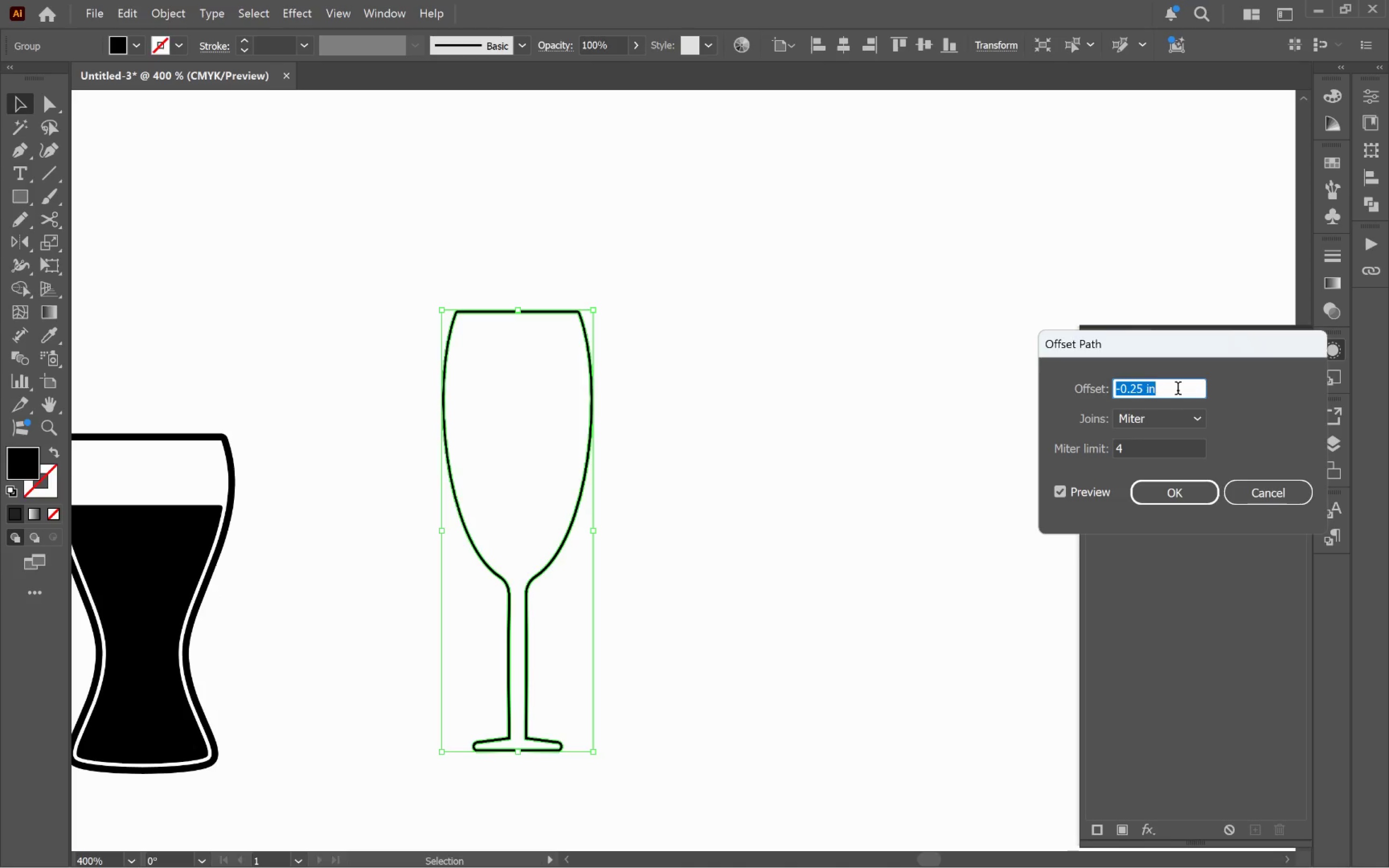 
scroll: coordinate [1178, 390], scroll_direction: up, amount: 4.0
 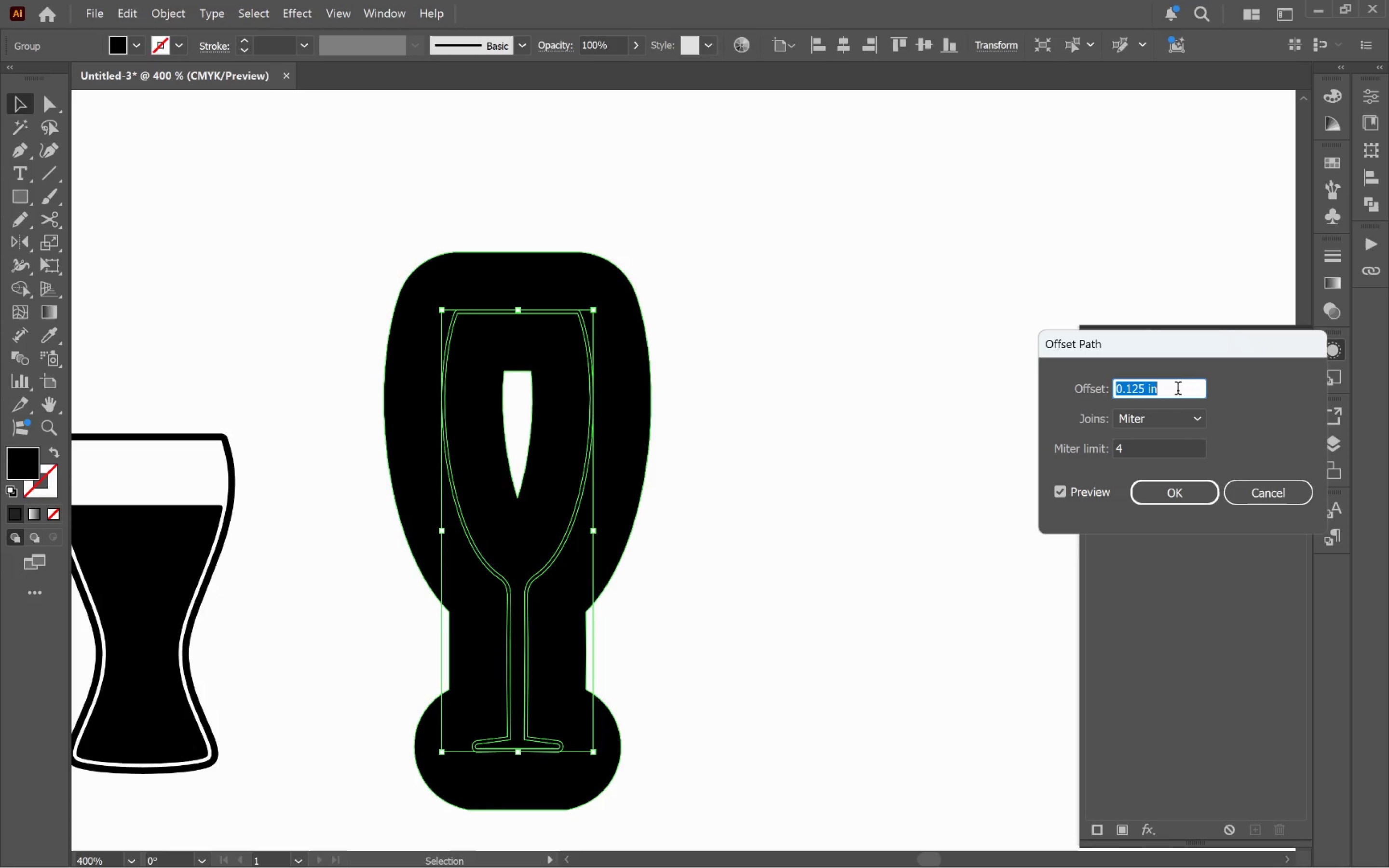 
scroll: coordinate [1178, 390], scroll_direction: down, amount: 2.0
 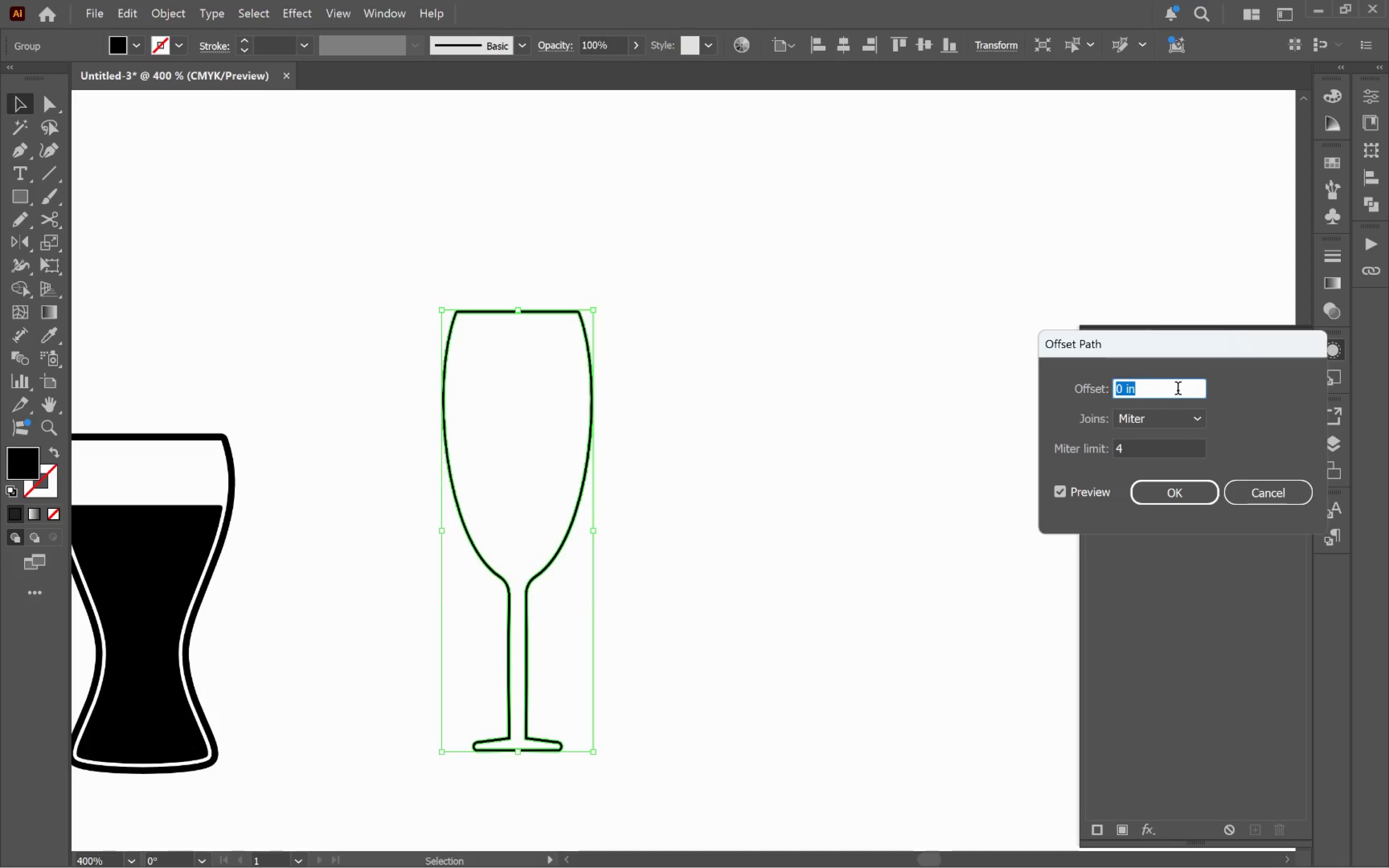 
scroll: coordinate [1178, 390], scroll_direction: none, amount: 0.0
 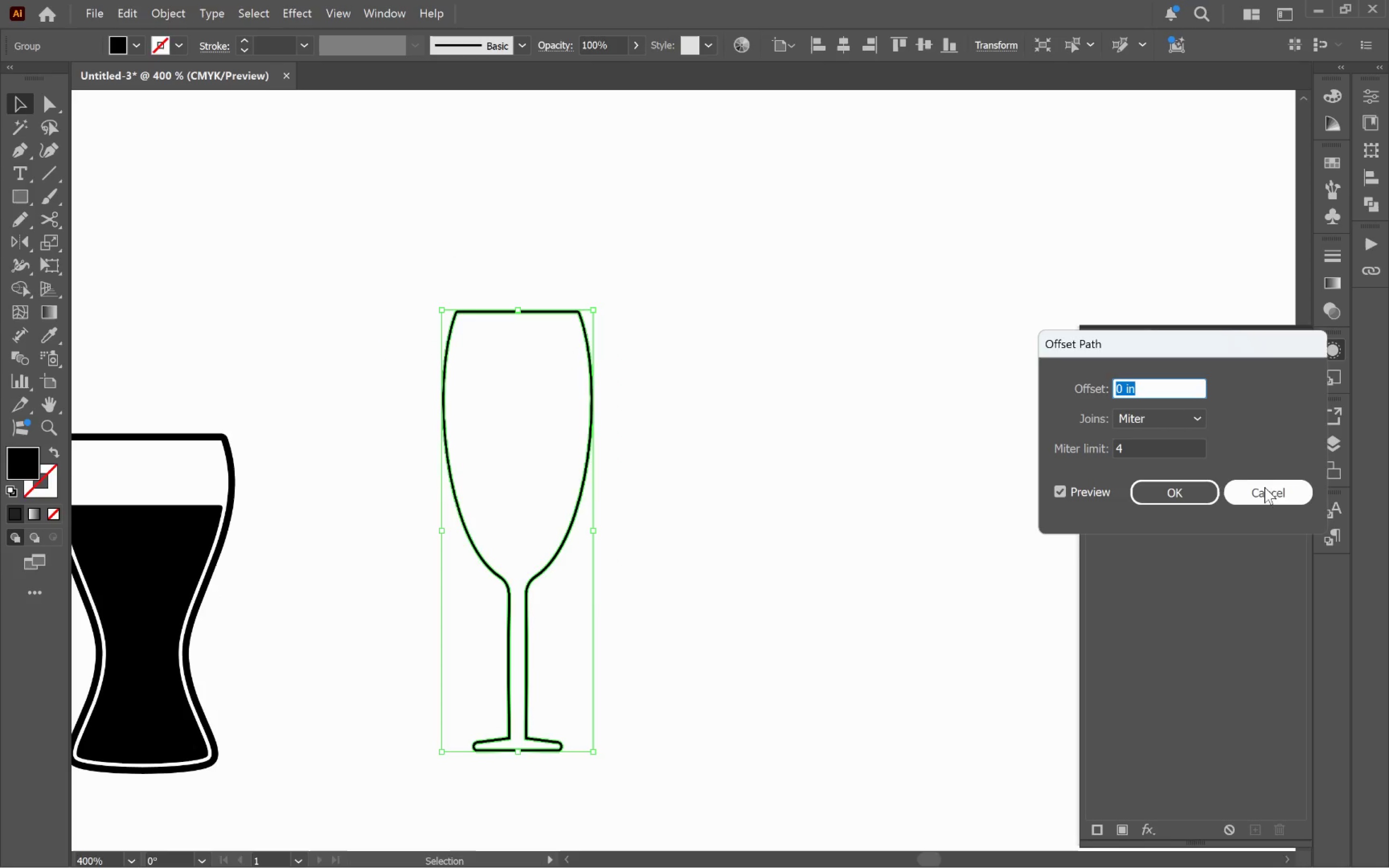 
left_click([1267, 489])
 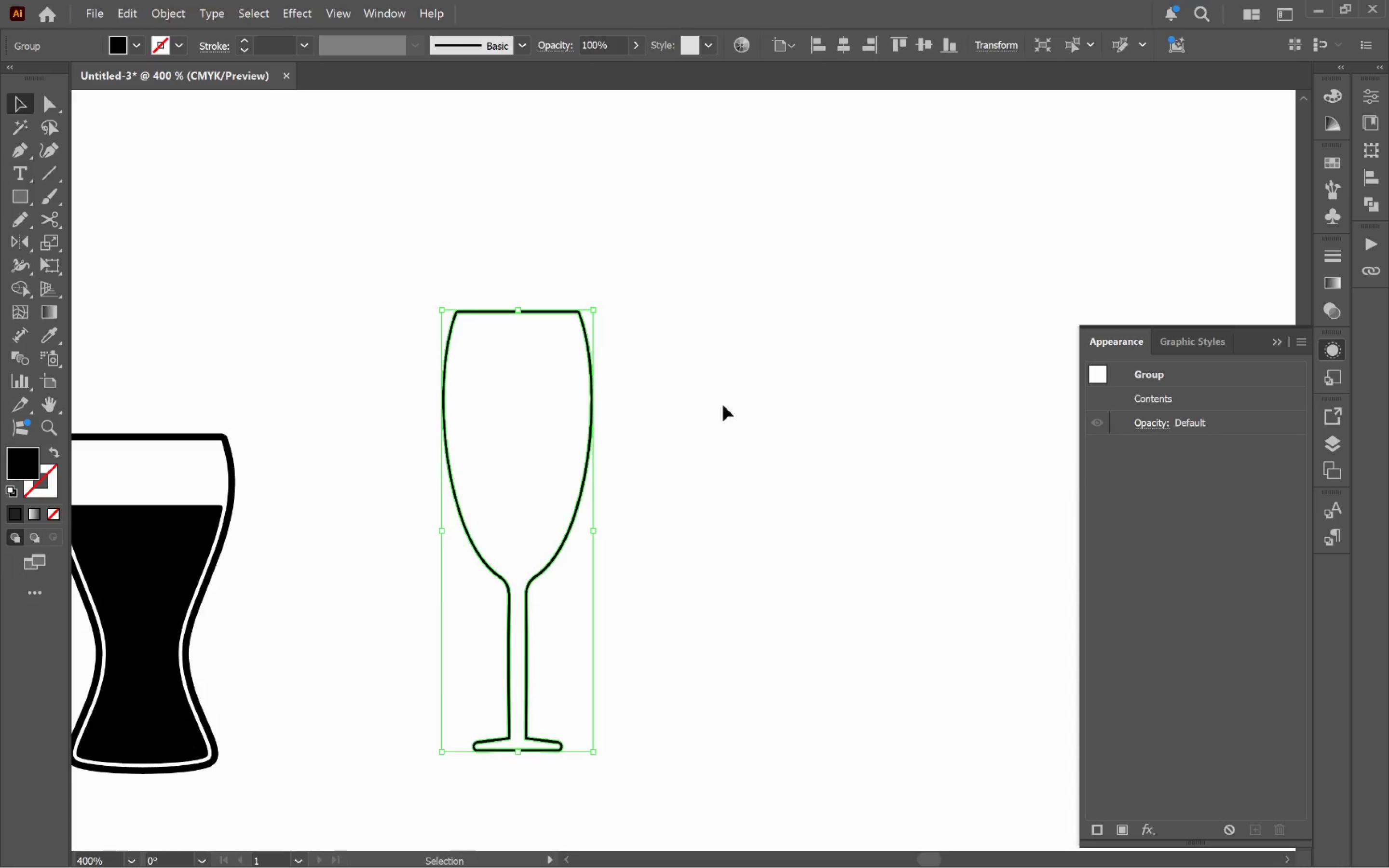 
left_click([708, 400])
 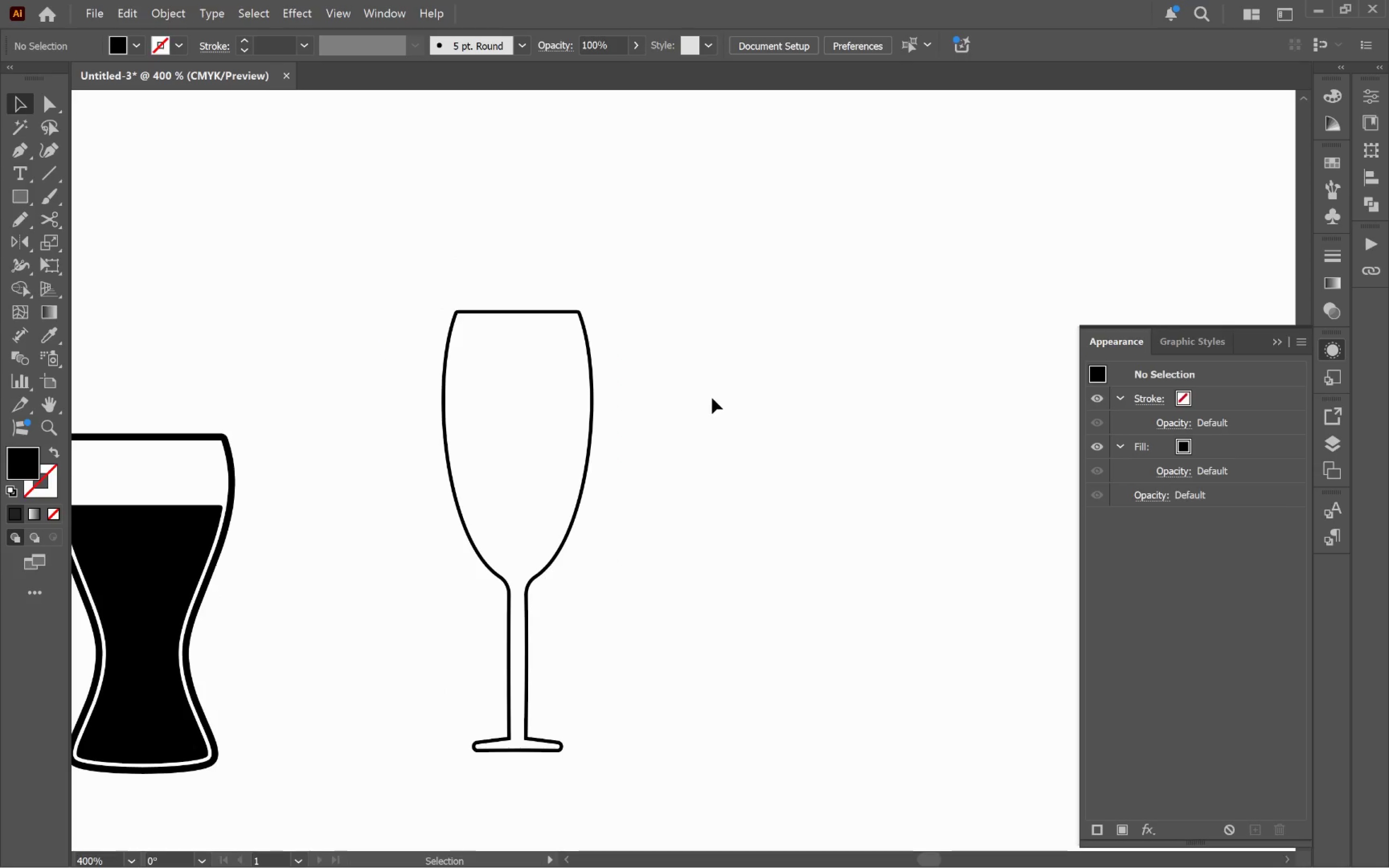 
key(Control+Z)
 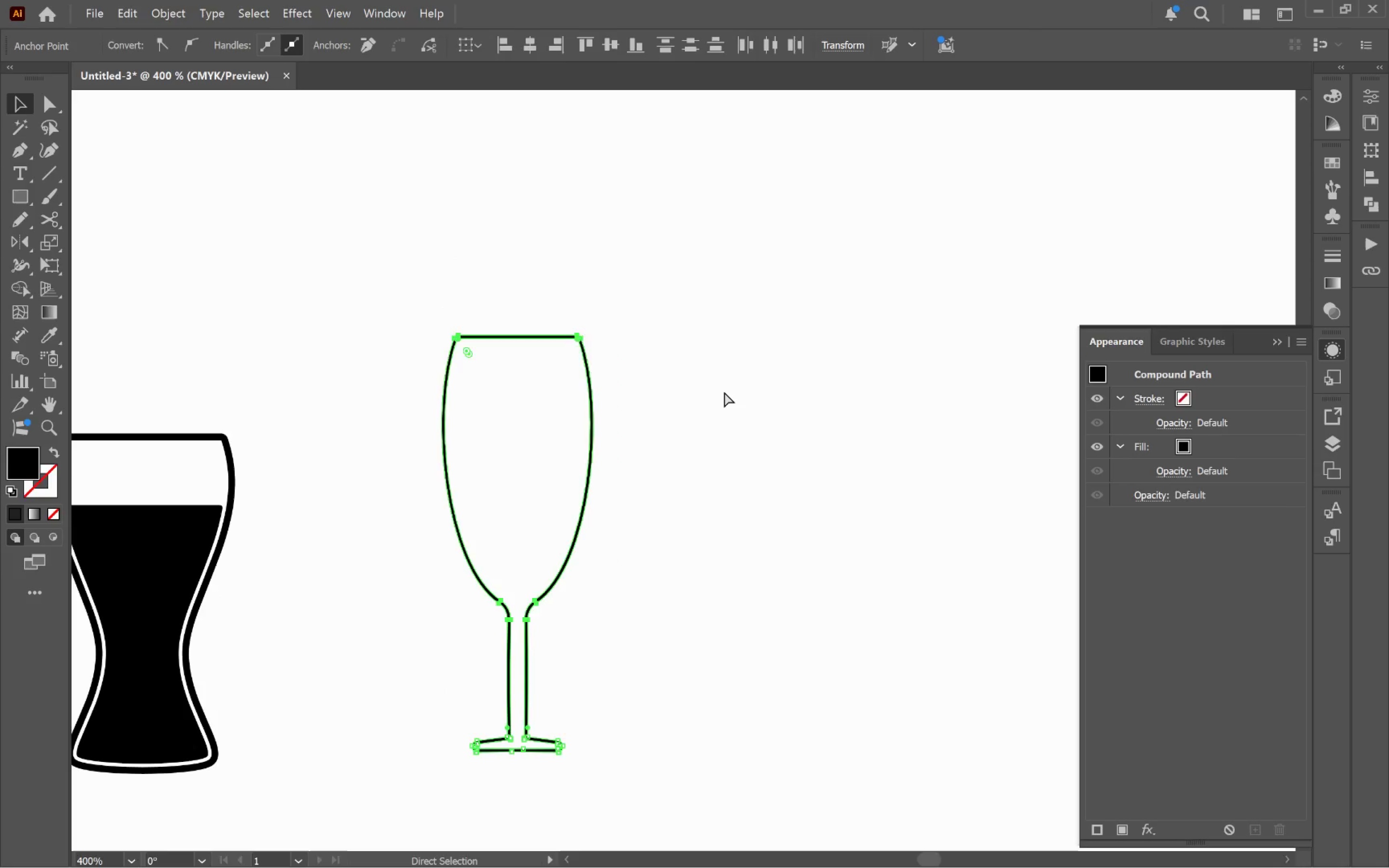 
key(Control+Z)
 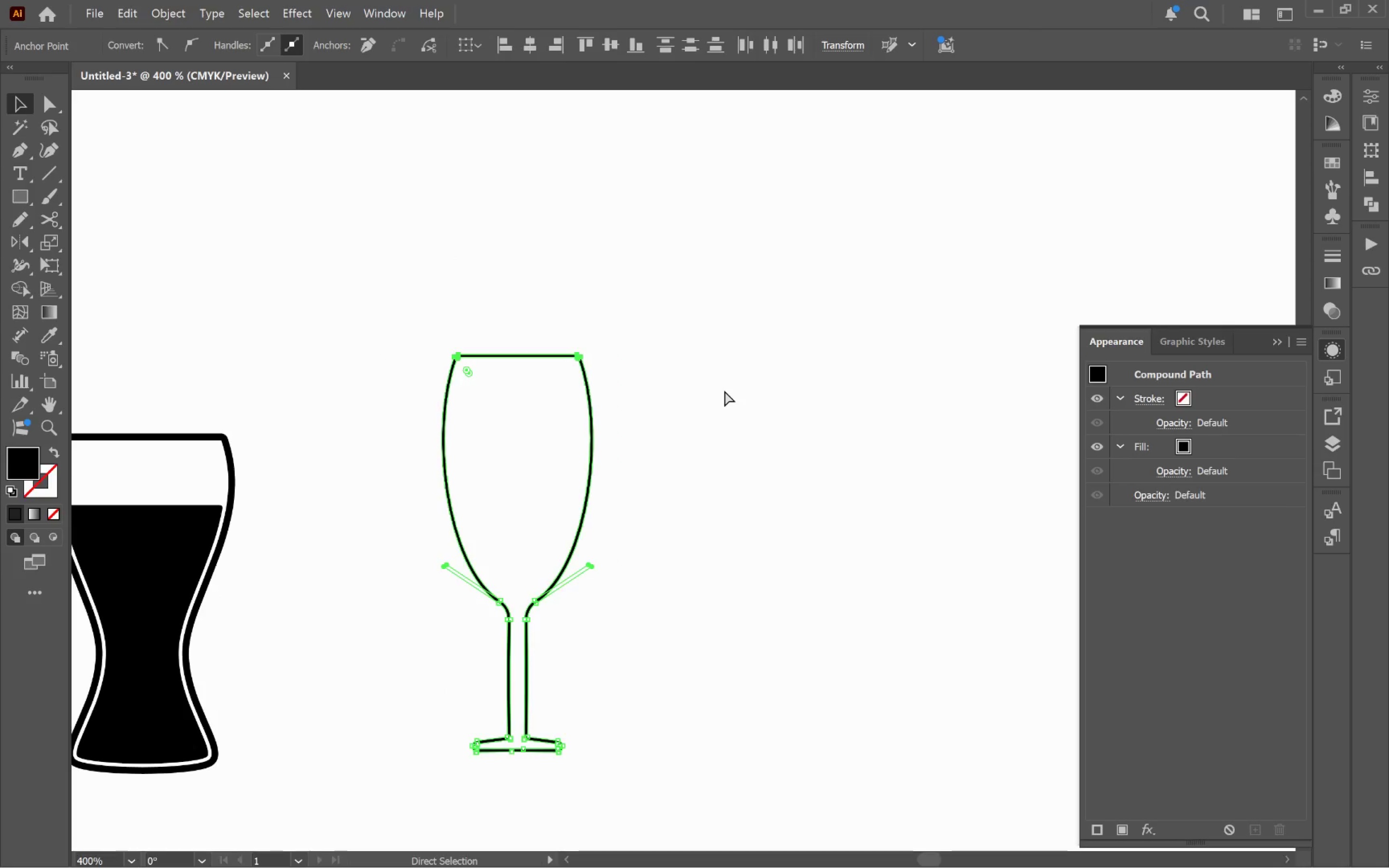 
key(Control+Z)
 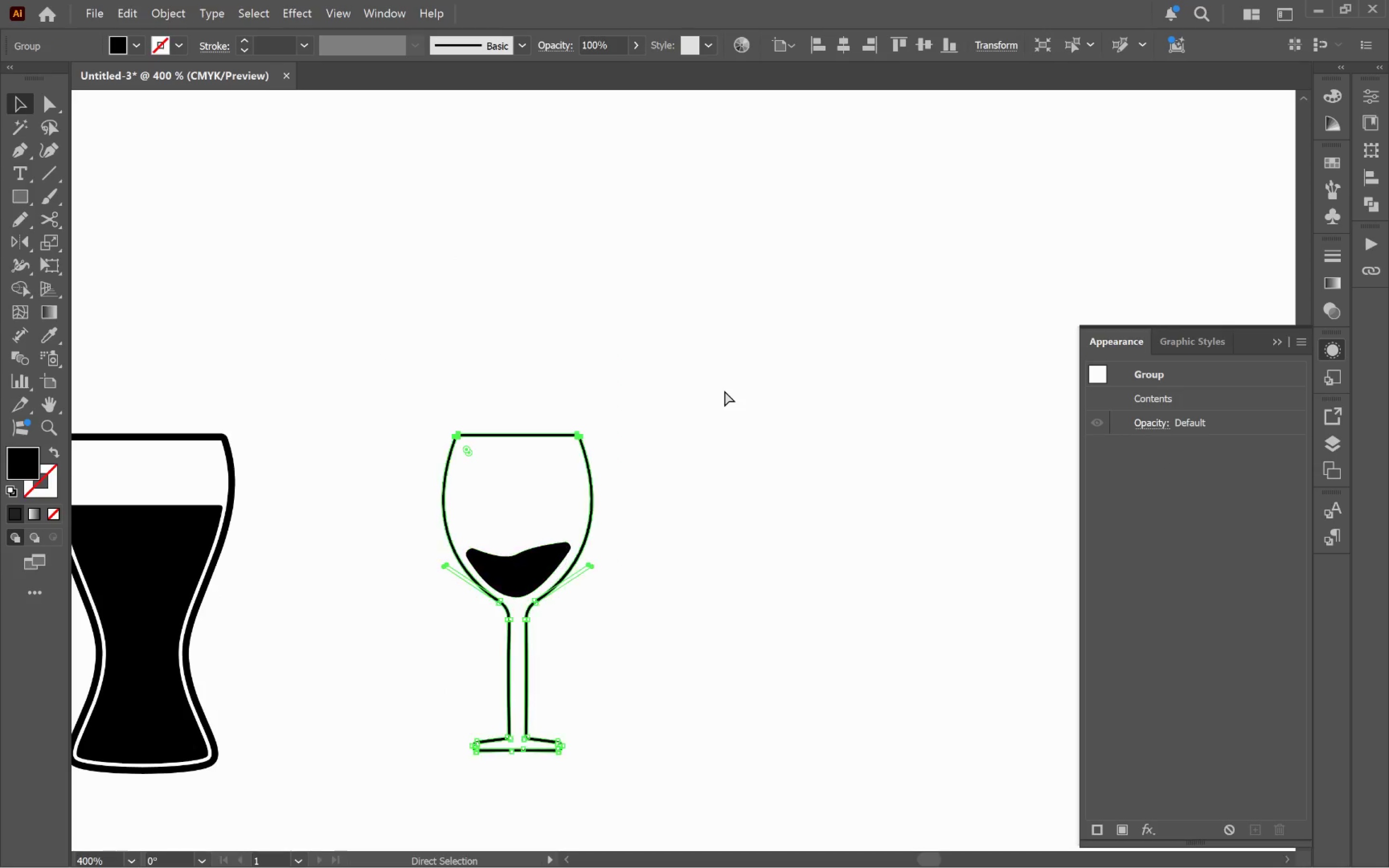 
key(Control+Z)
 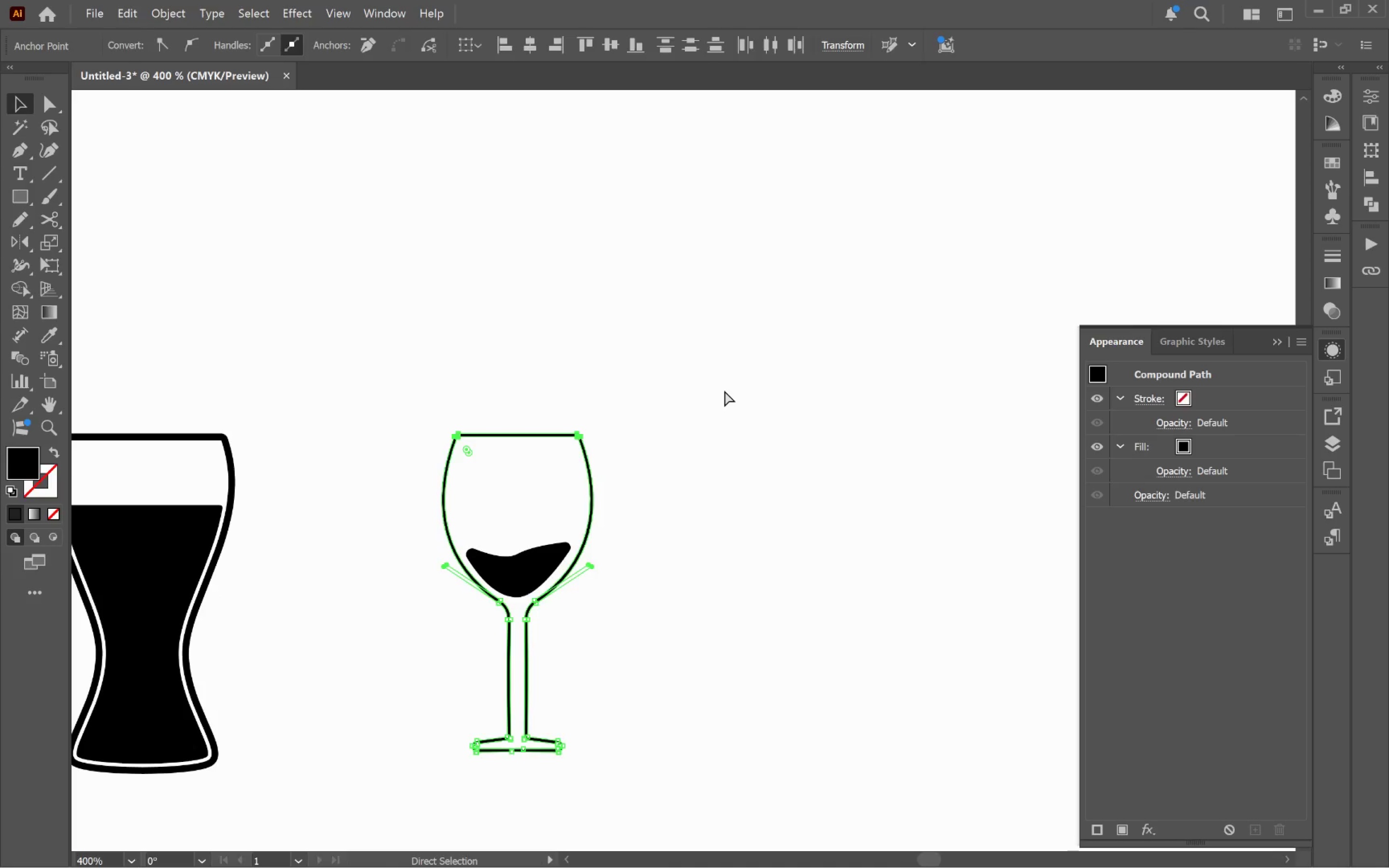 
key(Control+Z)
 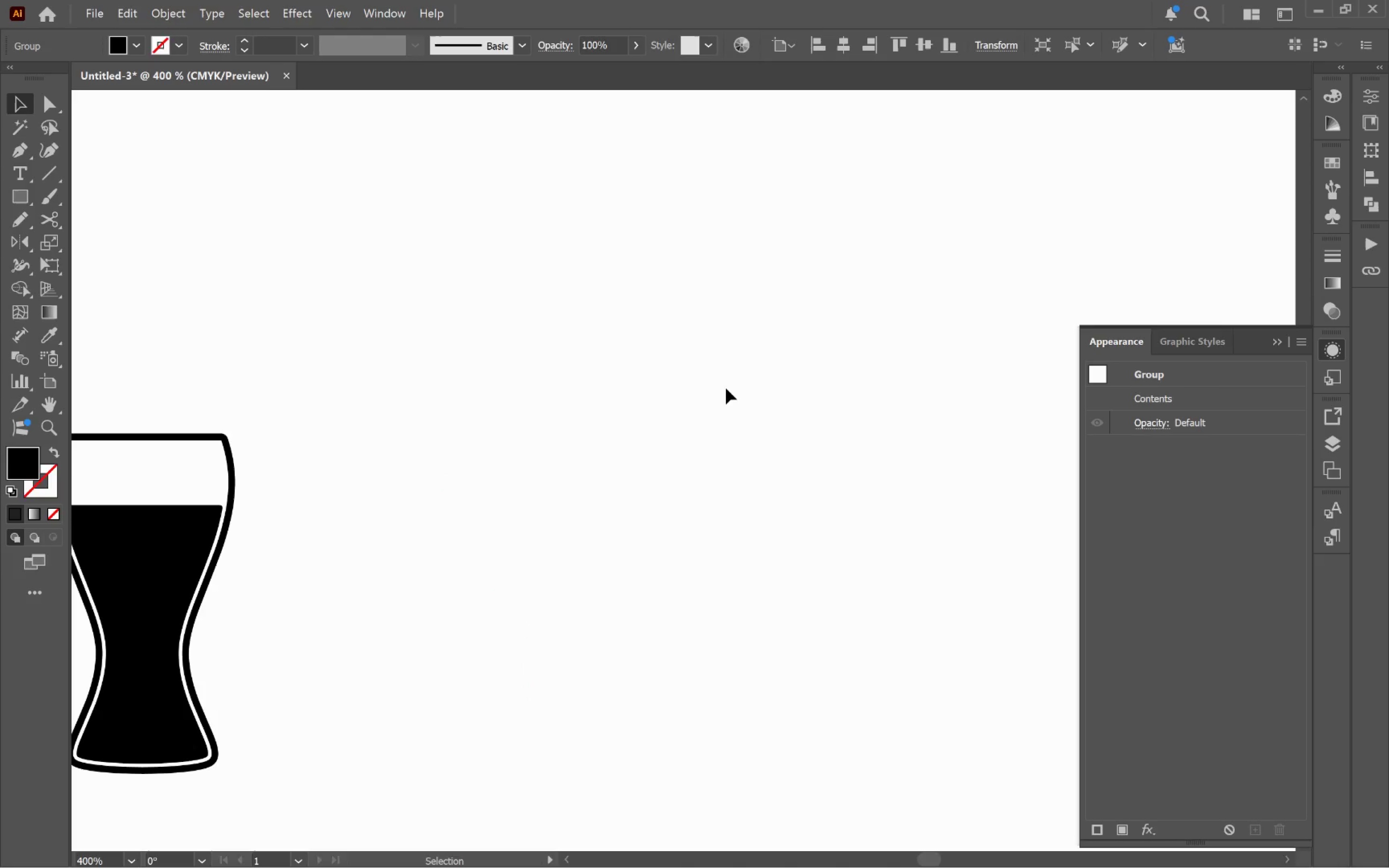 
hold_key(key=AltLeft, duration=0.5)
 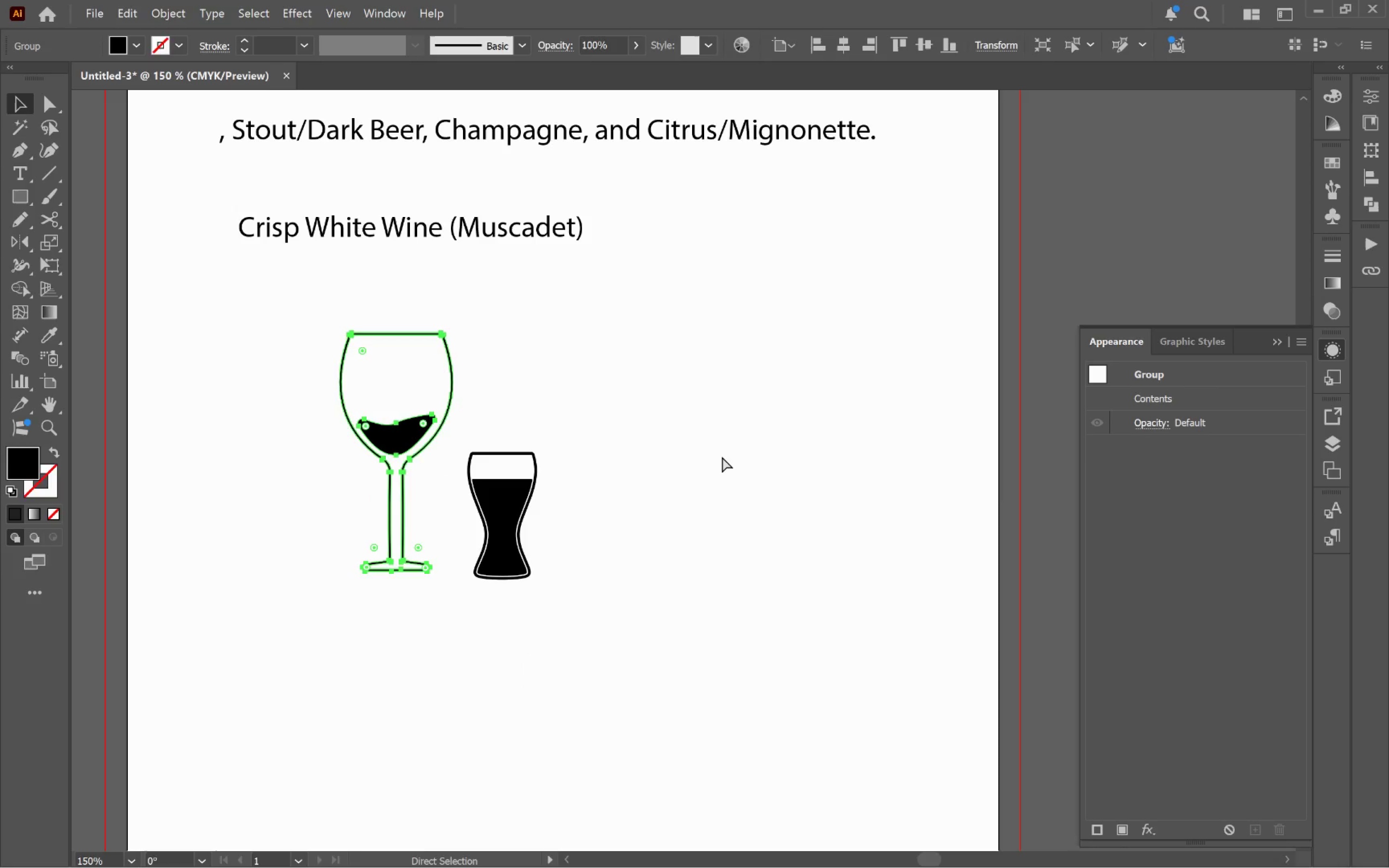 
key(Control+Z)
 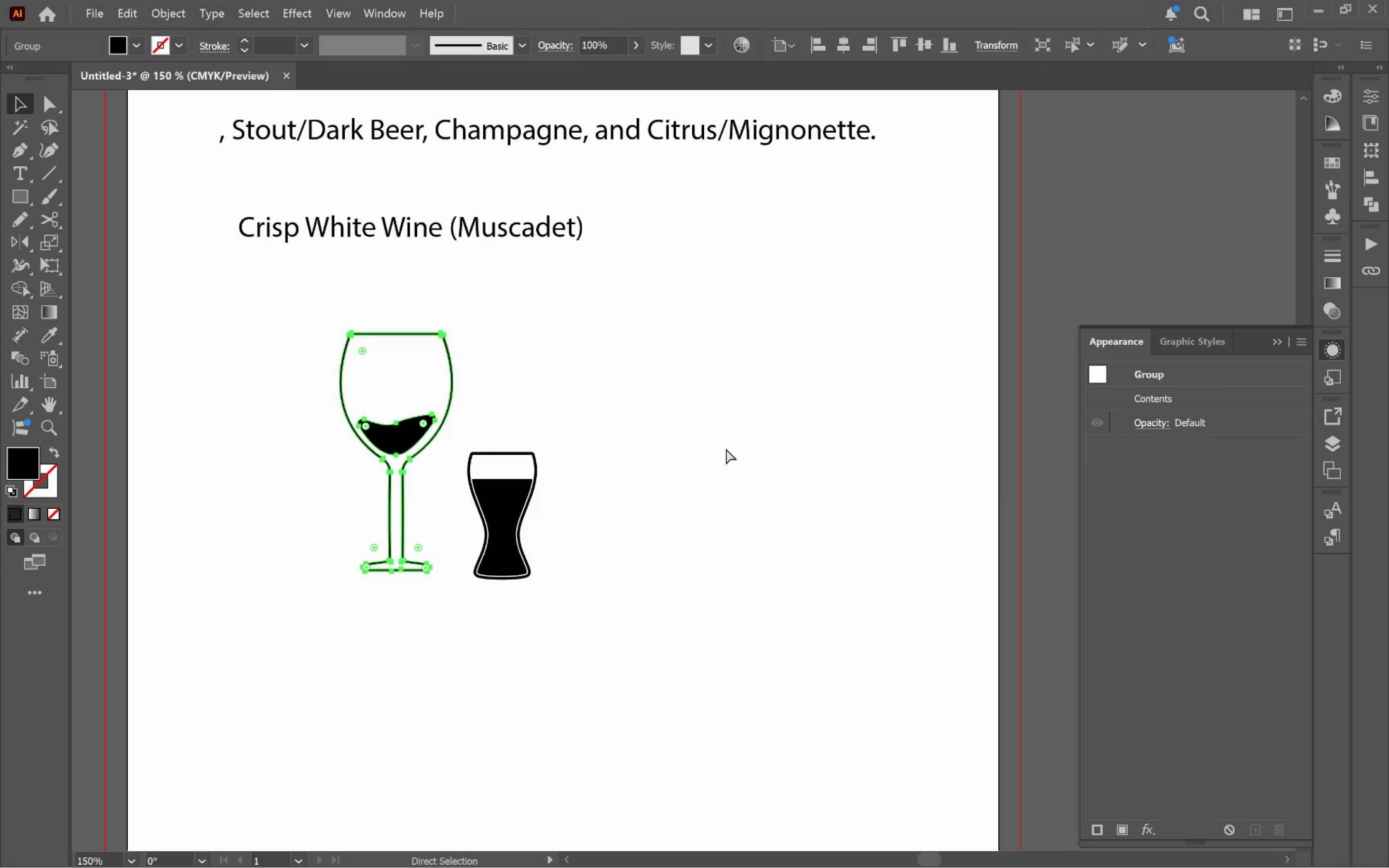 
scroll: coordinate [719, 462], scroll_direction: down, amount: 3.0
 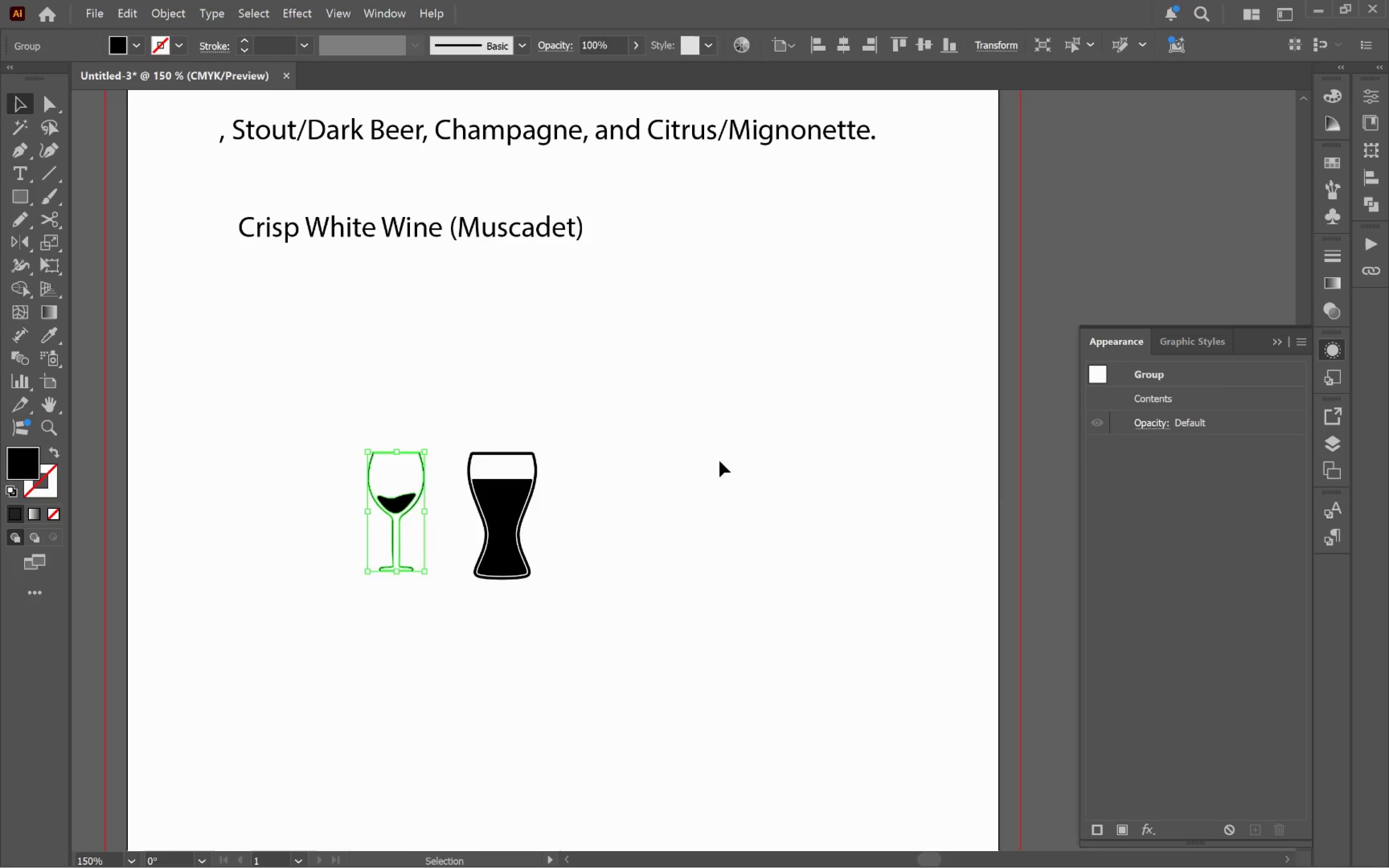 
key(Control+Z)
 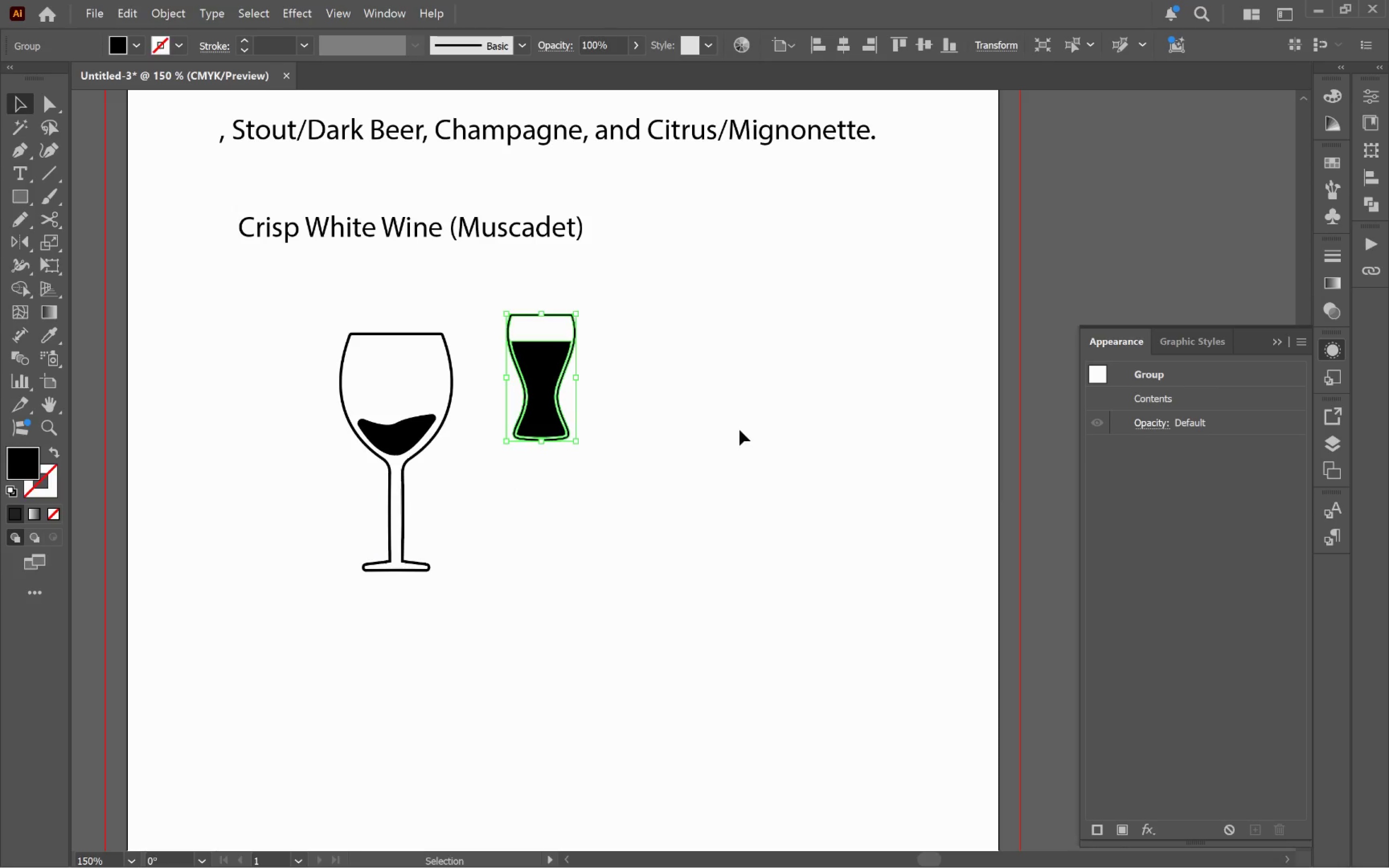 
key(Control+Z)
 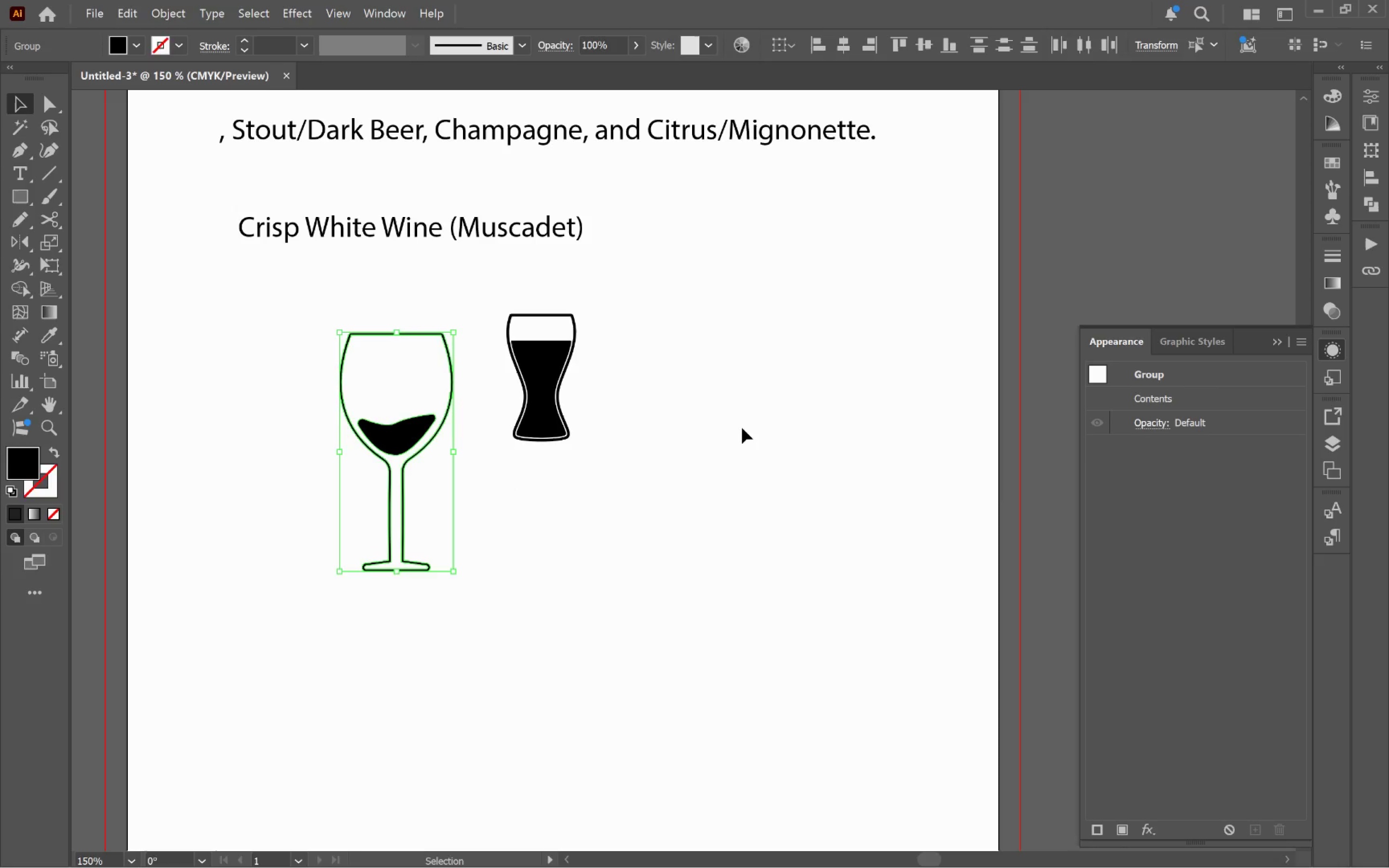 
left_click([742, 428])
 